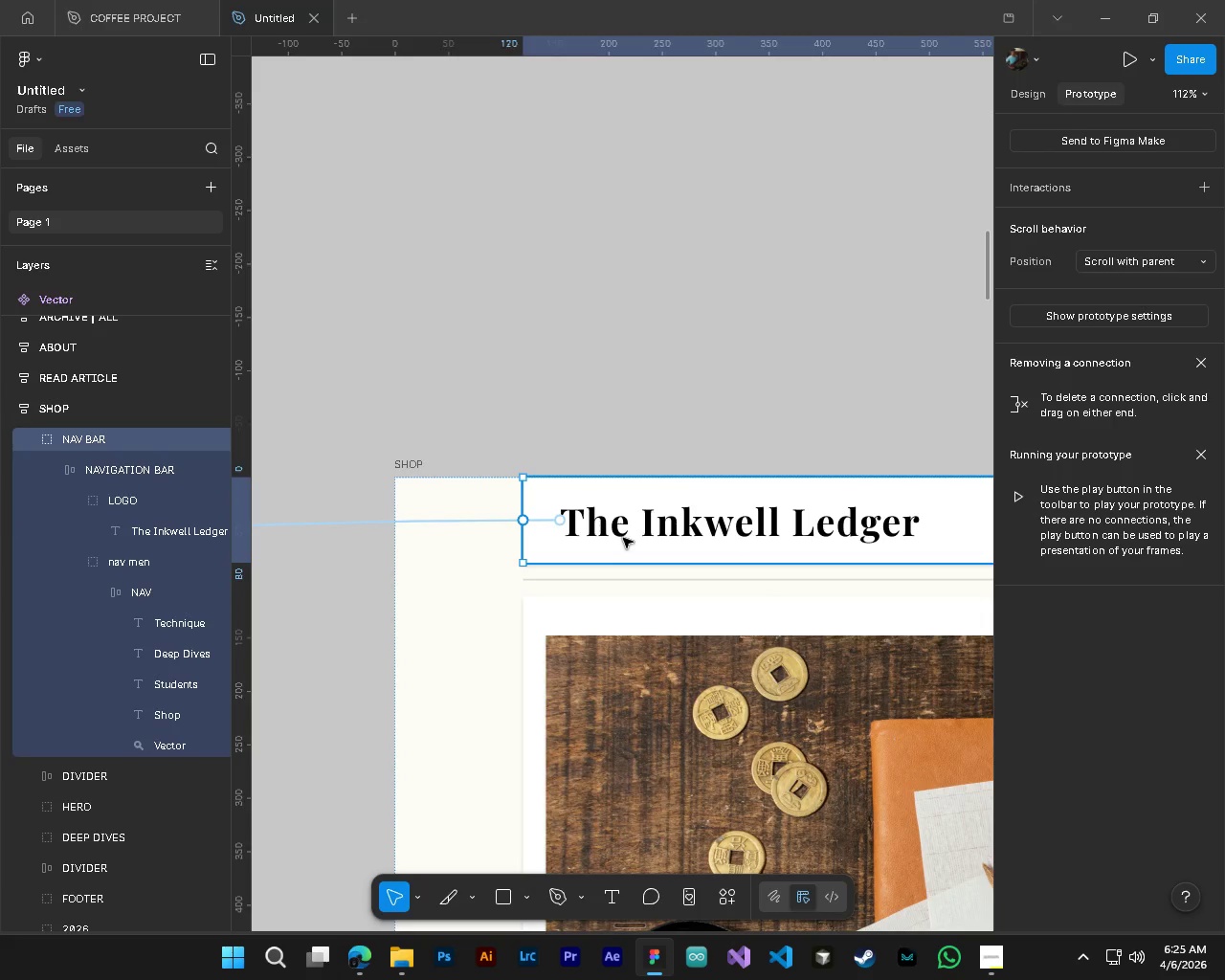 
left_click([623, 538])
 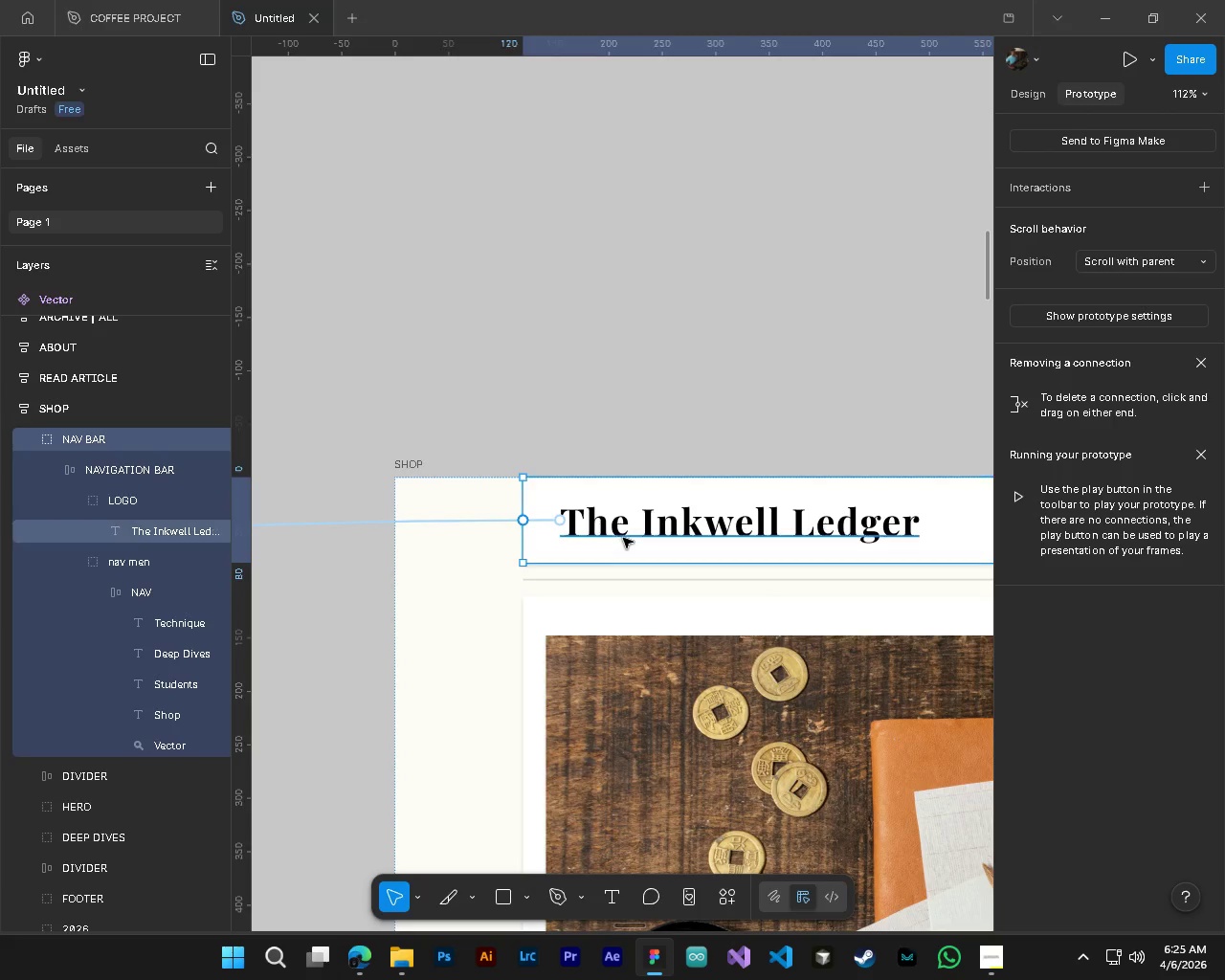 
hold_key(key=ControlLeft, duration=0.59)
left_click([624, 538])
 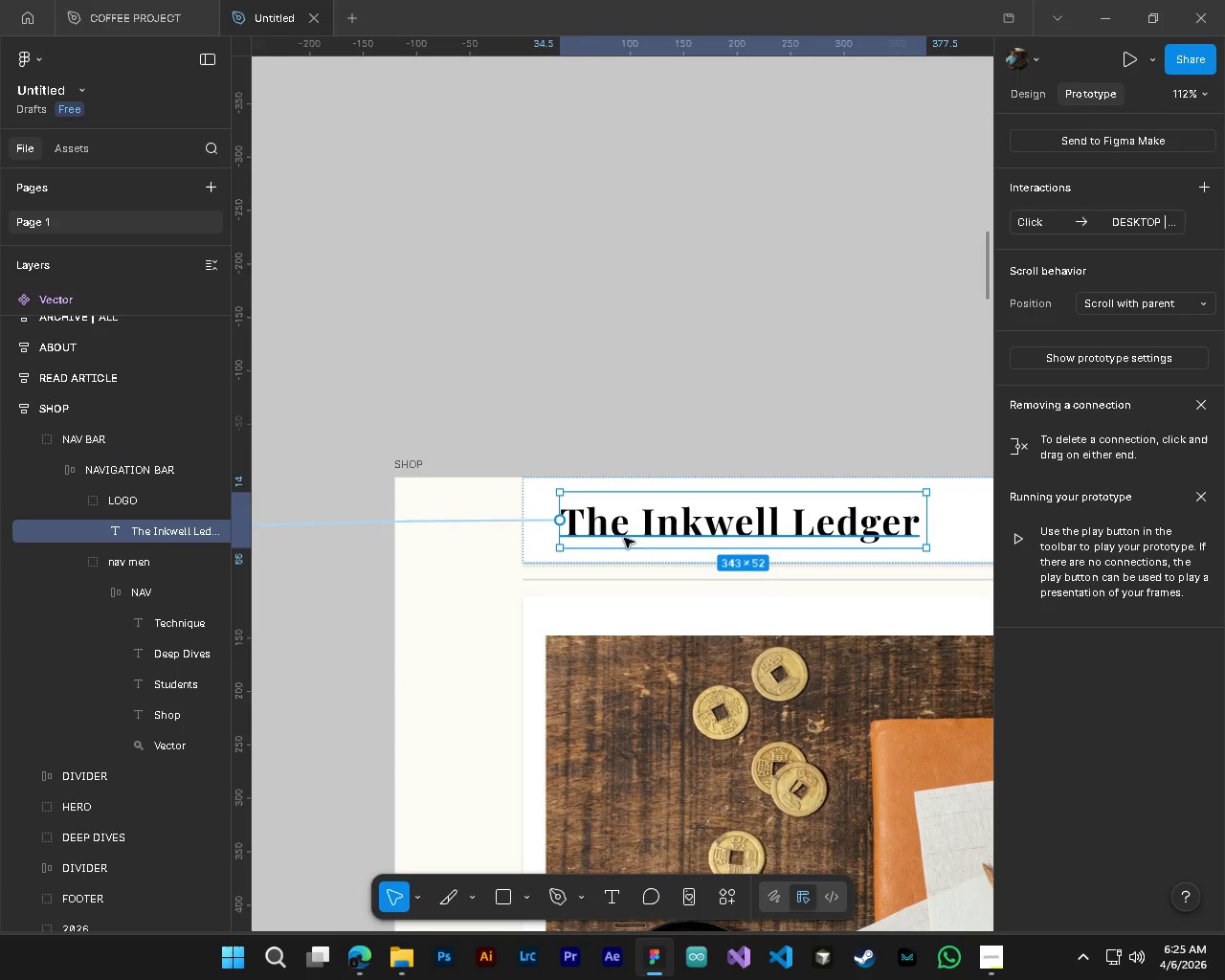 
hold_key(key=ControlLeft, duration=1.33)
hold_key(key=AltLeft, duration=1.25)
hold_key(key=ShiftLeft, duration=0.61)
scroll: coordinate [623, 538], scroll_direction: down, amount: 16.0
 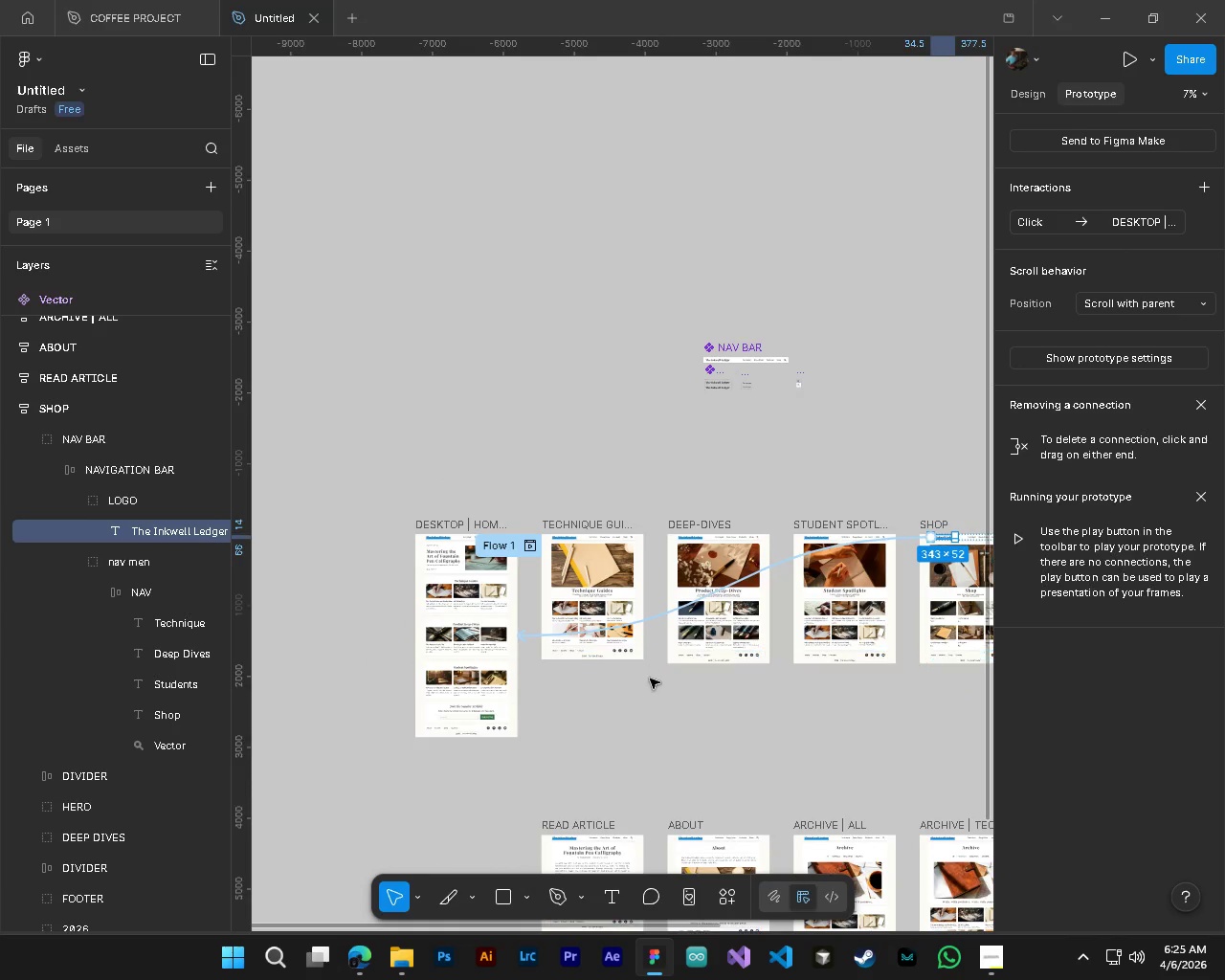 
left_click([668, 736])
 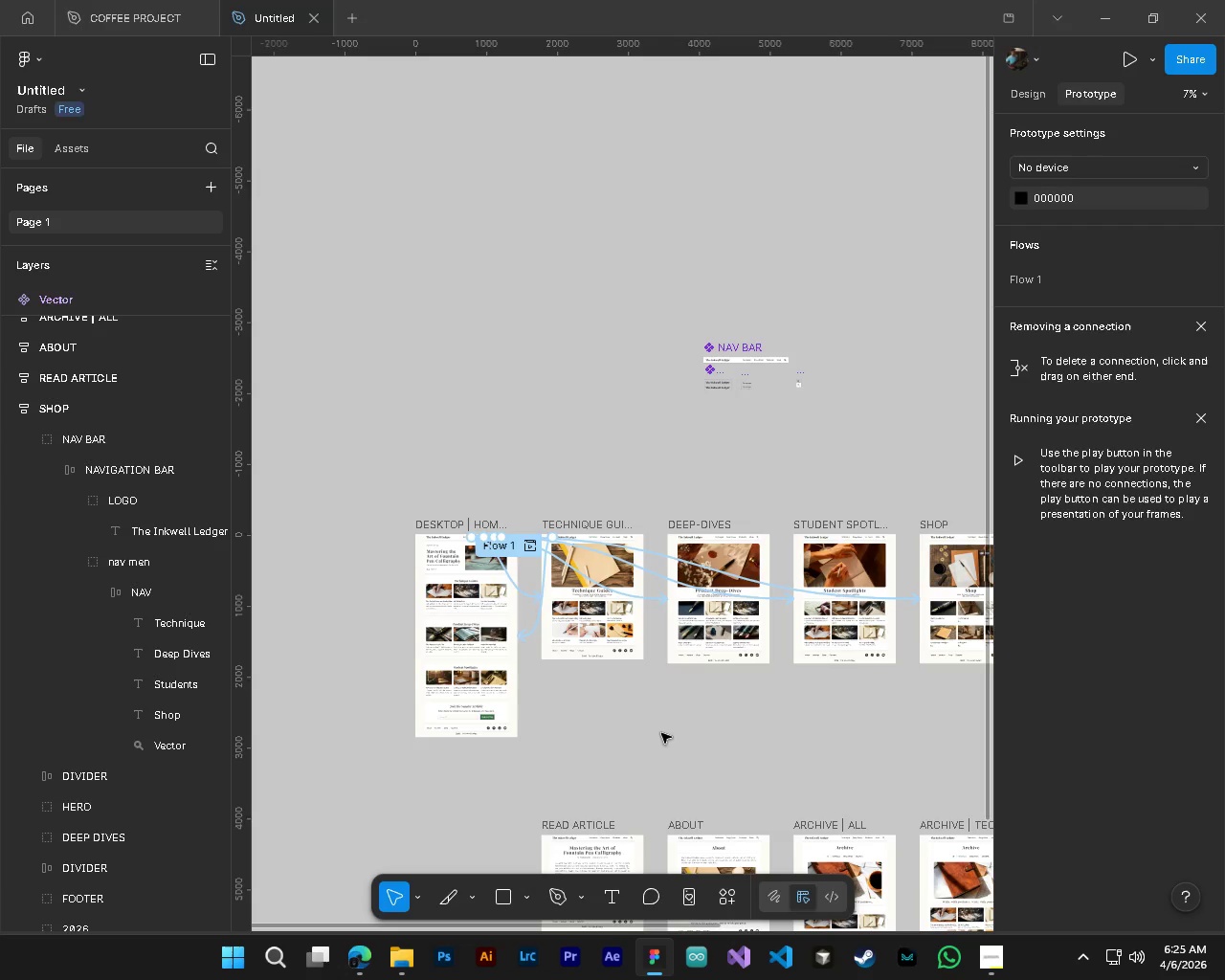 
key(Control+S)
 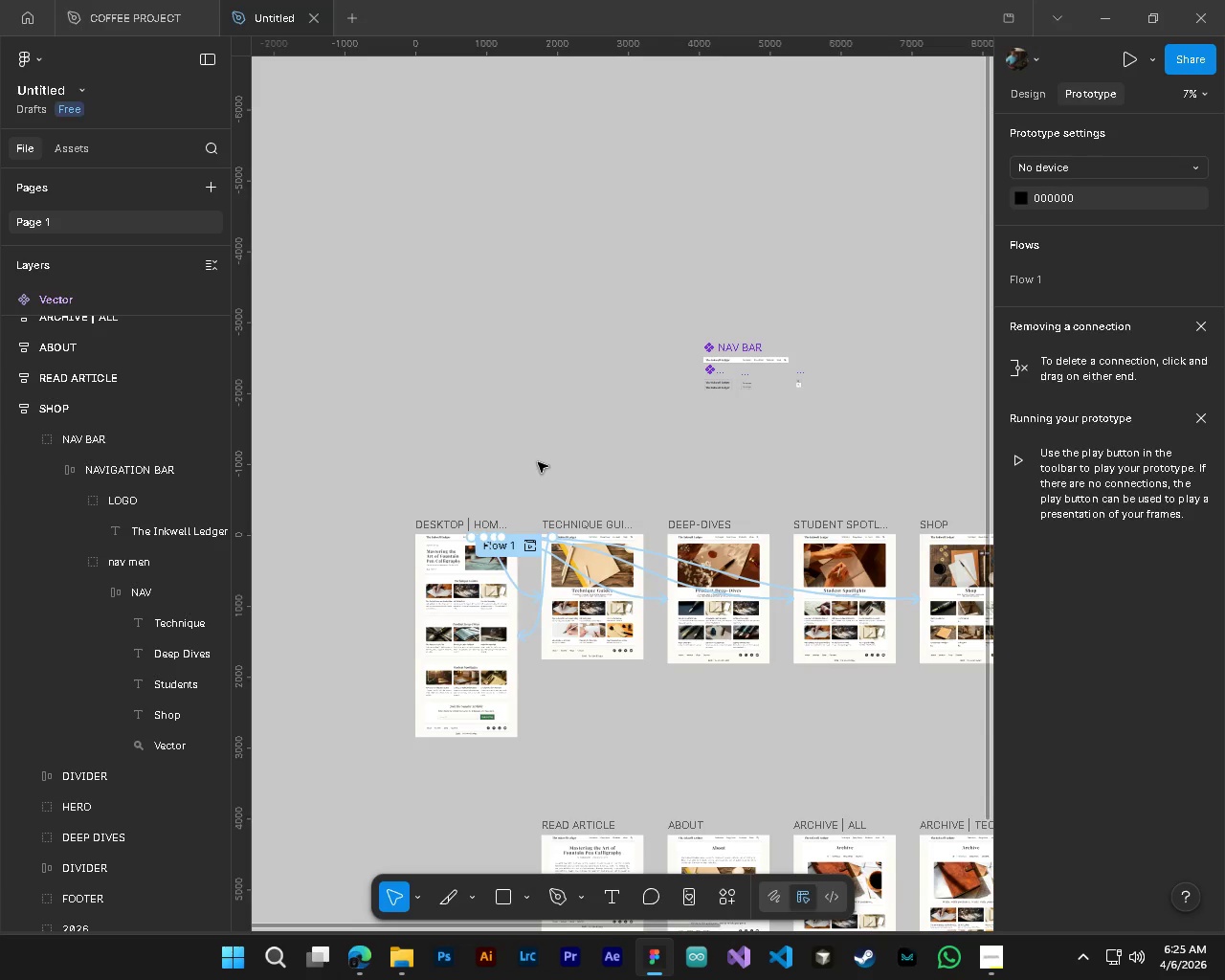 
hold_key(key=AltLeft, duration=0.56)
hold_key(key=ControlLeft, duration=0.59)
scroll: coordinate [582, 677], scroll_direction: up, amount: 5.0
 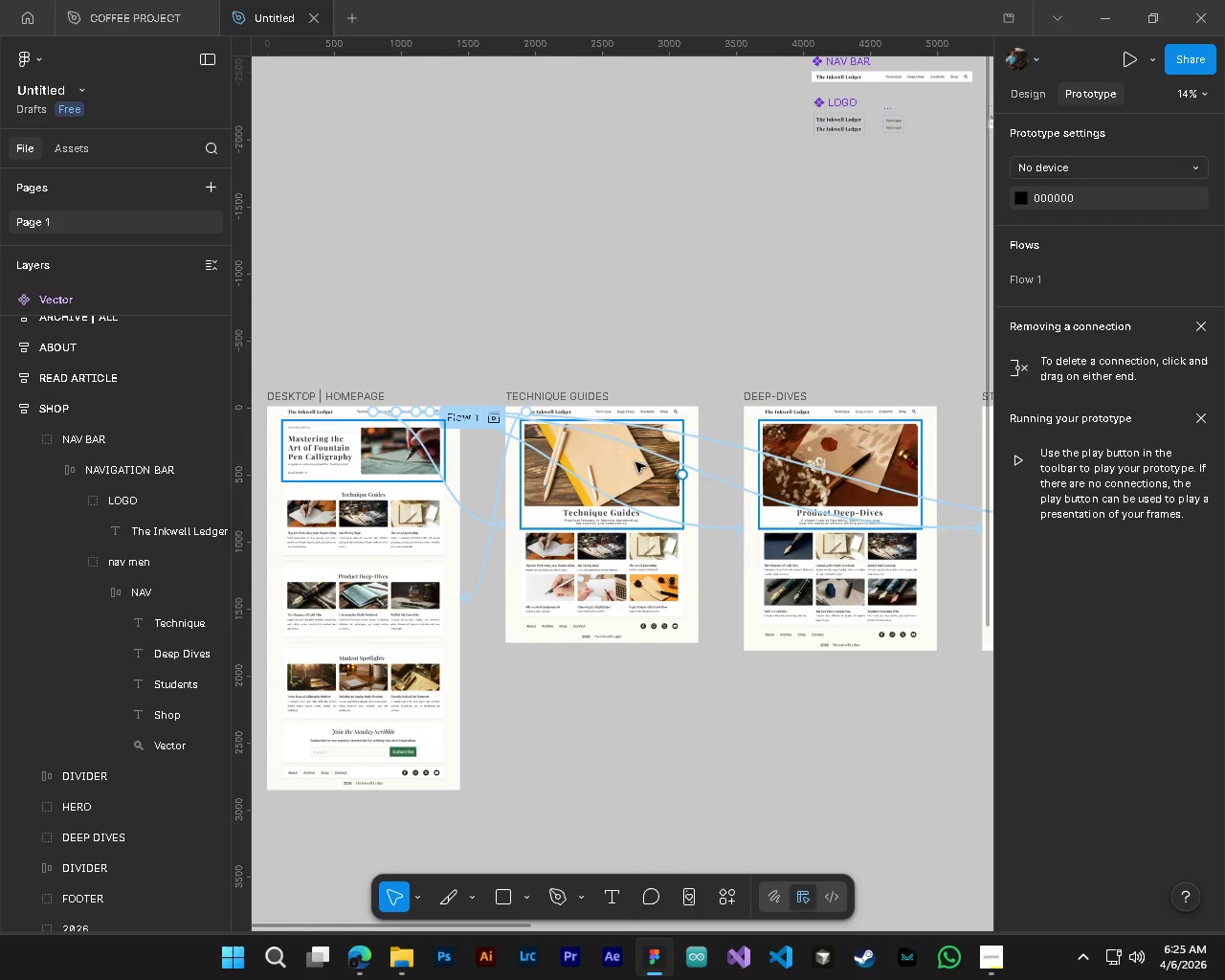 
hold_key(key=ControlLeft, duration=1.97)
 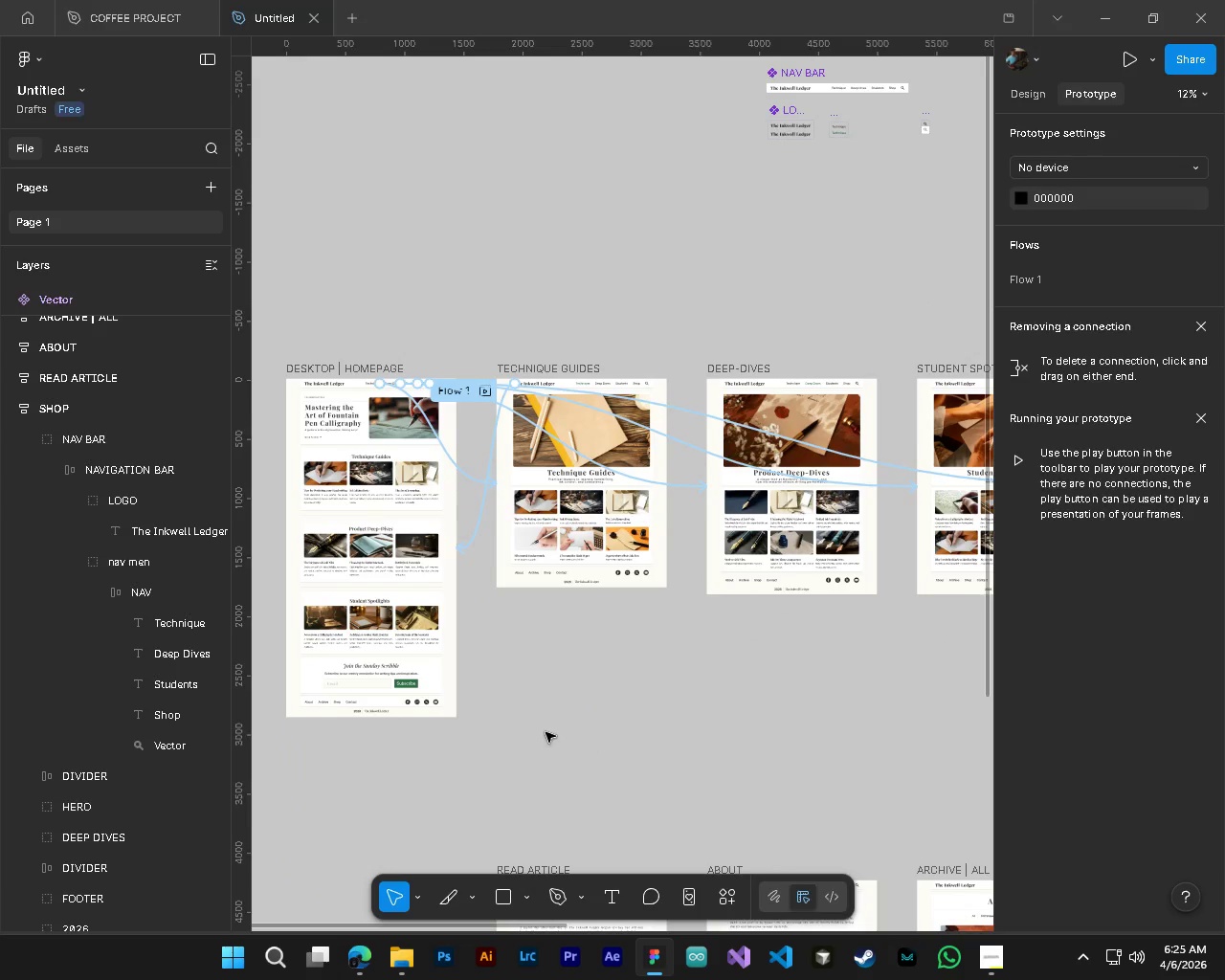 
key(Alt+Control+AltLeft)
 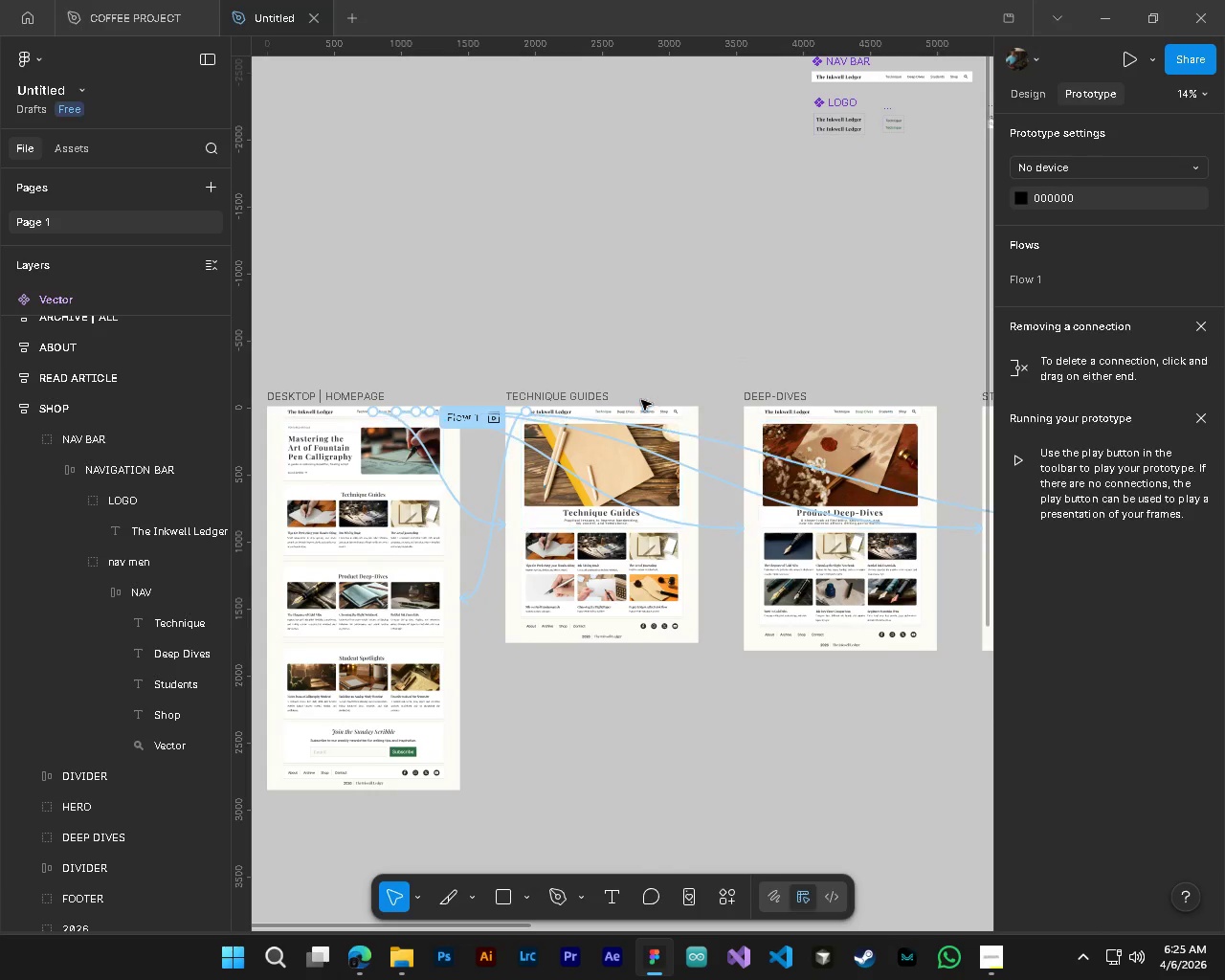 
hold_key(key=AltLeft, duration=1.5)
scroll: coordinate [641, 400], scroll_direction: up, amount: 5.0
 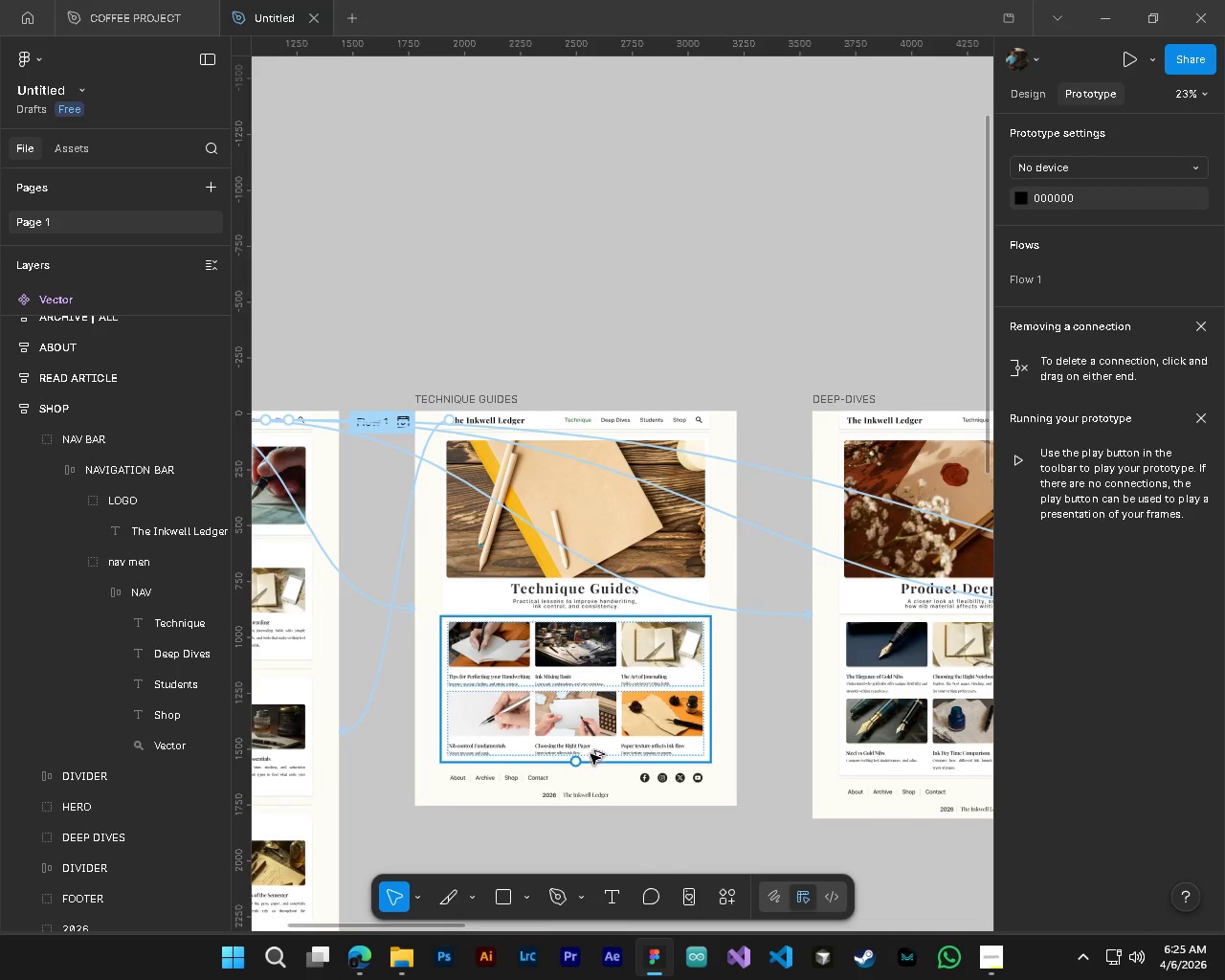 
key(Alt+Control+AltLeft)
 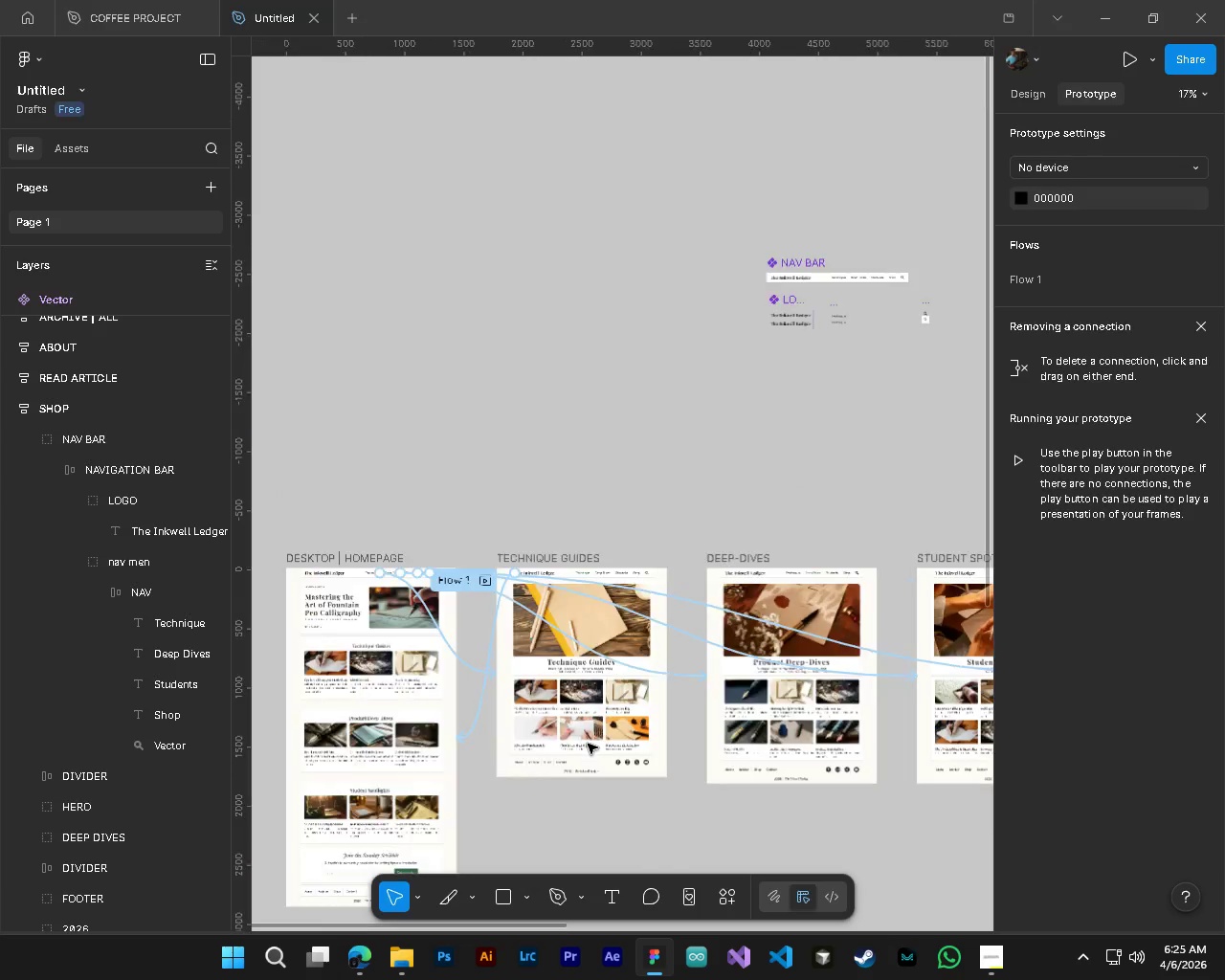 
key(Alt+Control+AltLeft)
 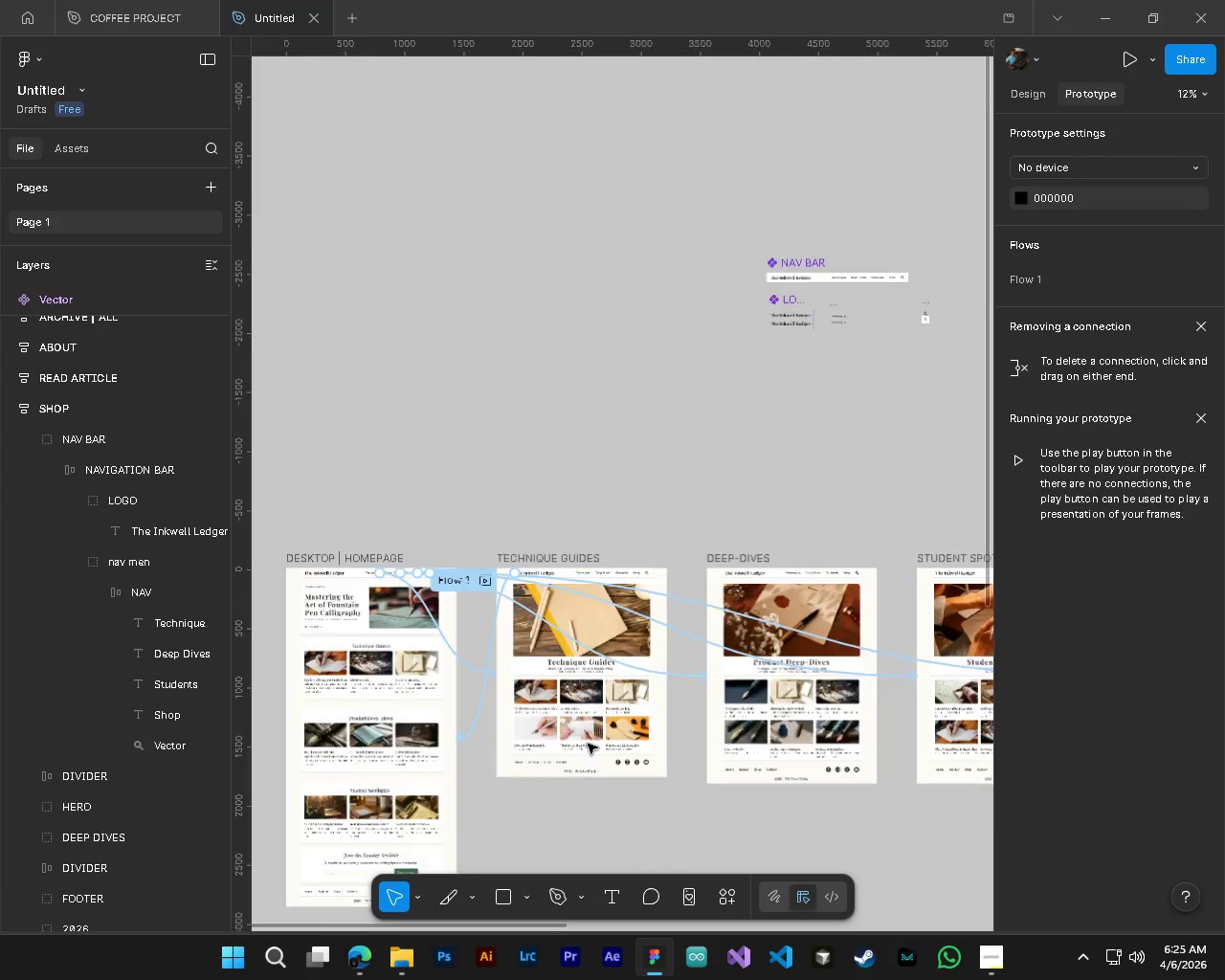 
key(Alt+Control+AltLeft)
 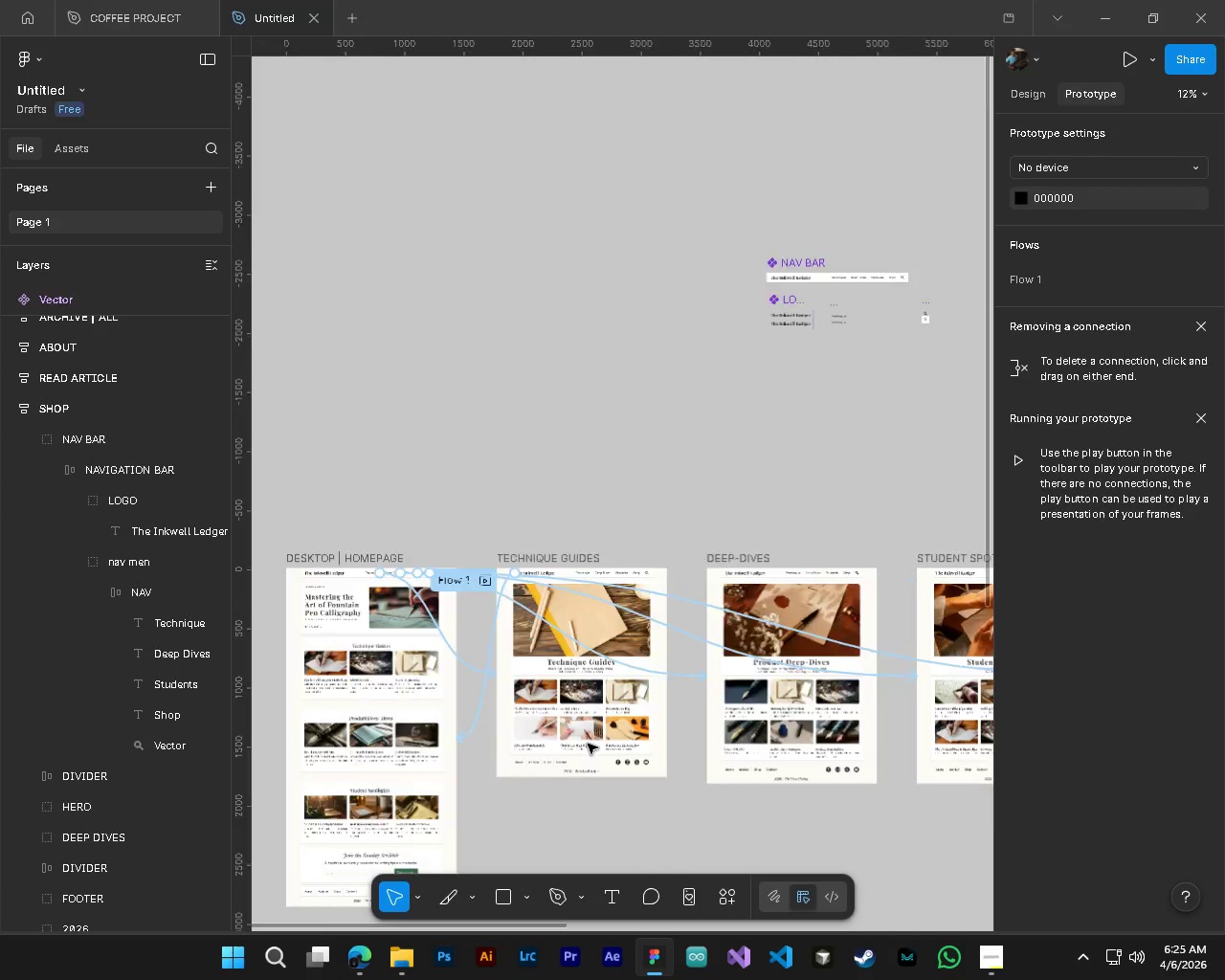 
key(Alt+Control+AltLeft)
 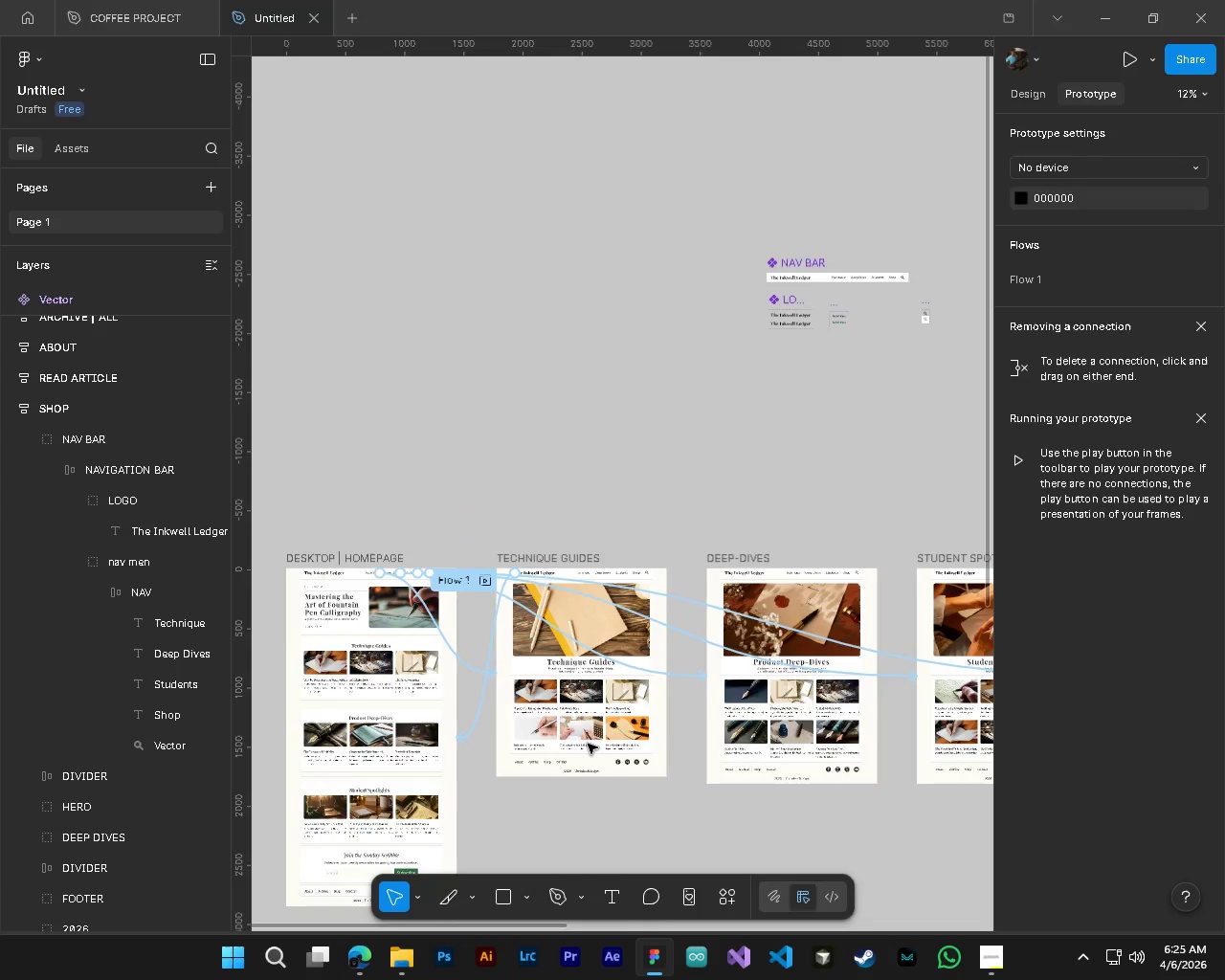 
key(Alt+Control+AltLeft)
 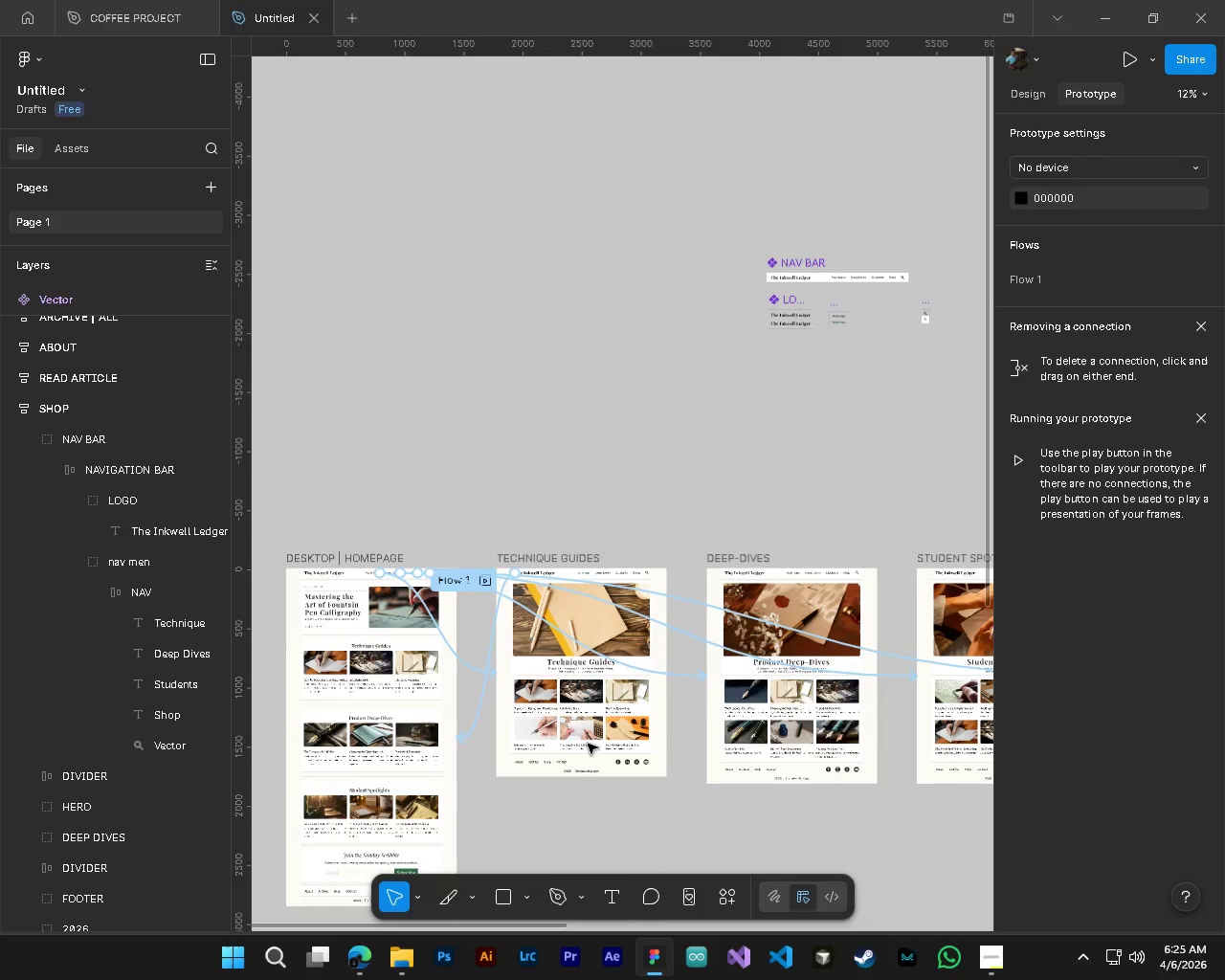 
key(Alt+Control+AltLeft)
 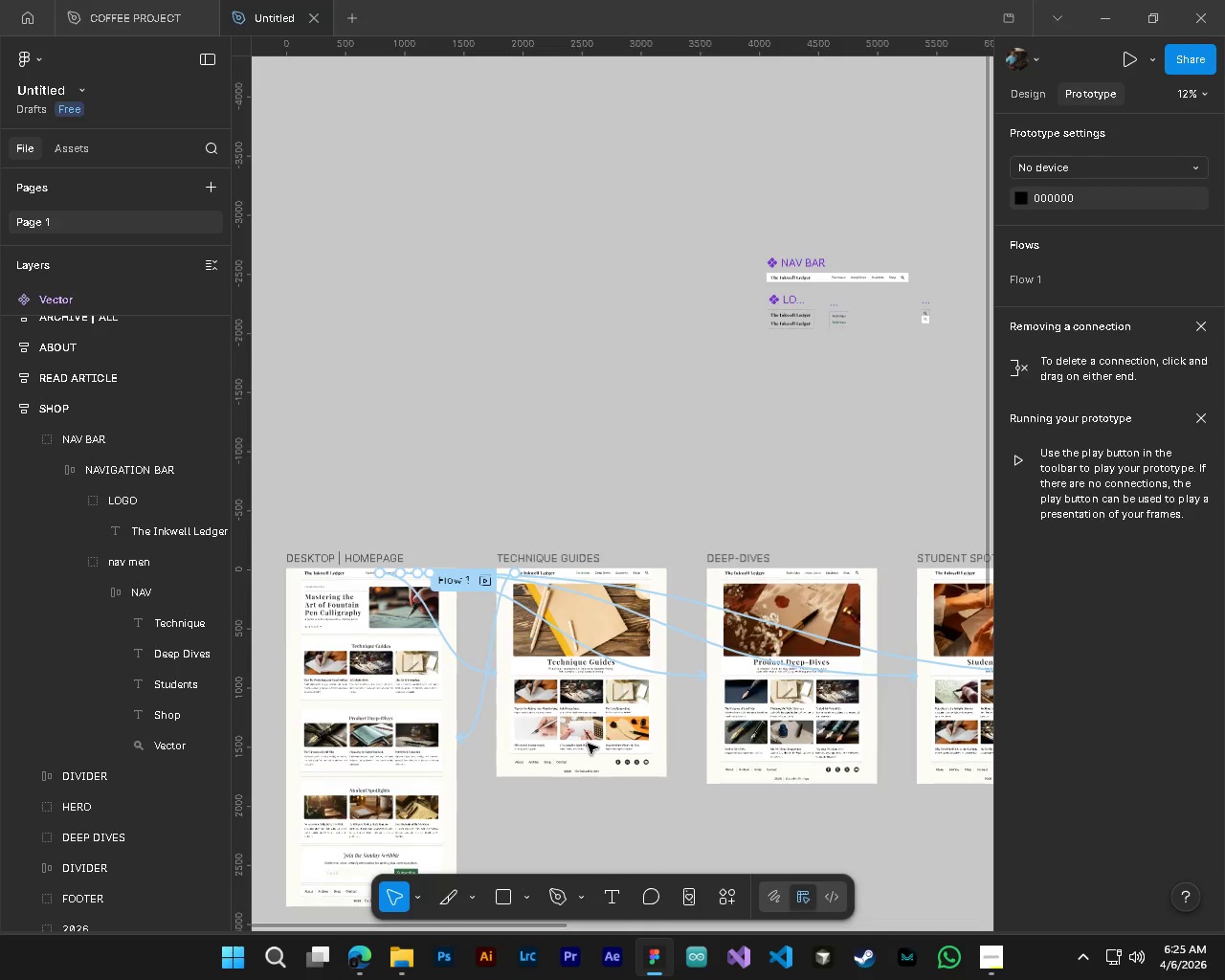 
key(Alt+Control+AltLeft)
 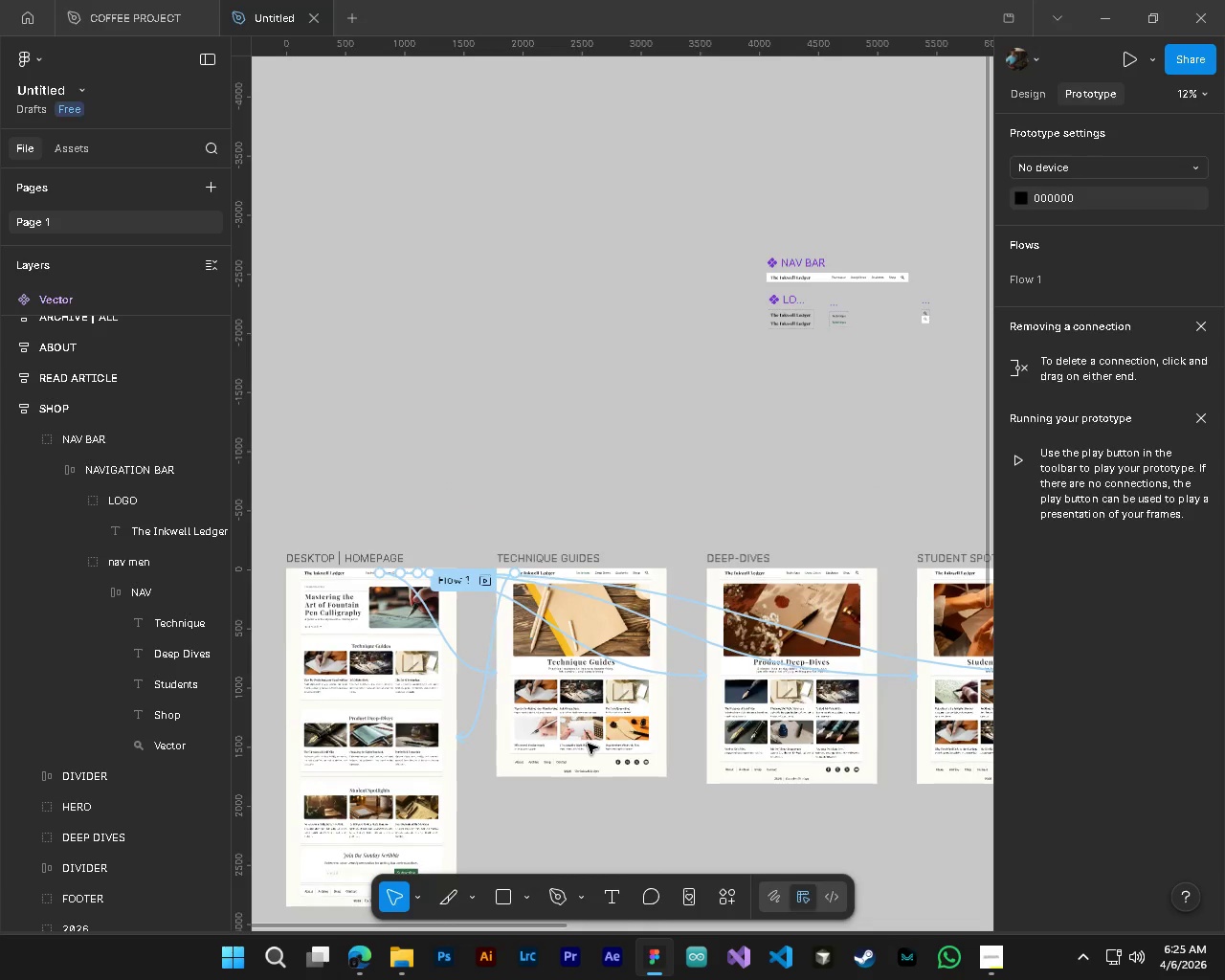 
key(Alt+Control+AltLeft)
 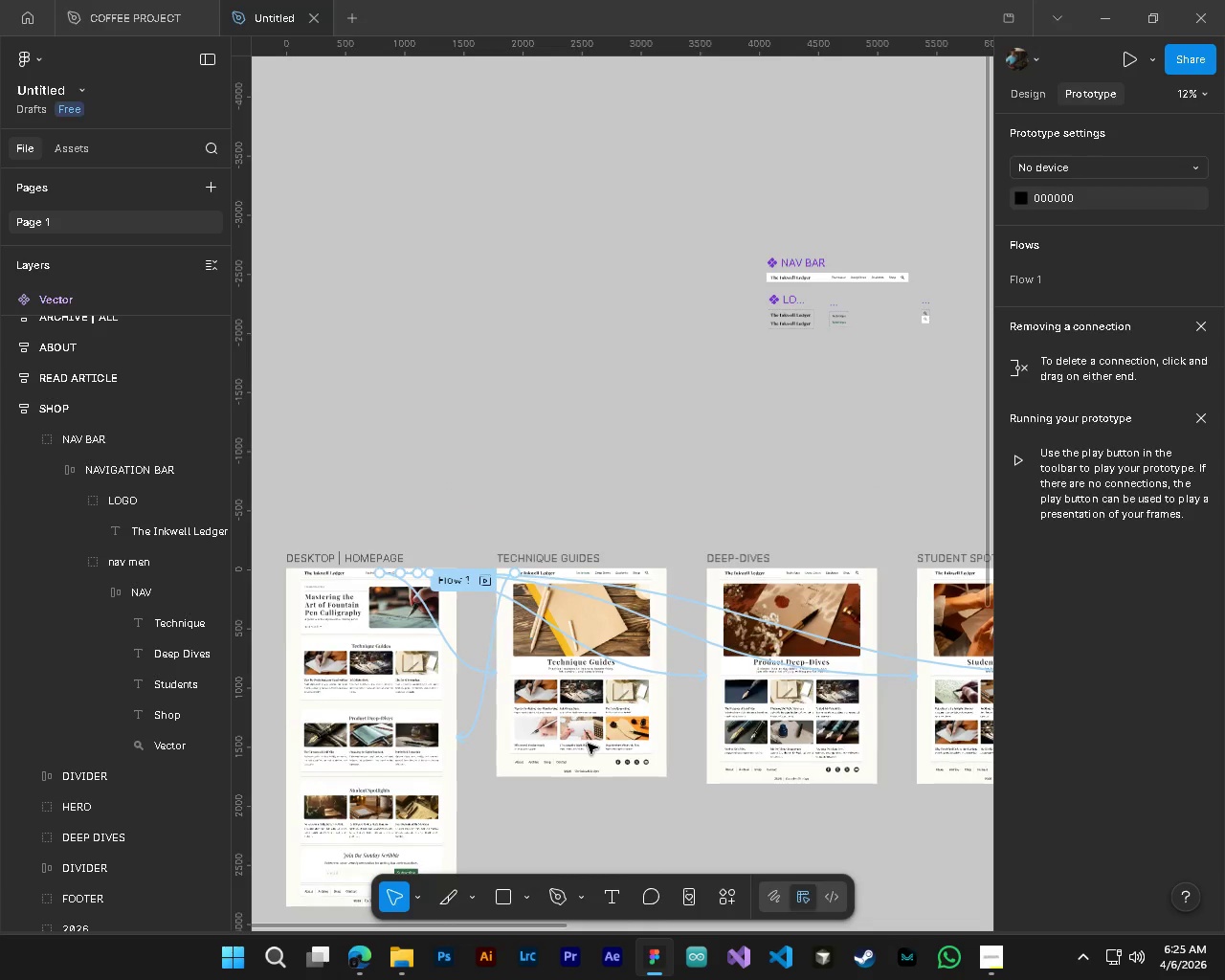 
key(Alt+Control+AltLeft)
 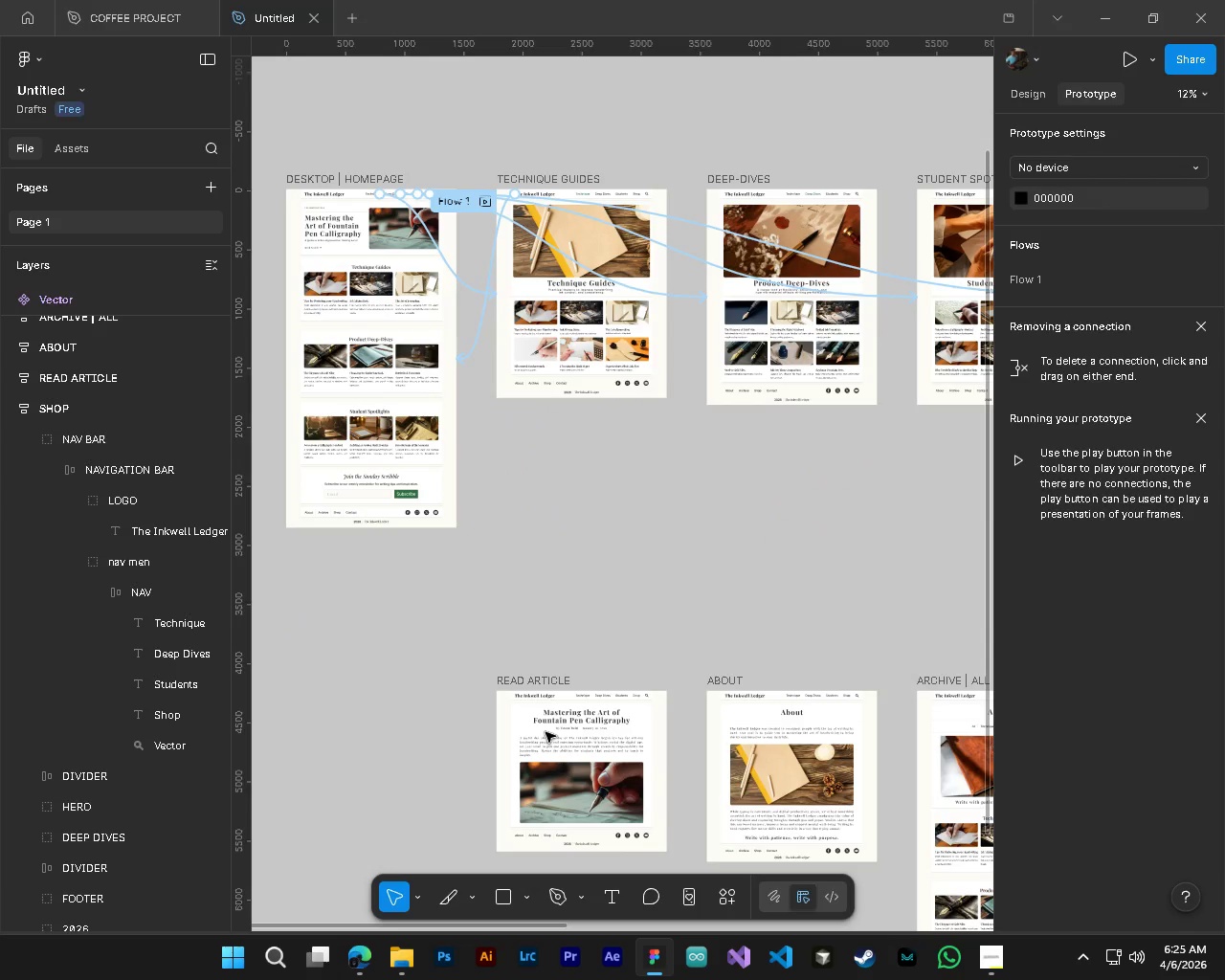 
scroll: coordinate [546, 732], scroll_direction: down, amount: 13.0
 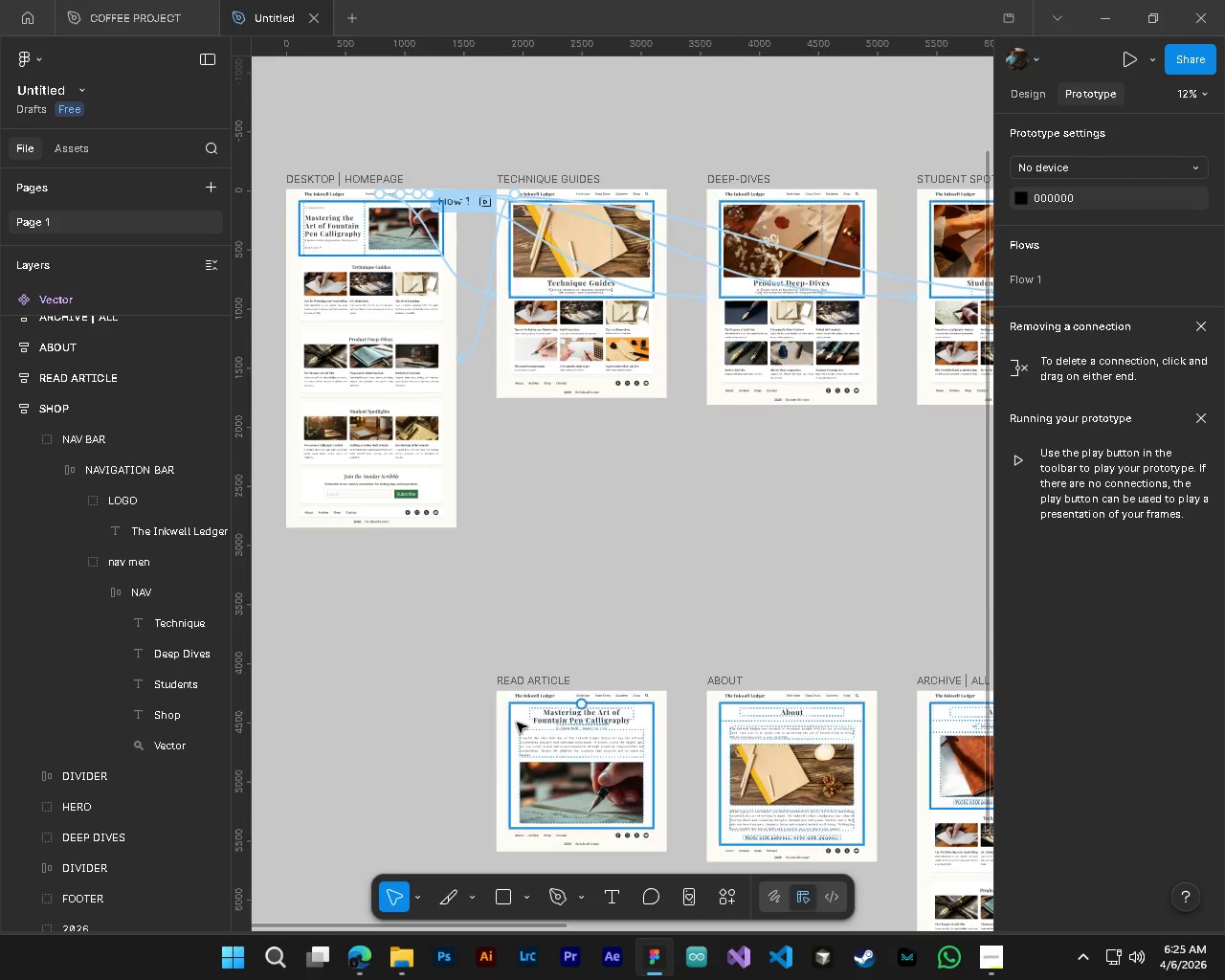 
hold_key(key=ControlLeft, duration=1.41)
 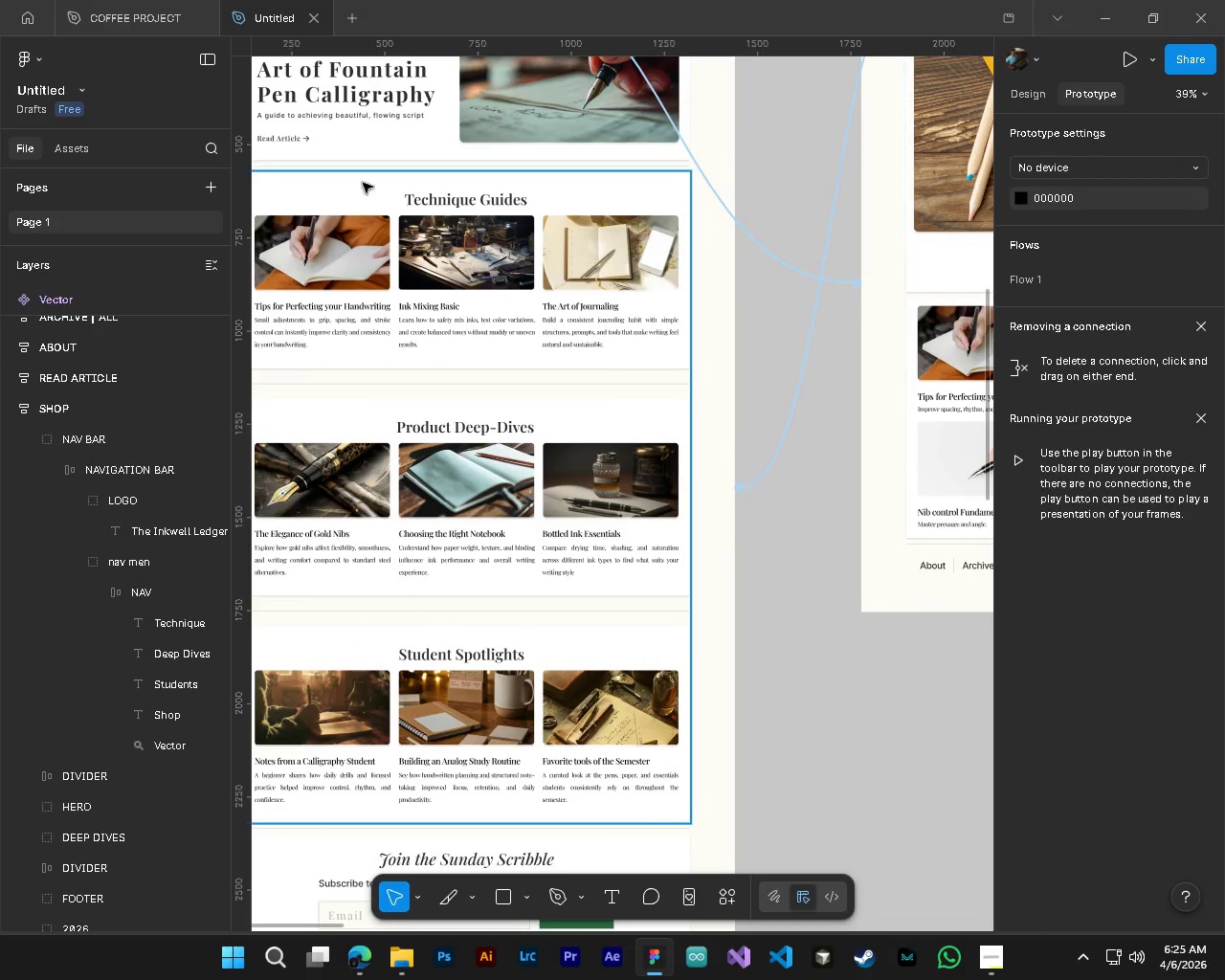 
key(Alt+Control+AltLeft)
 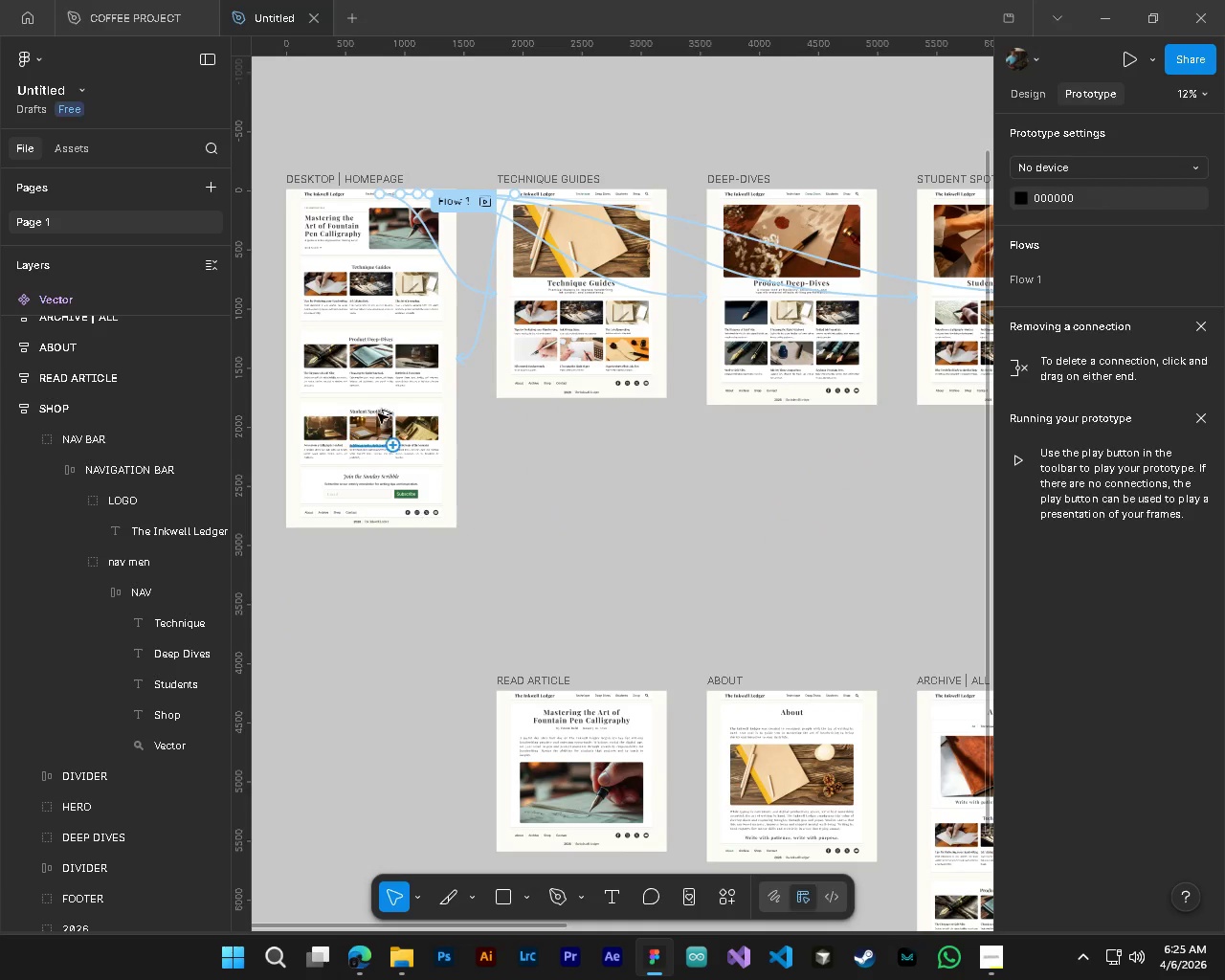 
key(Alt+Control+AltLeft)
 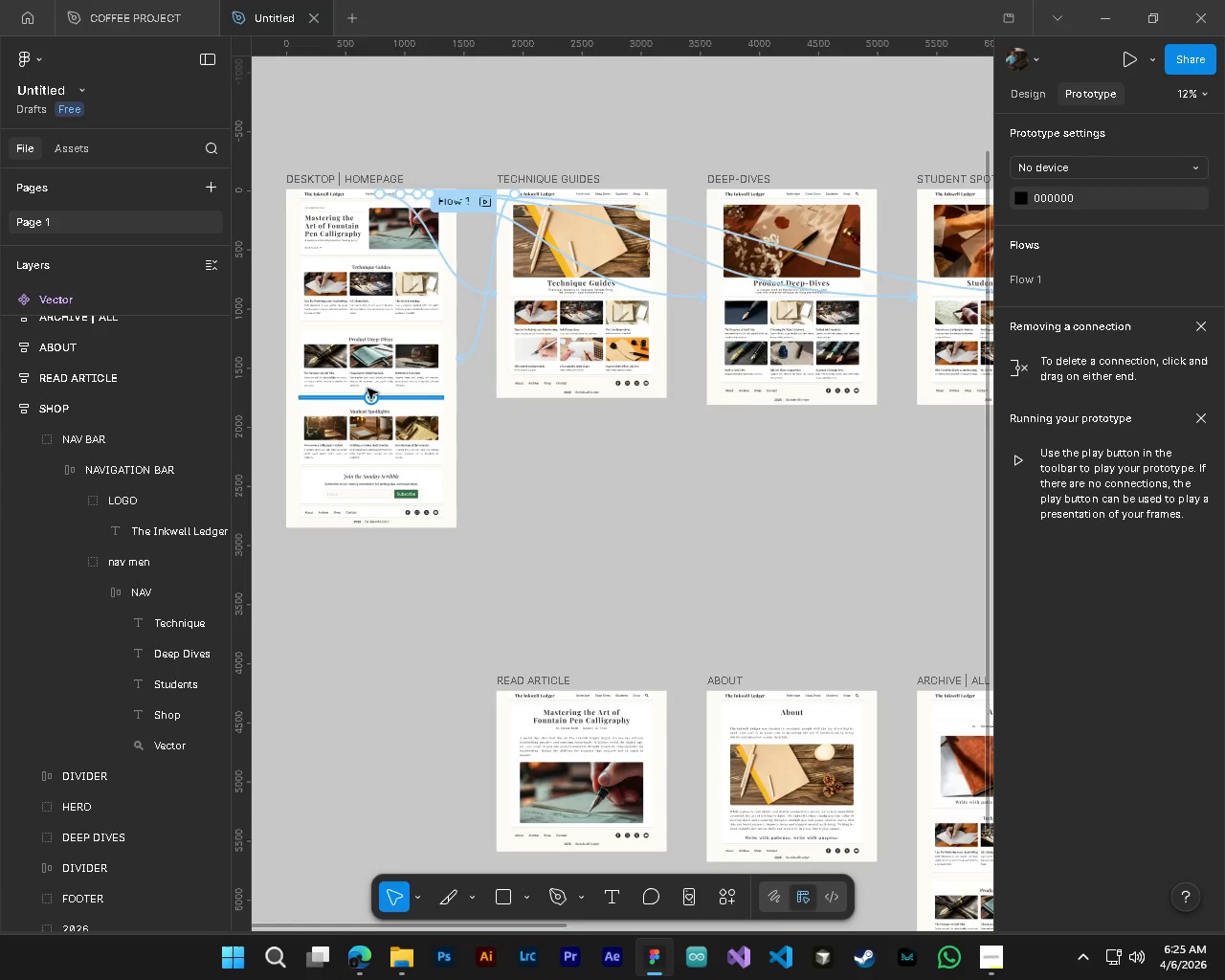 
key(Alt+Control+AltLeft)
 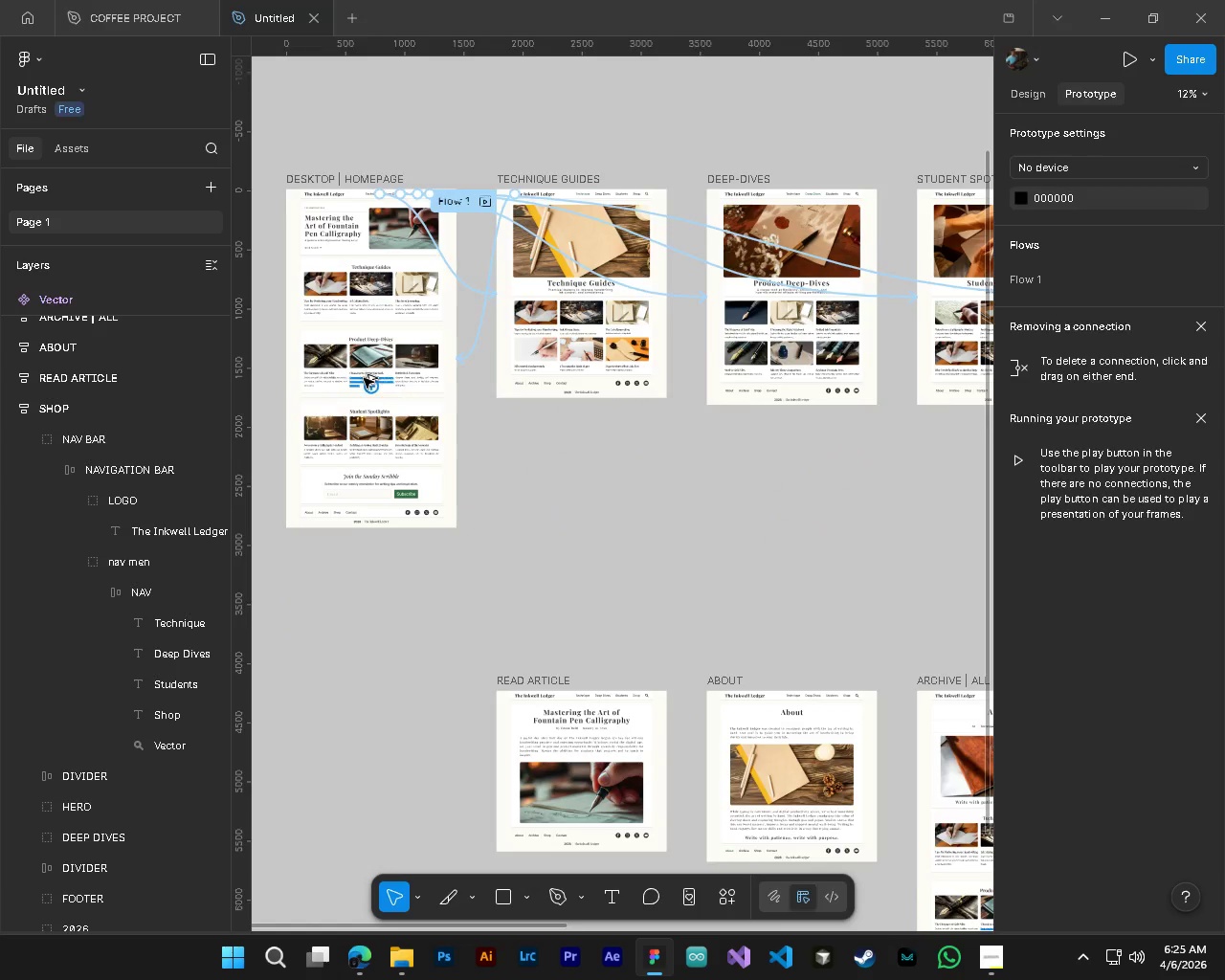 
key(Alt+Control+AltLeft)
 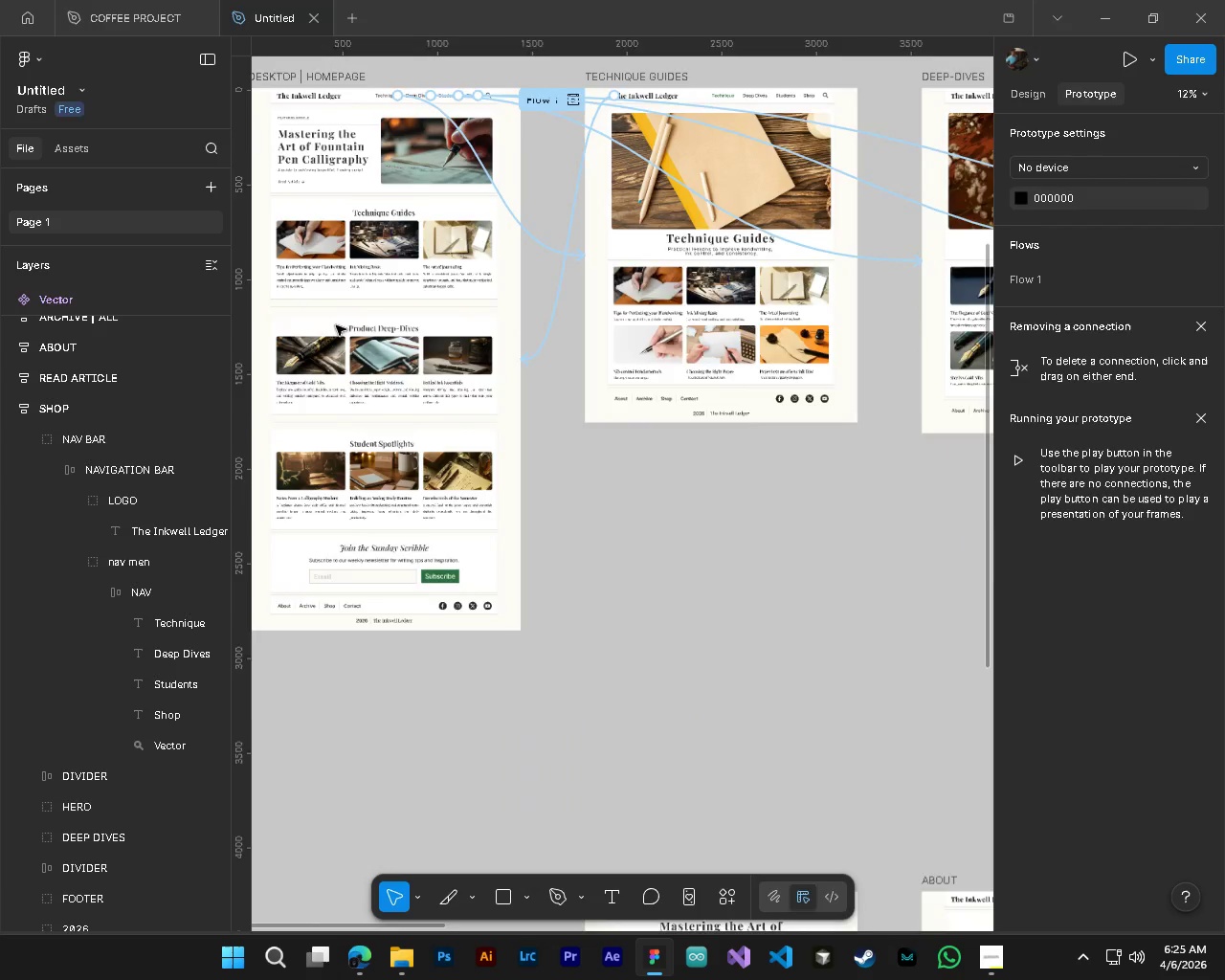 
key(Alt+Control+AltLeft)
 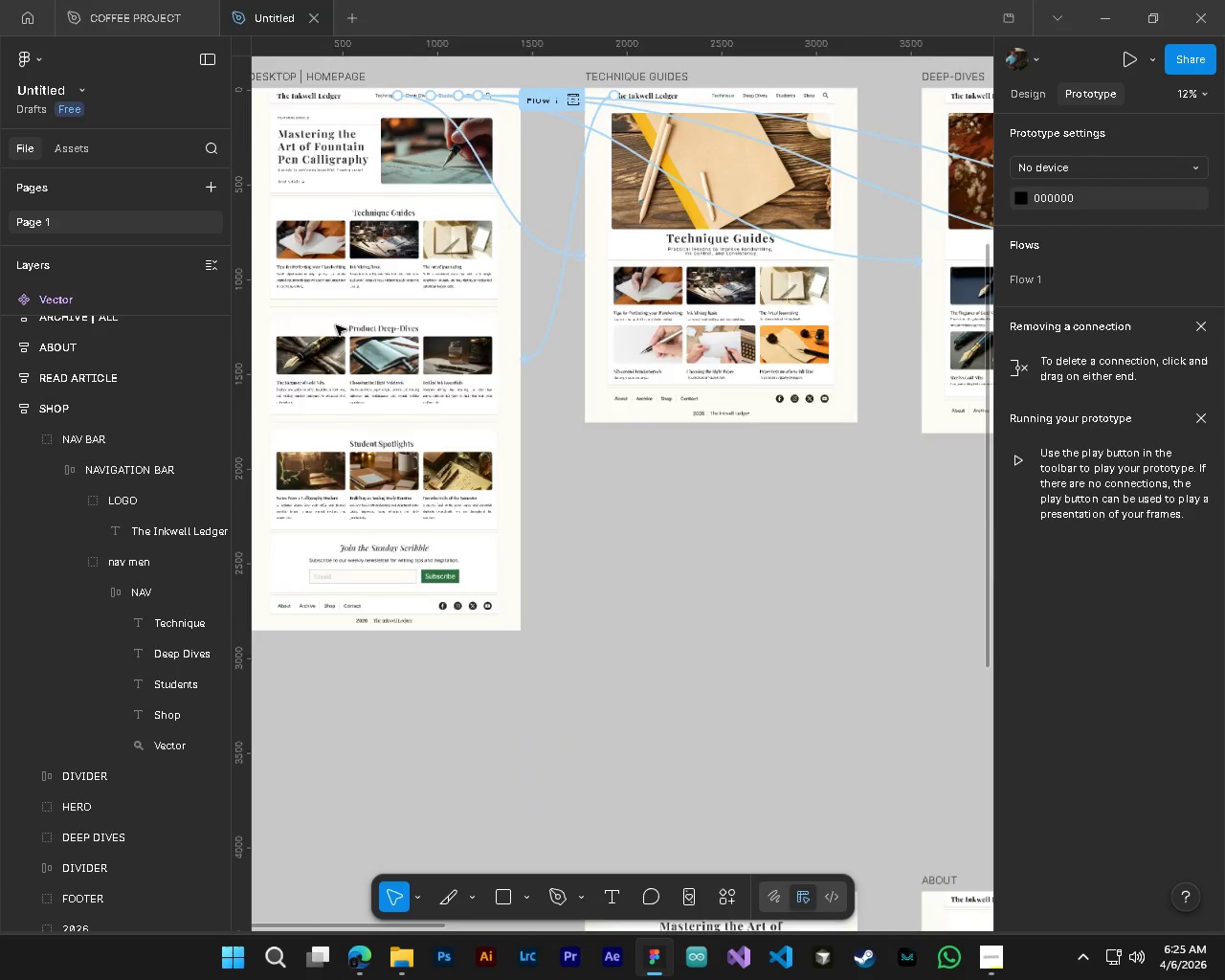 
key(Alt+Control+AltLeft)
 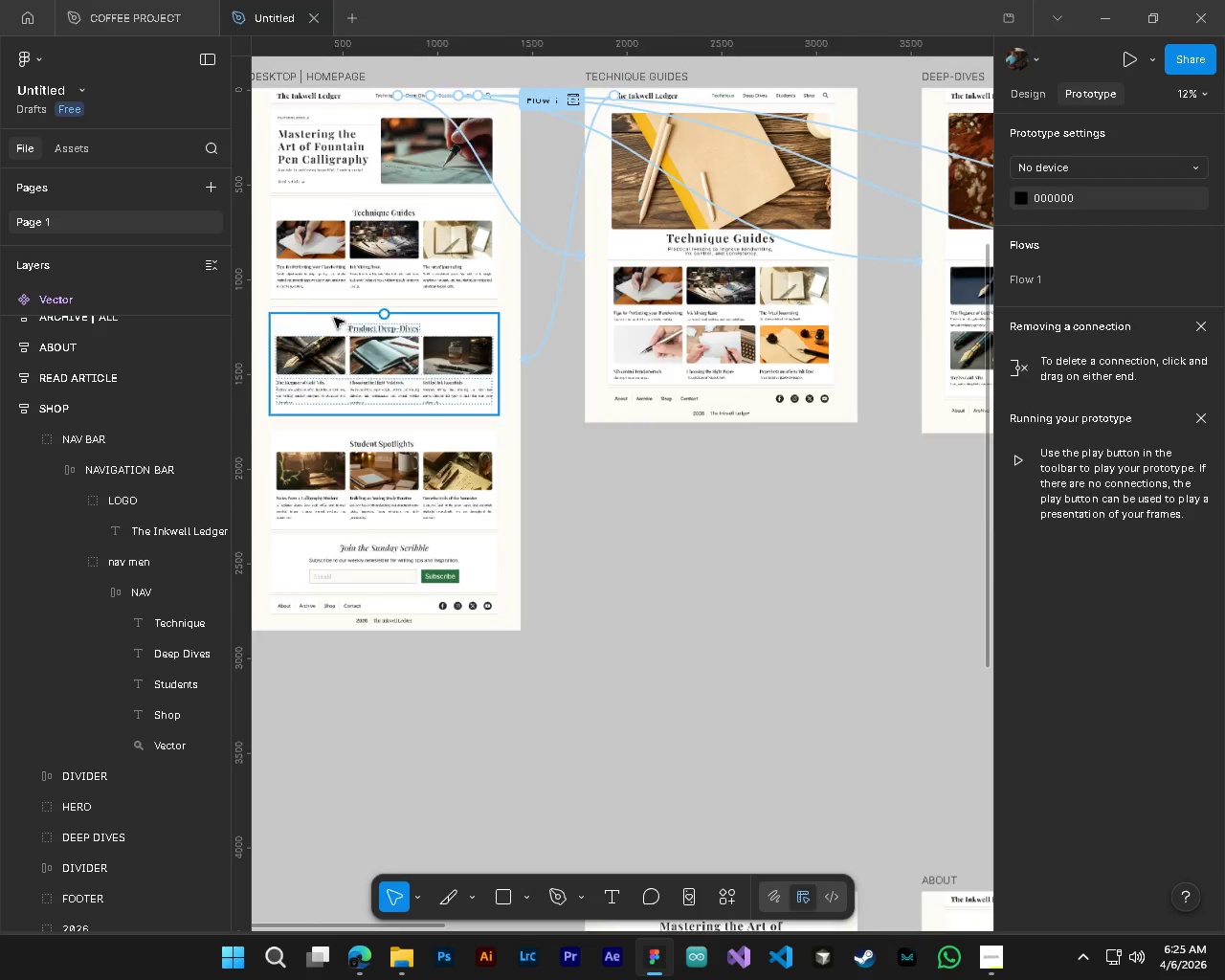 
key(Alt+Control+AltLeft)
 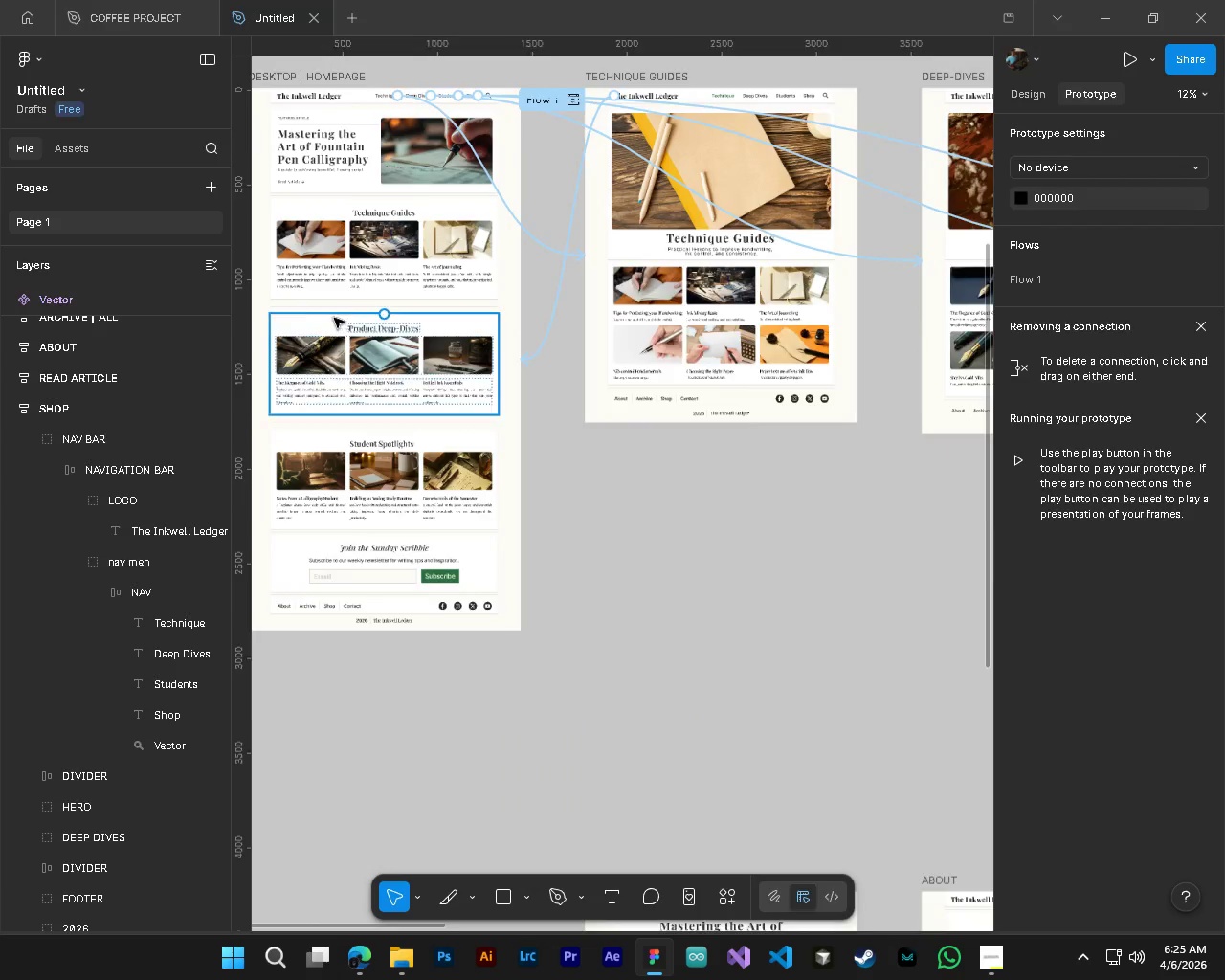 
key(Alt+Control+AltLeft)
 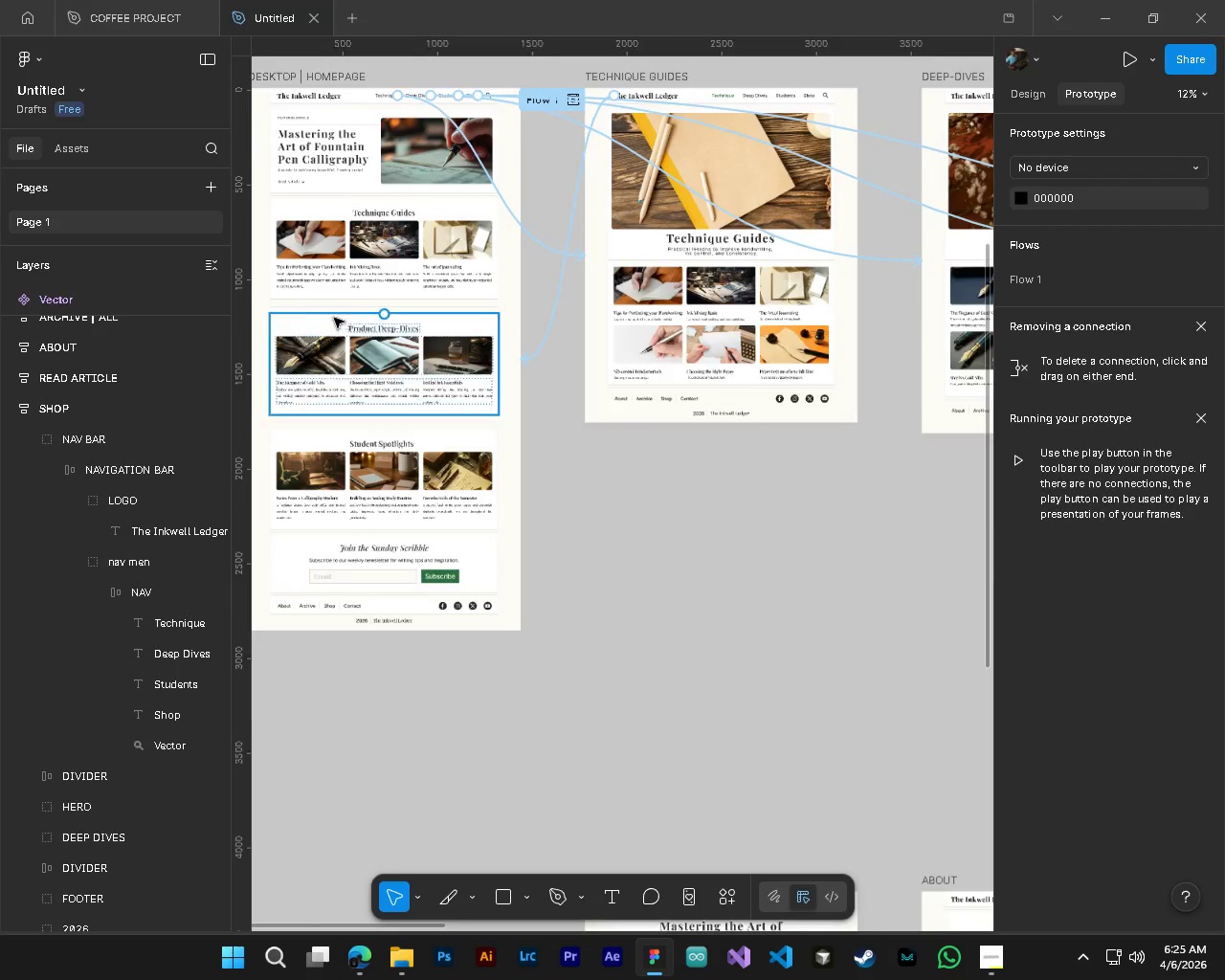 
key(Alt+Control+AltLeft)
 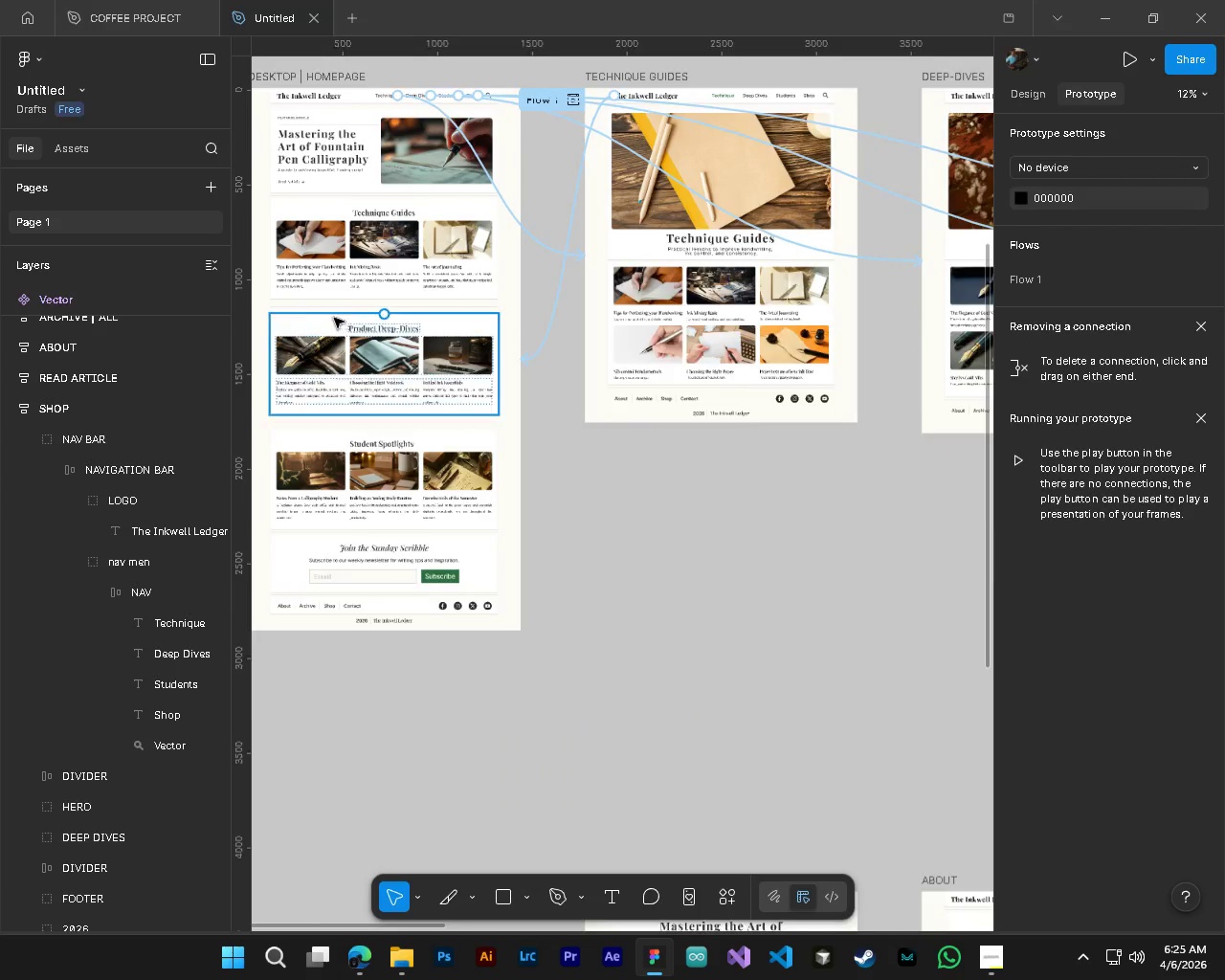 
key(Alt+Control+AltLeft)
 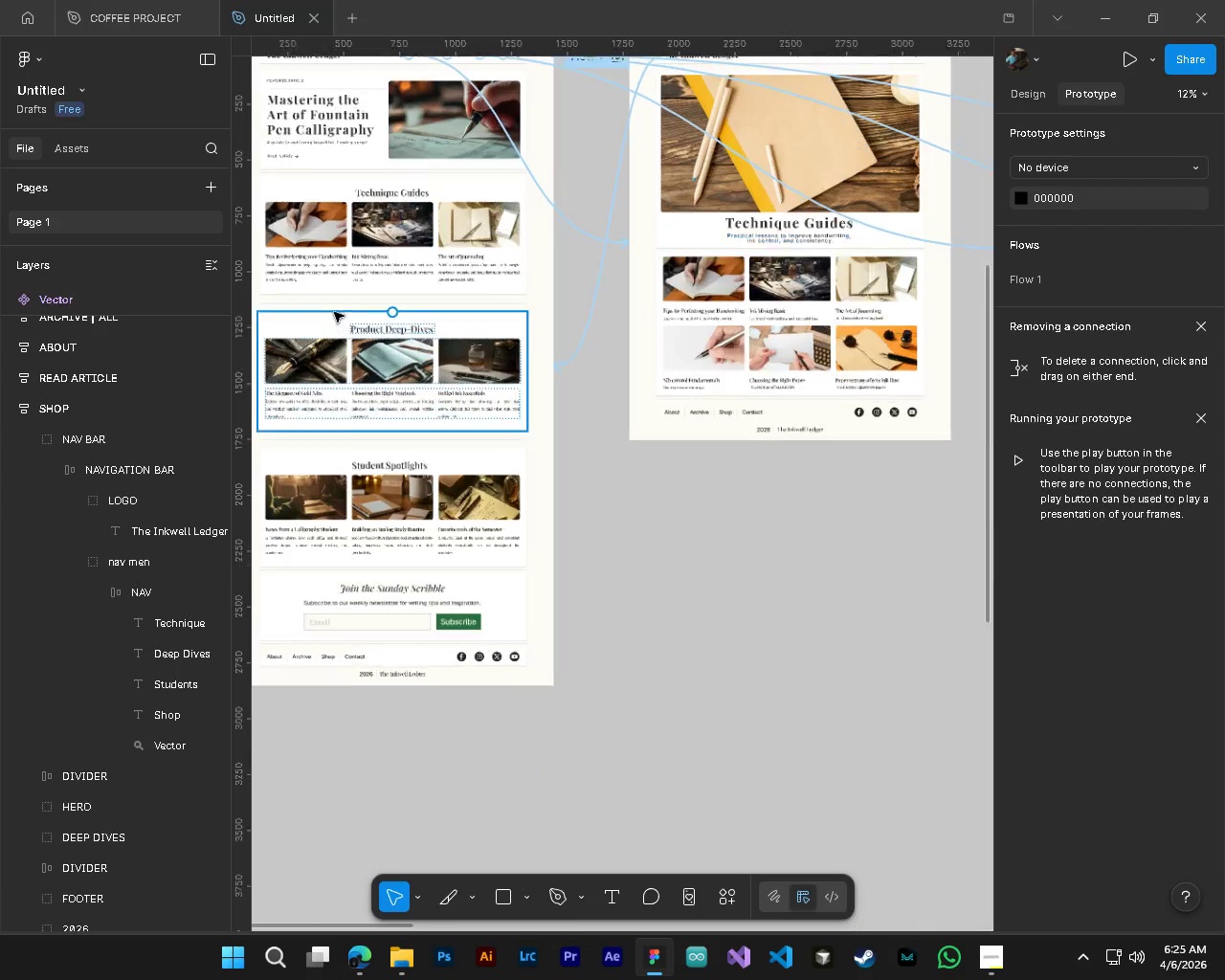 
key(Alt+Control+AltLeft)
 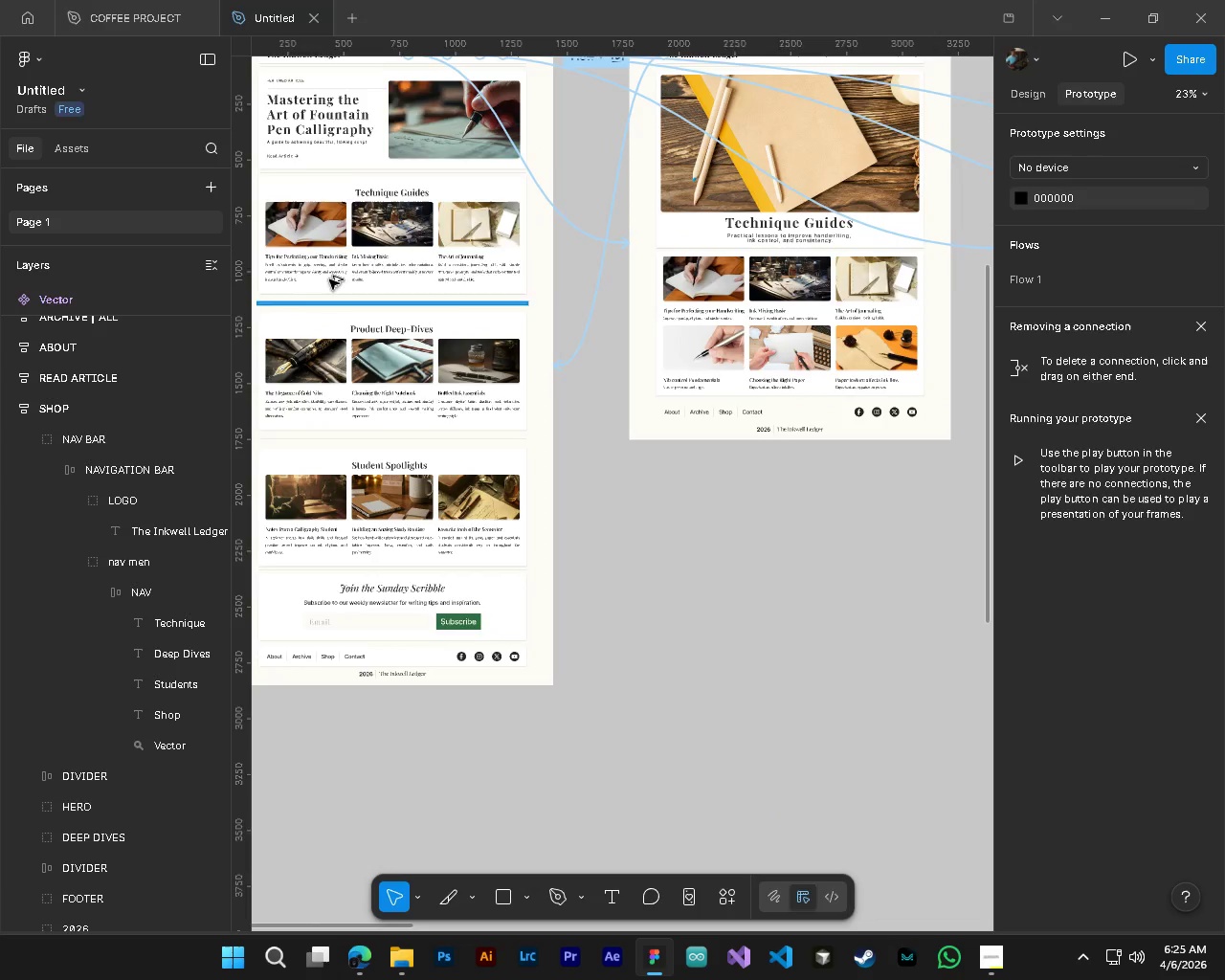 
key(Alt+Control+AltLeft)
 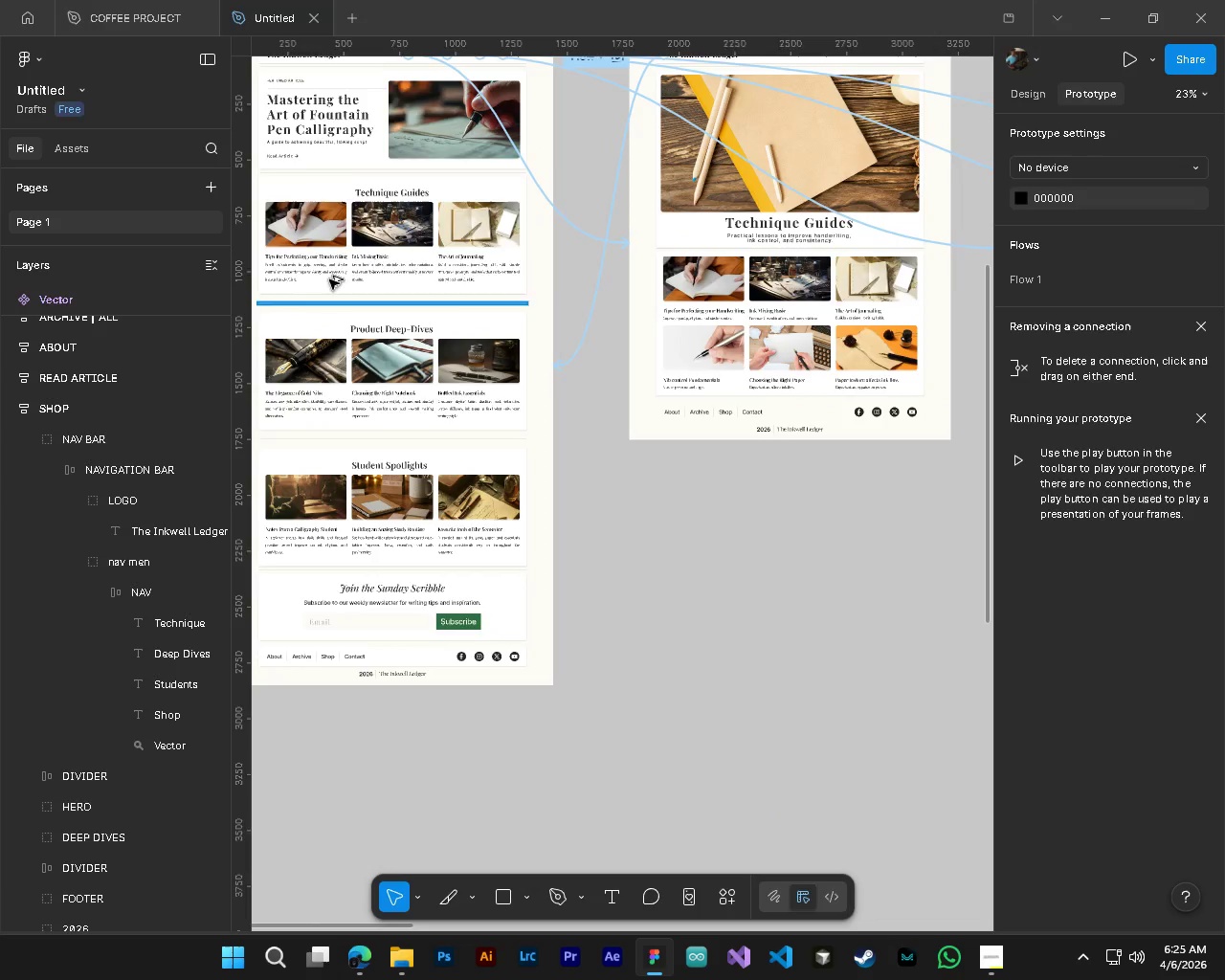 
key(Alt+Control+AltLeft)
 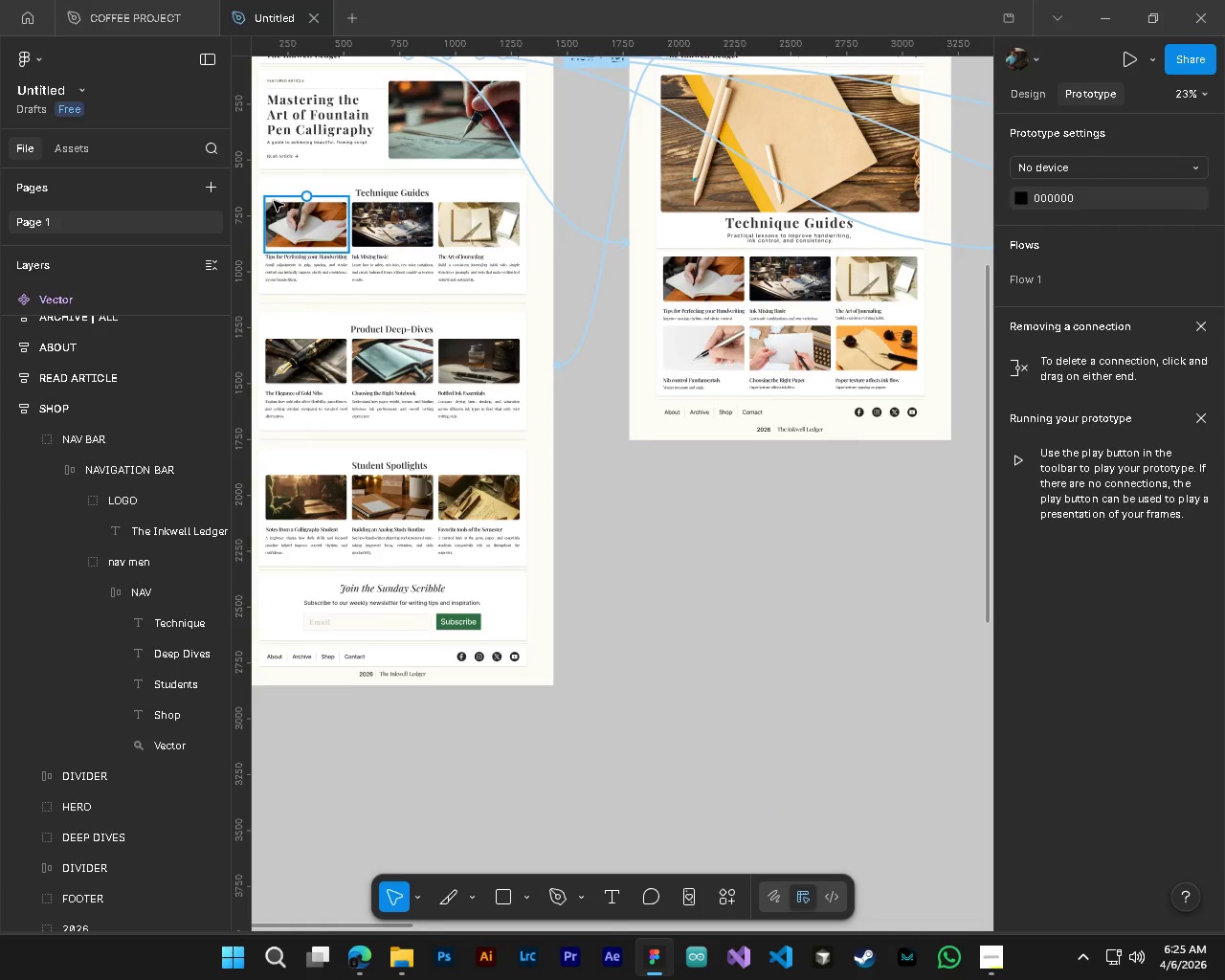 
scroll: coordinate [304, 144], scroll_direction: up, amount: 10.0
 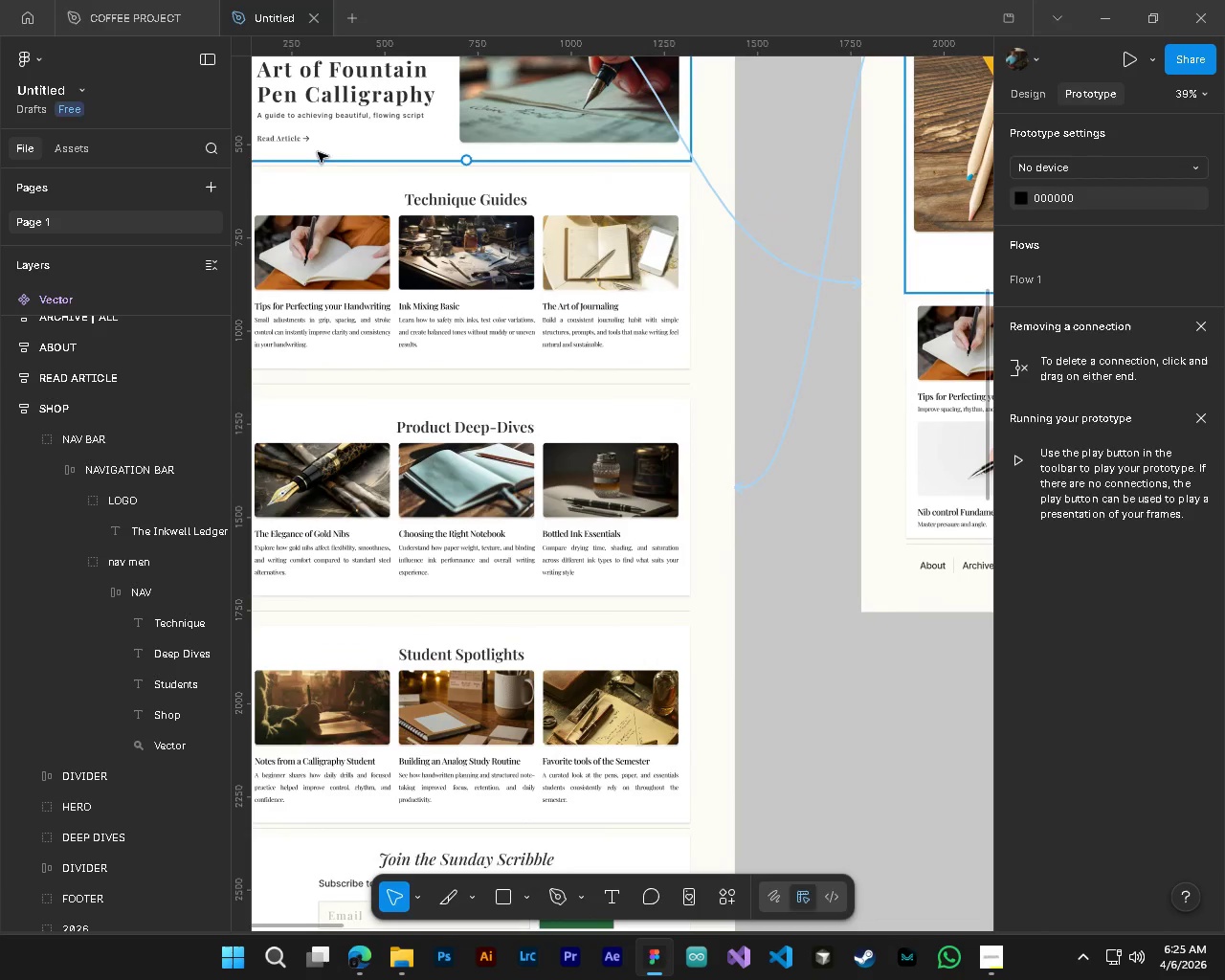 
hold_key(key=ShiftLeft, duration=0.39)
scroll: coordinate [441, 209], scroll_direction: up, amount: 9.0
 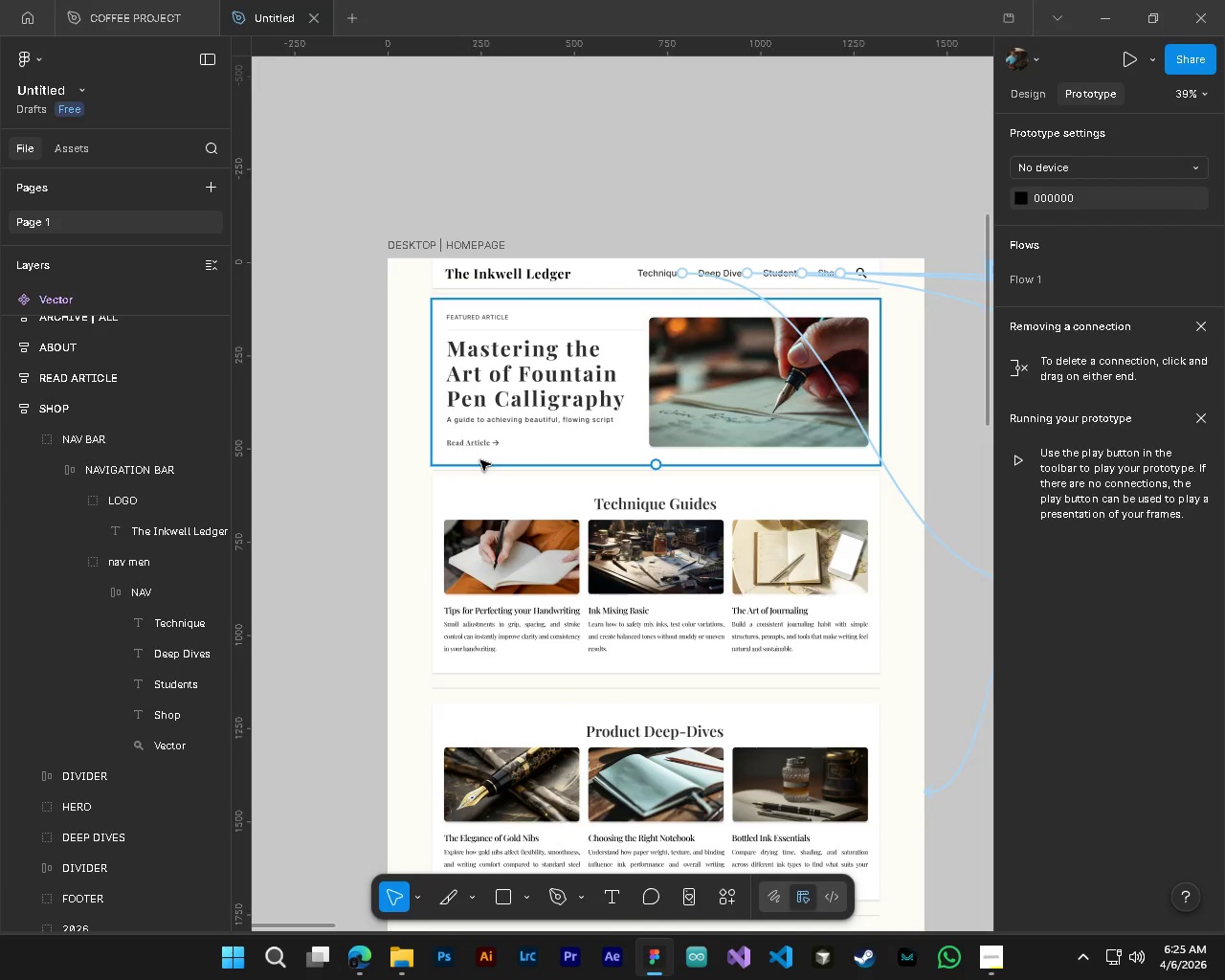 
hold_key(key=ControlLeft, duration=1.47)
left_click_drag(start_coordinate=[471, 455], to_coordinate=[676, 688])
 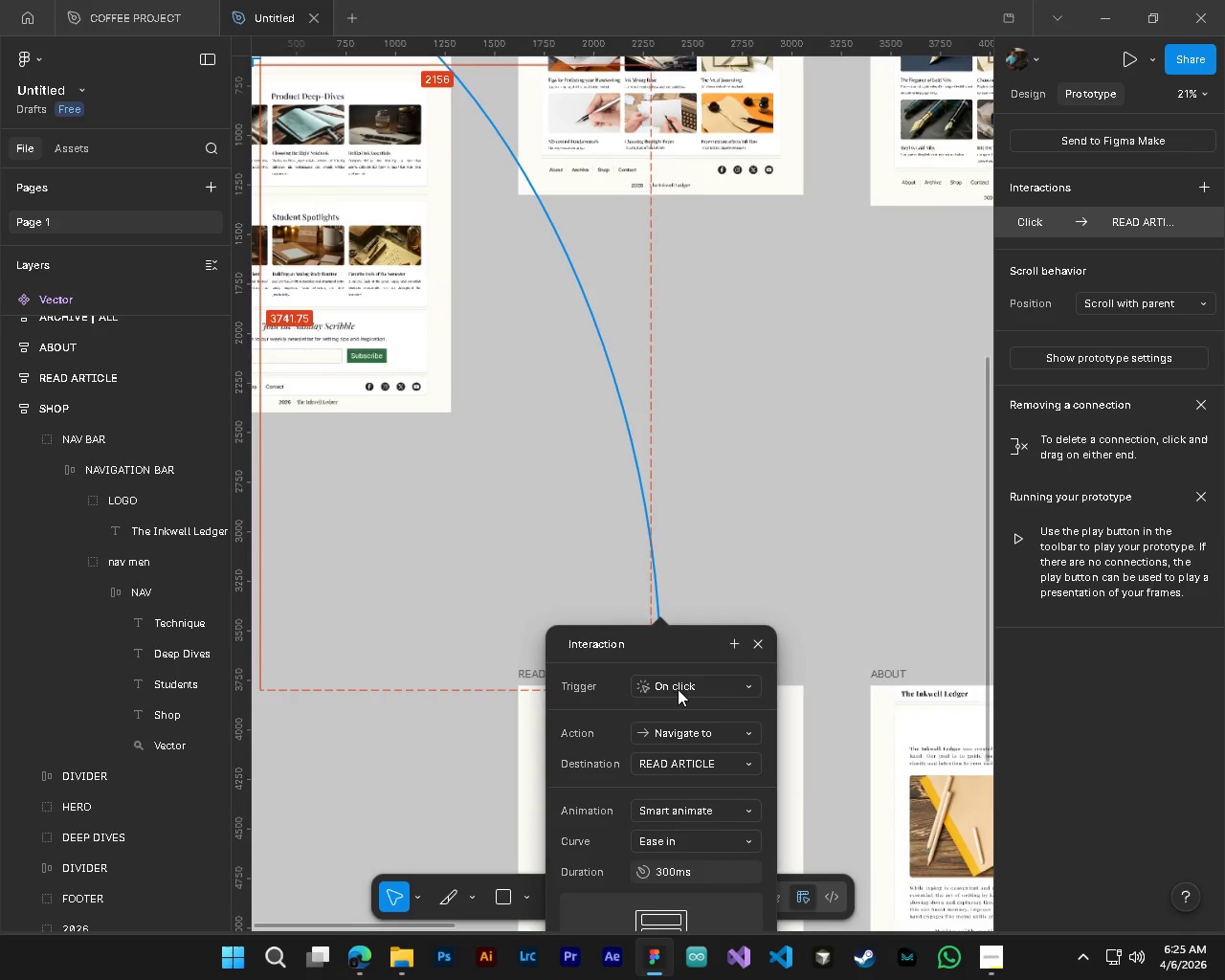 
hold_key(key=ControlLeft, duration=0.52)
hold_key(key=AltLeft, duration=0.47)
scroll: coordinate [624, 680], scroll_direction: down, amount: 4.0
 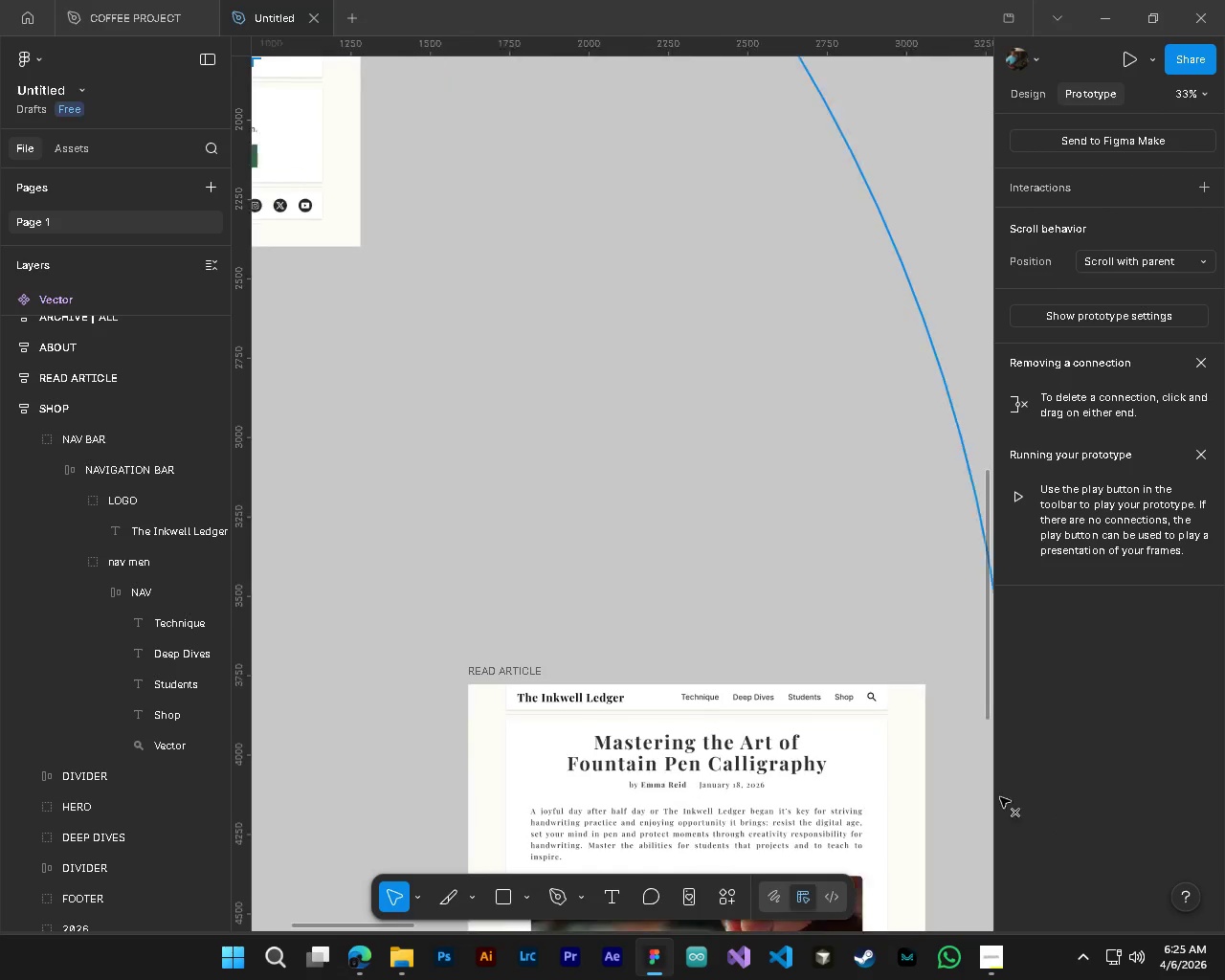 
hold_key(key=ControlLeft, duration=0.58)
hold_key(key=AltLeft, duration=0.53)
scroll: coordinate [676, 688], scroll_direction: down, amount: 5.0
 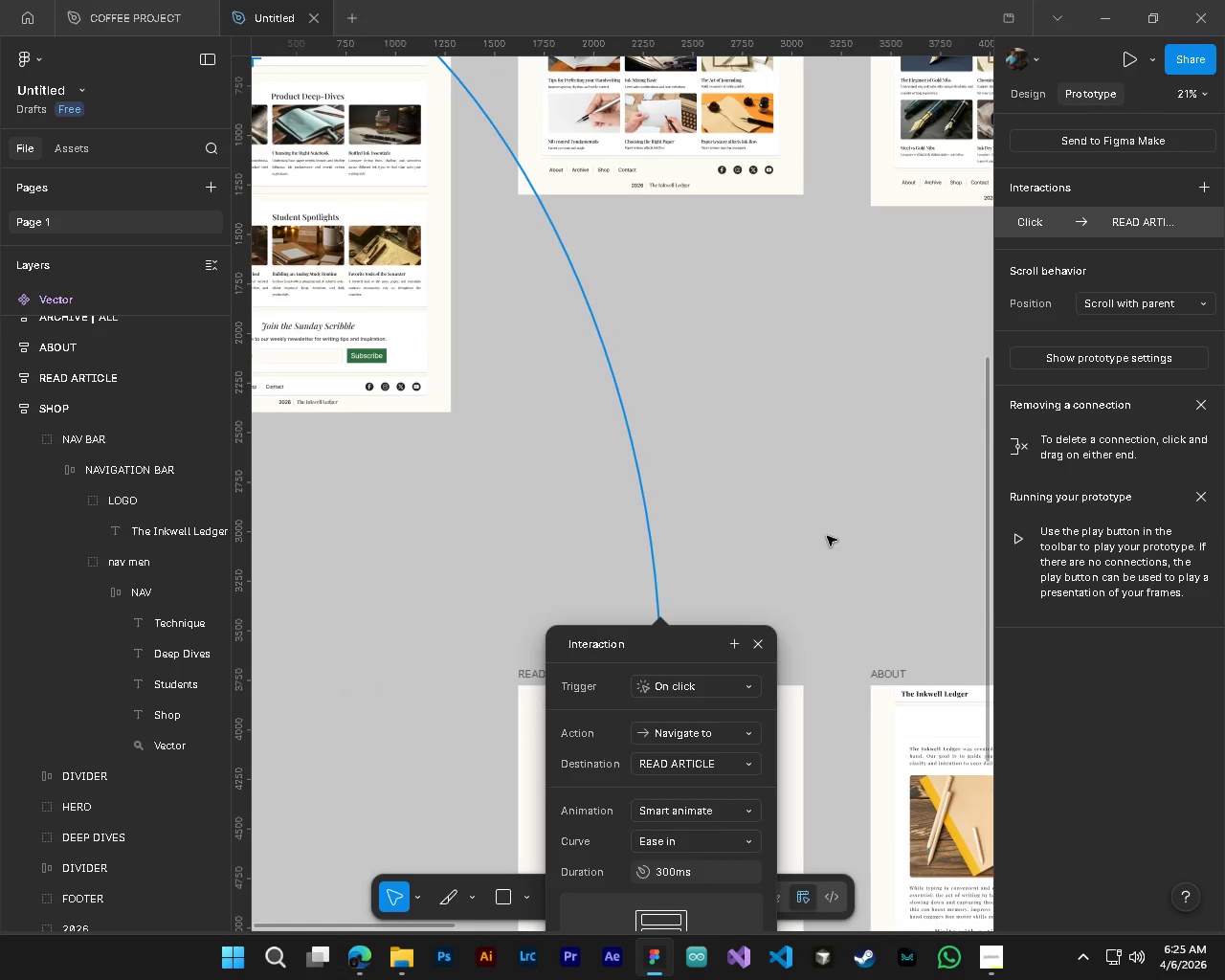 
left_click([827, 536])
 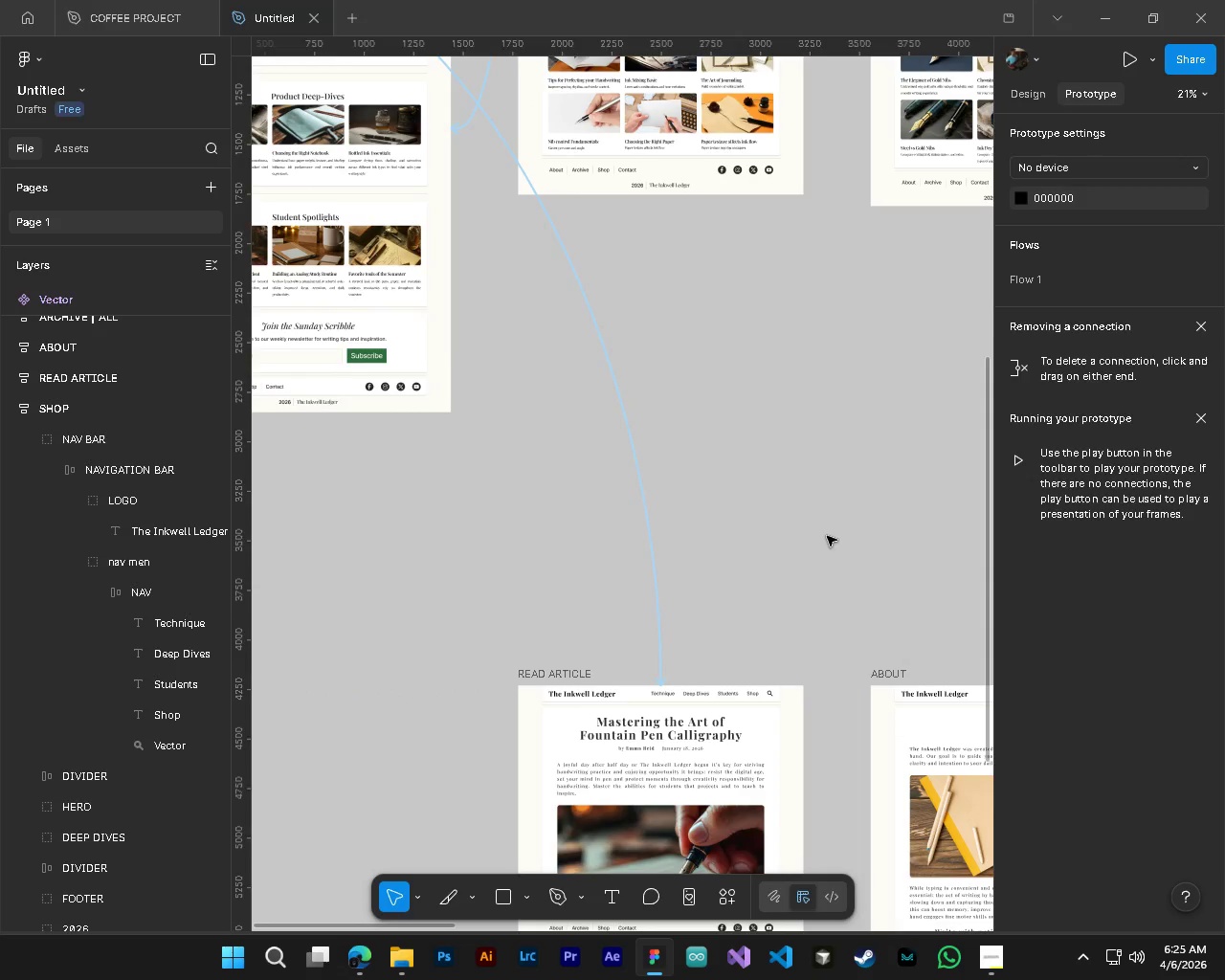 
scroll: coordinate [826, 546], scroll_direction: down, amount: 5.0
 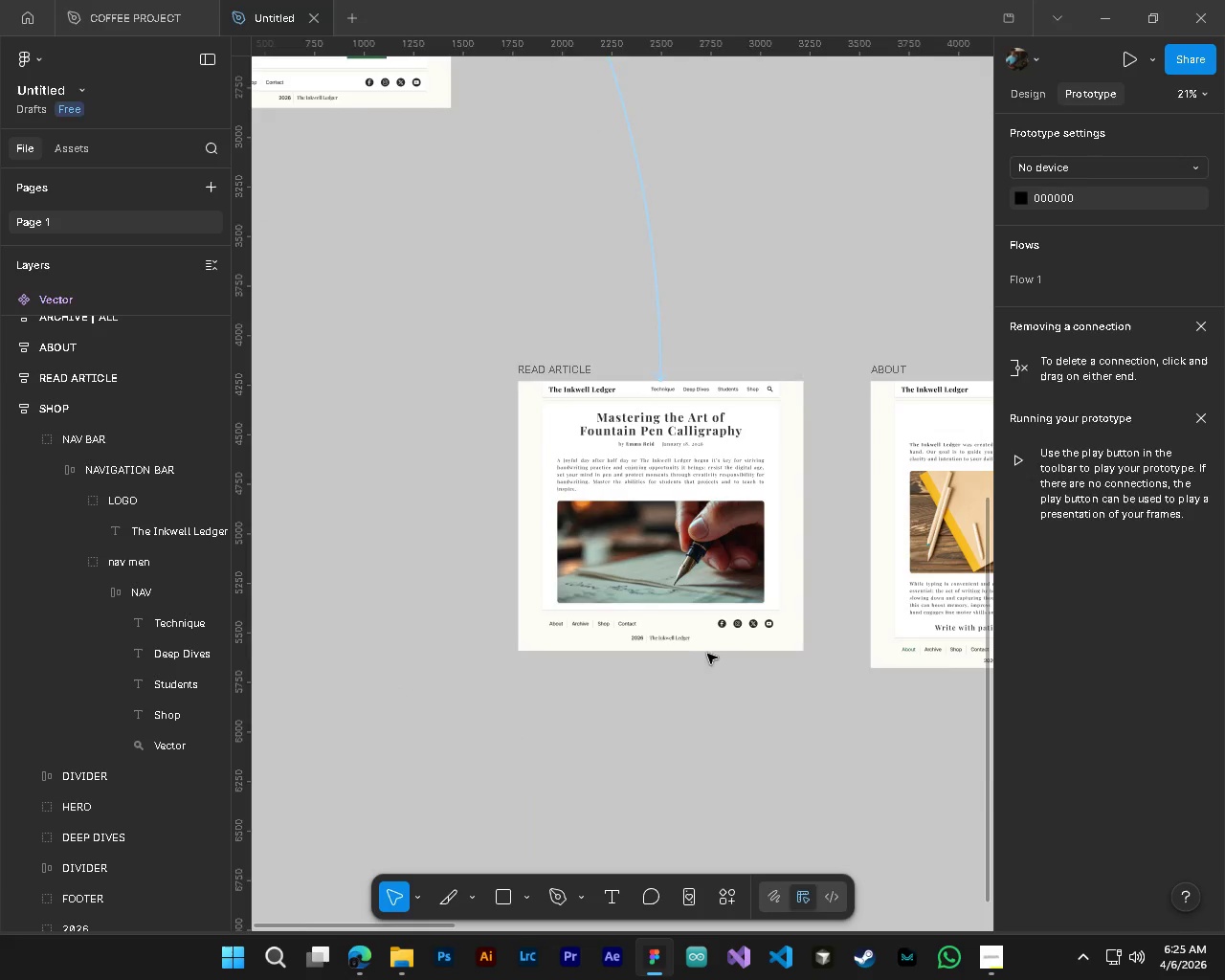 
hold_key(key=ControlLeft, duration=0.47)
 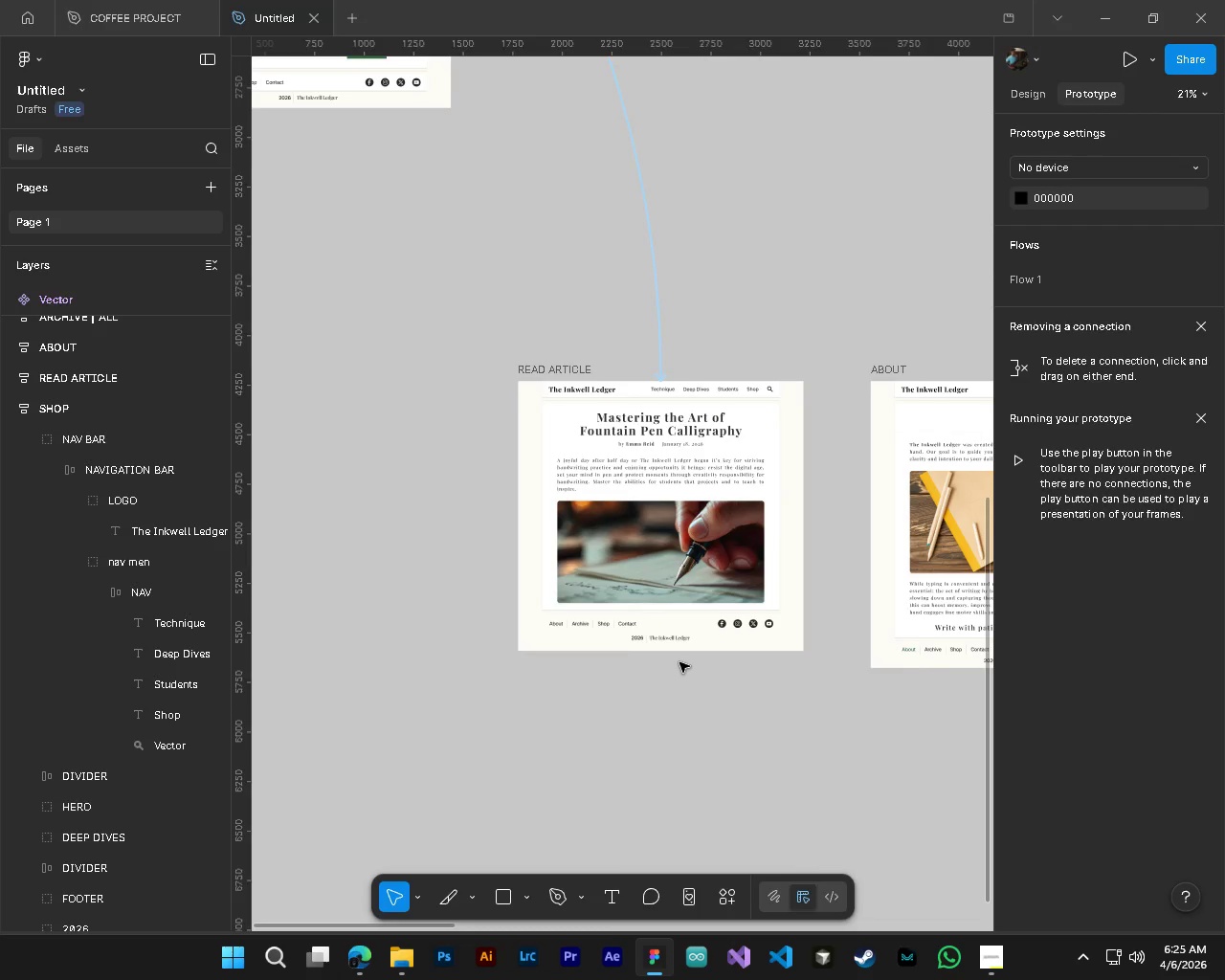 
key(Alt+Control+AltLeft)
 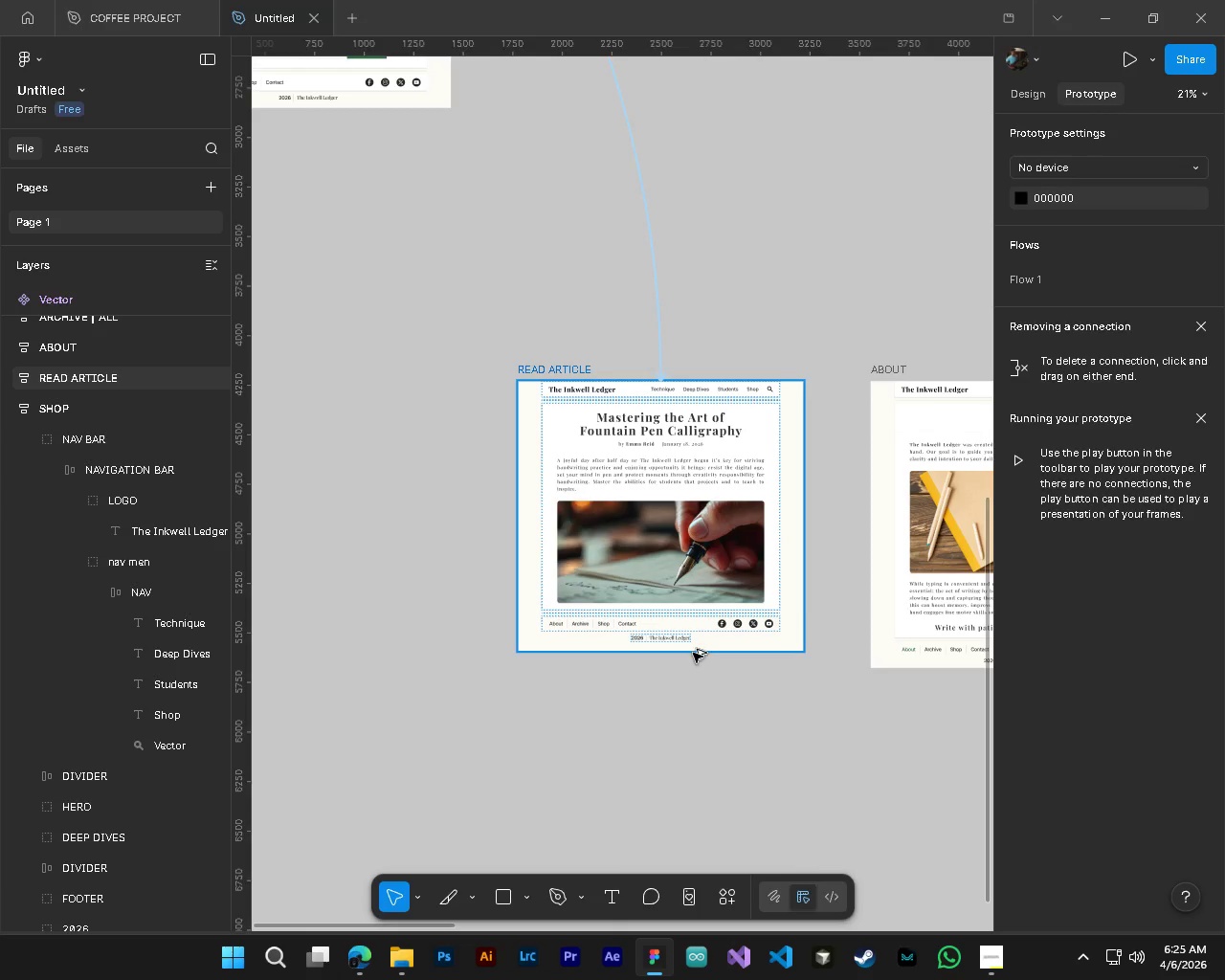 
key(Alt+Control+AltLeft)
 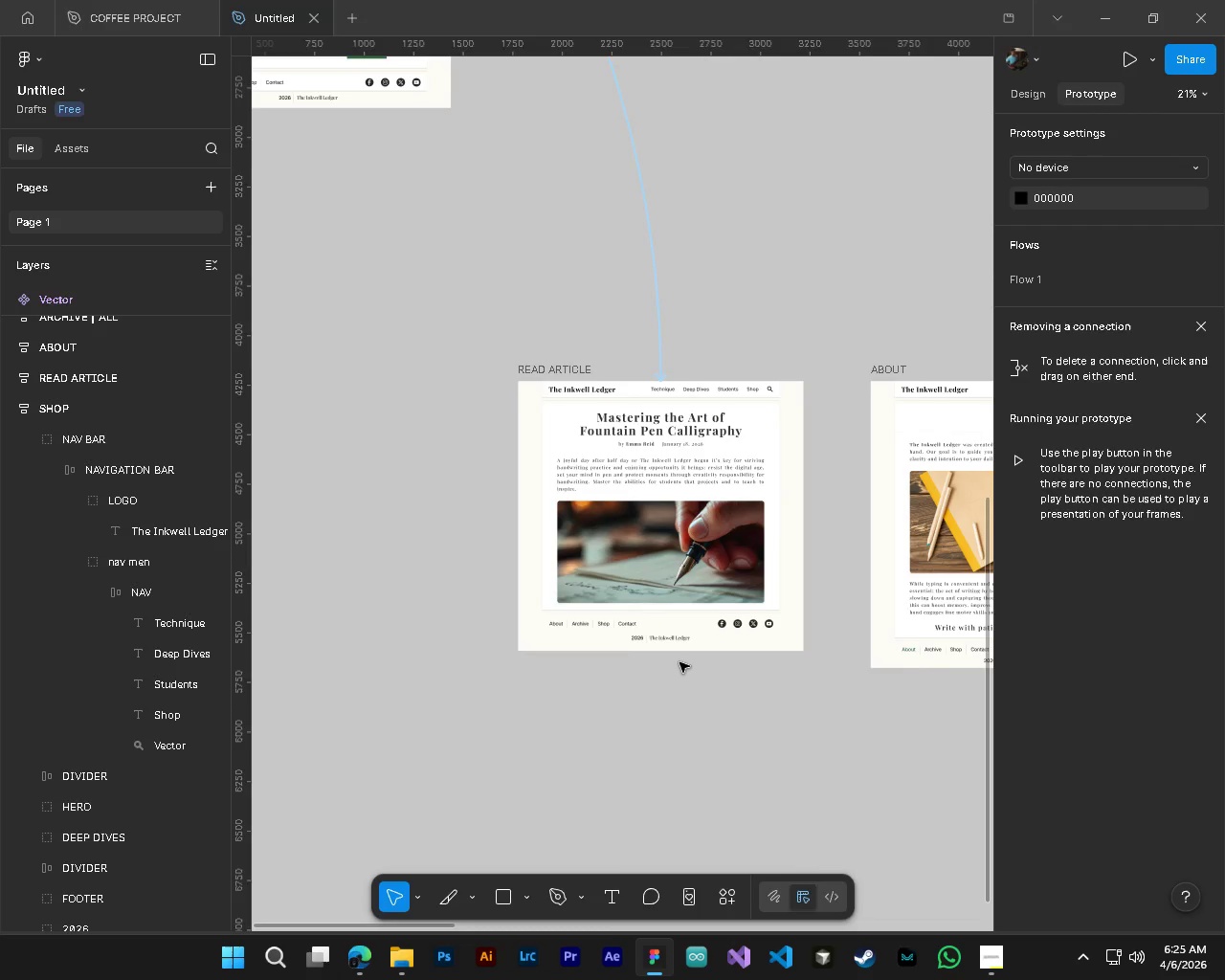 
scroll: coordinate [679, 662], scroll_direction: up, amount: 1.0
 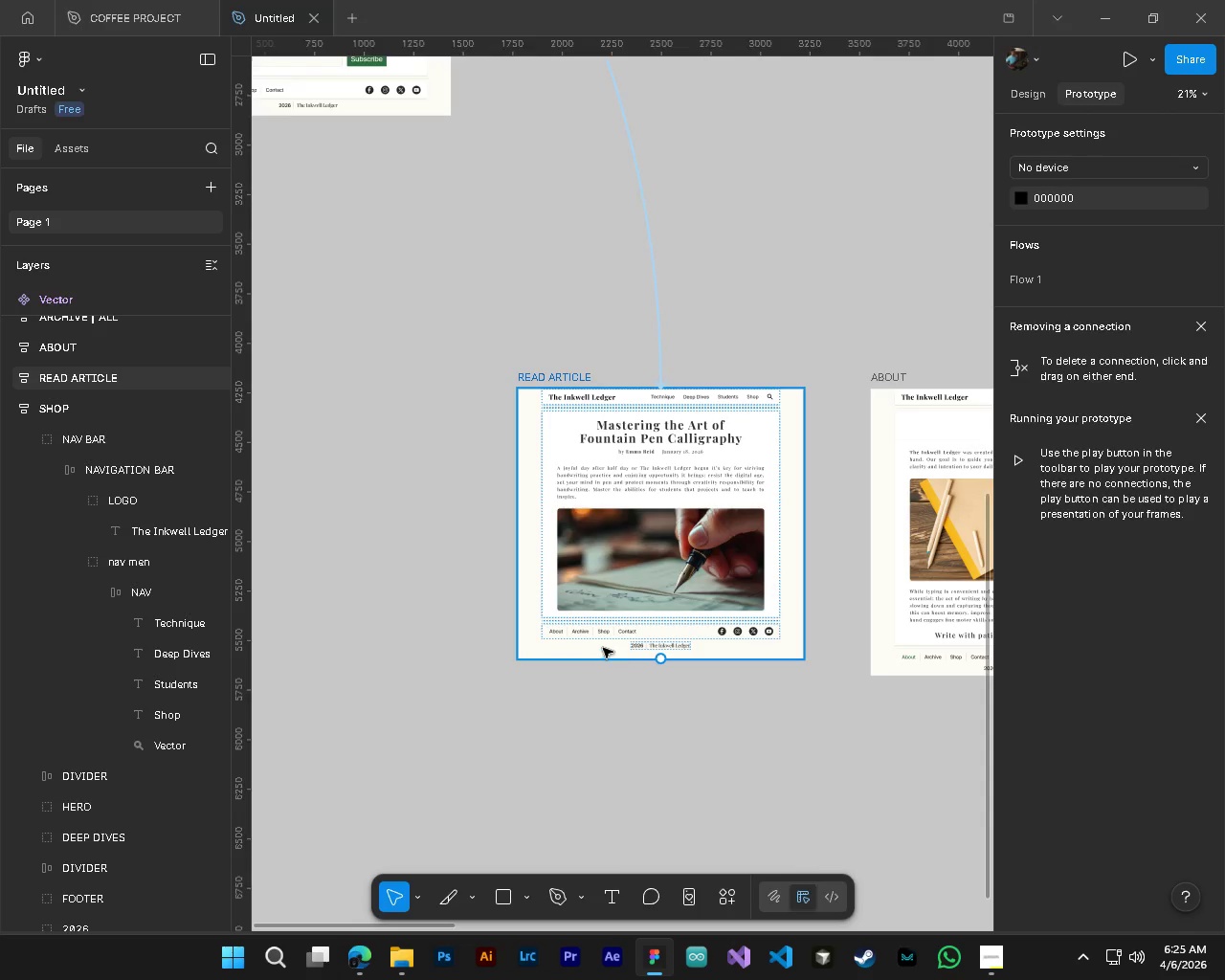 
hold_key(key=ControlLeft, duration=0.97)
 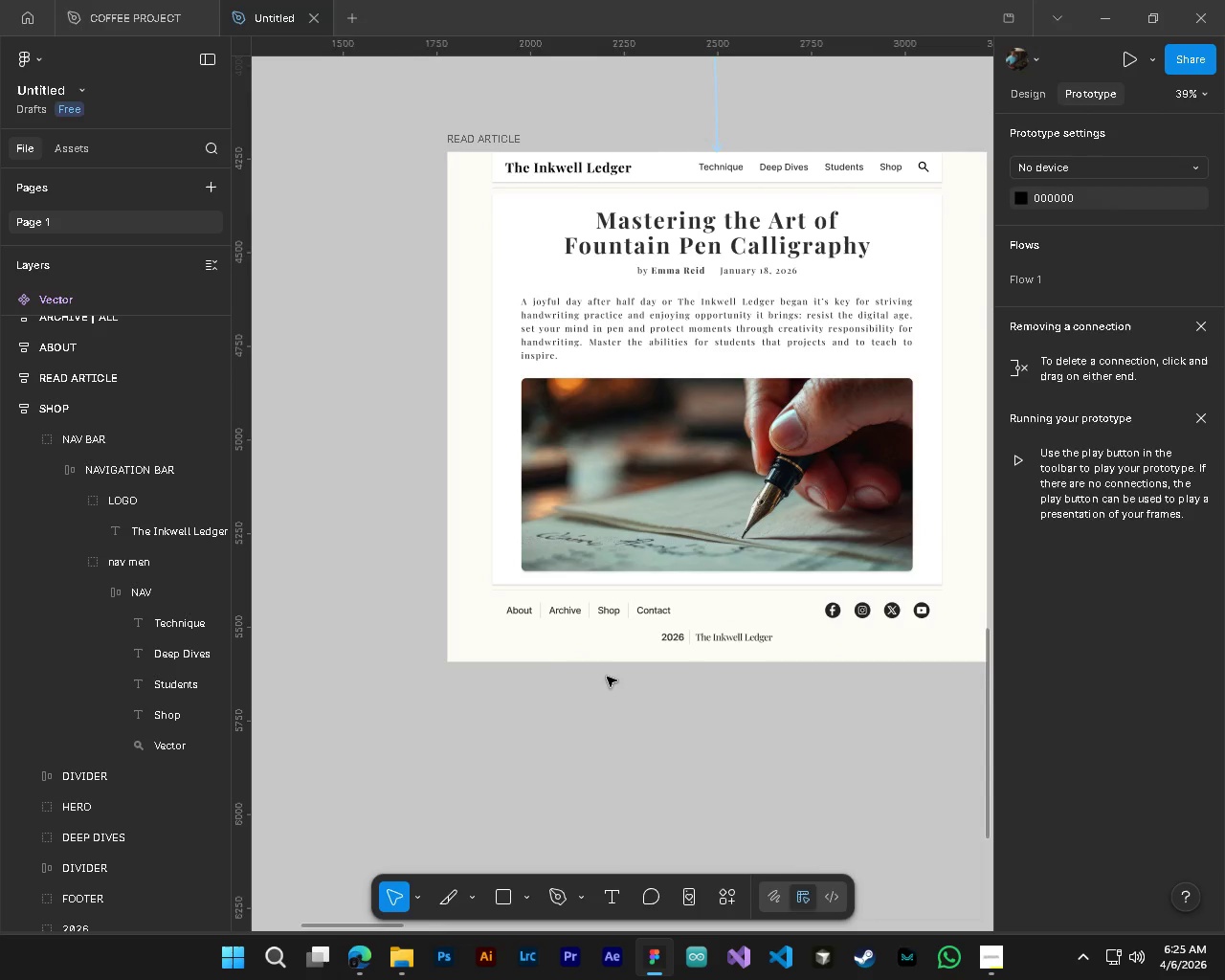 
key(Alt+Control+AltLeft)
 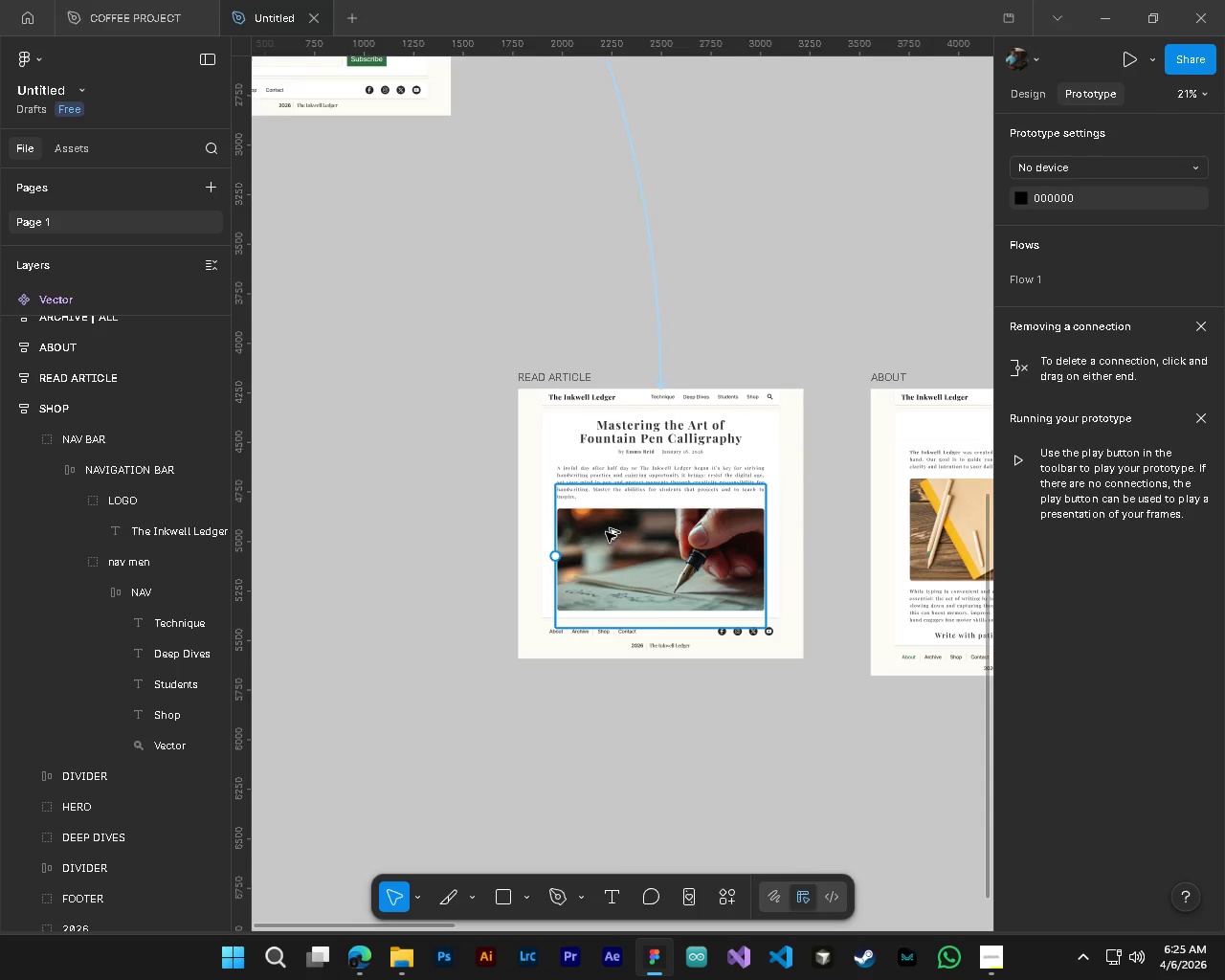 
hold_key(key=AltLeft, duration=0.72)
scroll: coordinate [598, 656], scroll_direction: up, amount: 5.0
 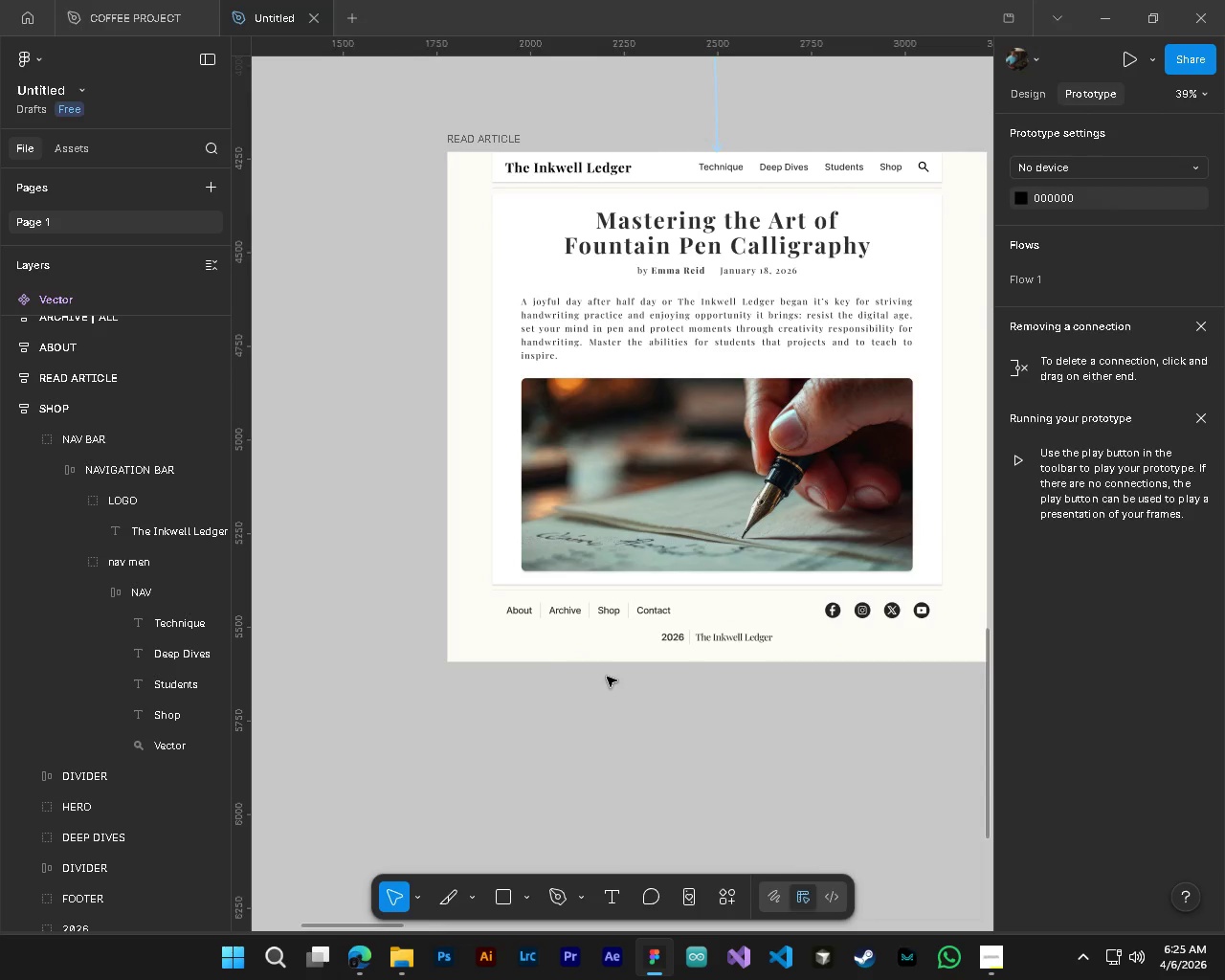 
hold_key(key=ControlLeft, duration=0.89)
hold_key(key=AltLeft, duration=0.88)
scroll: coordinate [607, 677], scroll_direction: down, amount: 4.0
 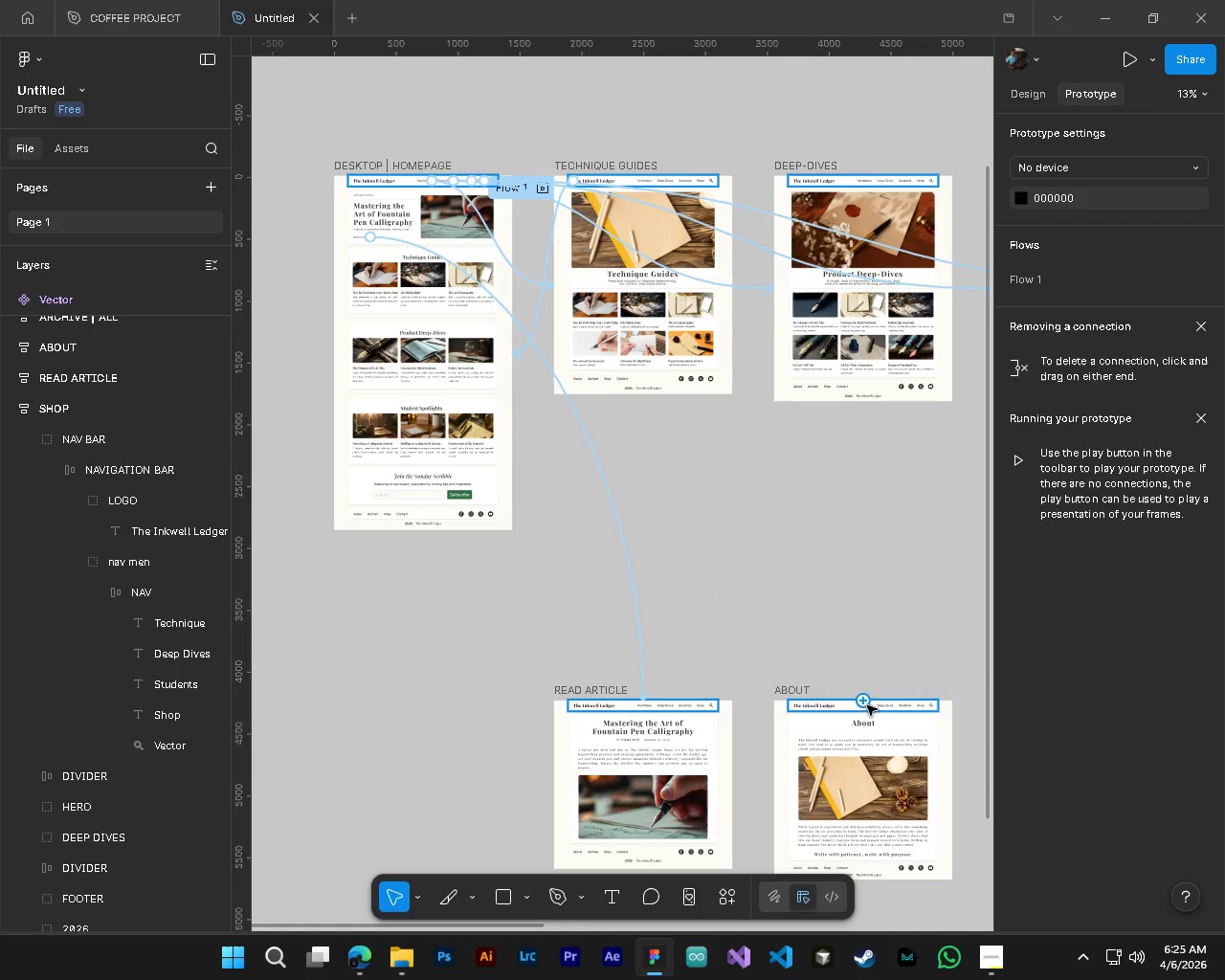 
hold_key(key=ShiftLeft, duration=0.48)
scroll: coordinate [871, 726], scroll_direction: down, amount: 3.0
 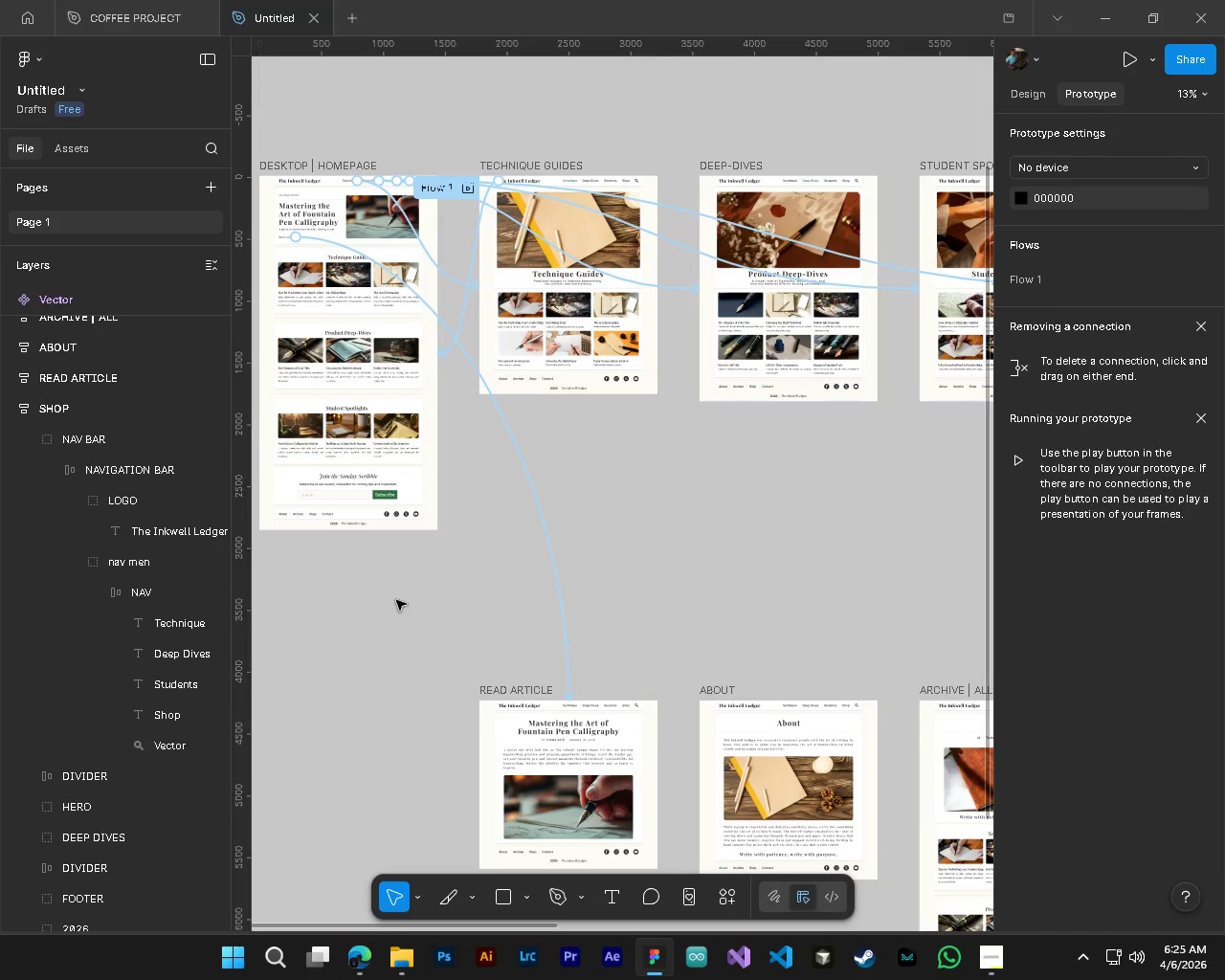 
key(Control+ControlLeft)
 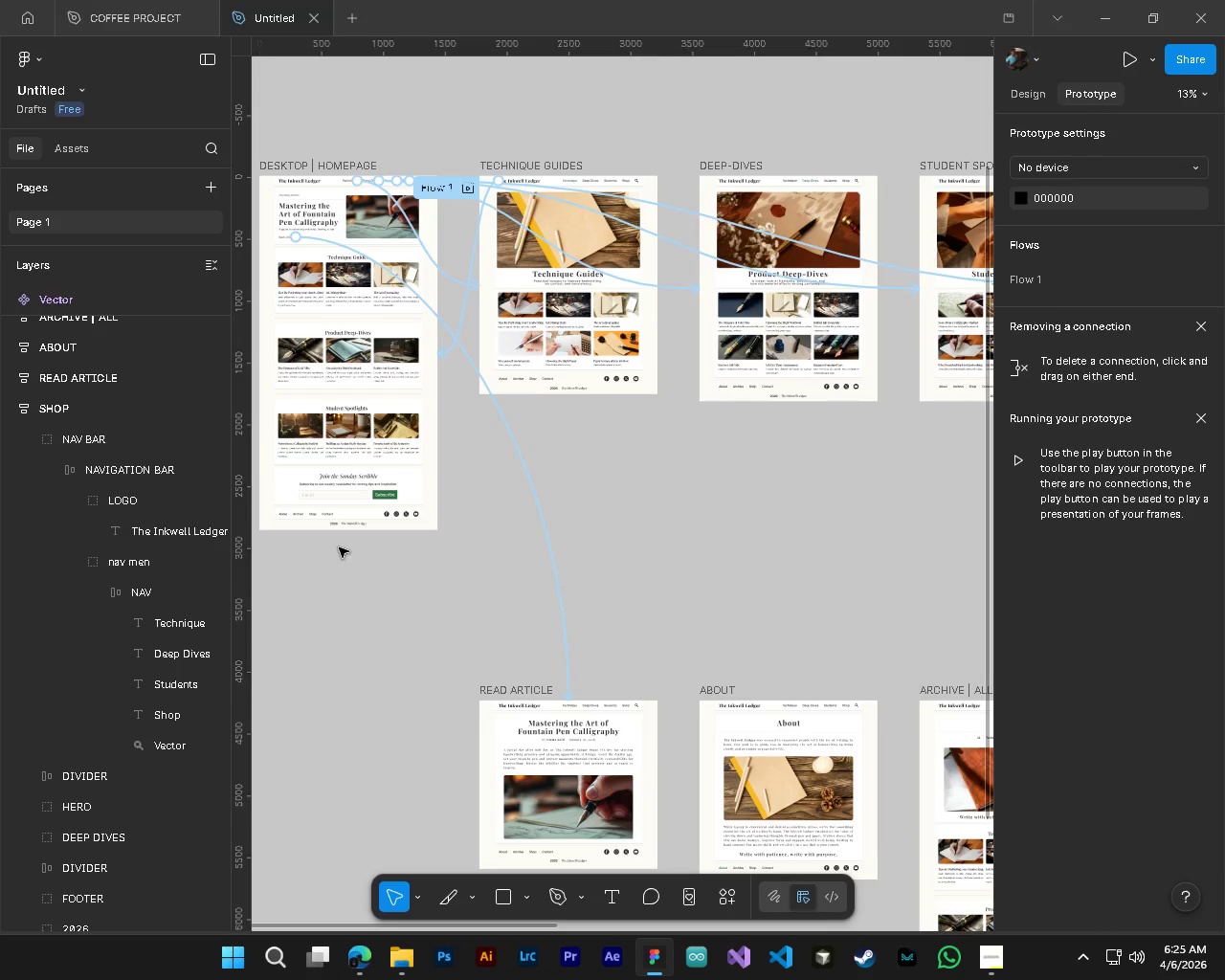 
hold_key(key=ShiftLeft, duration=0.61)
 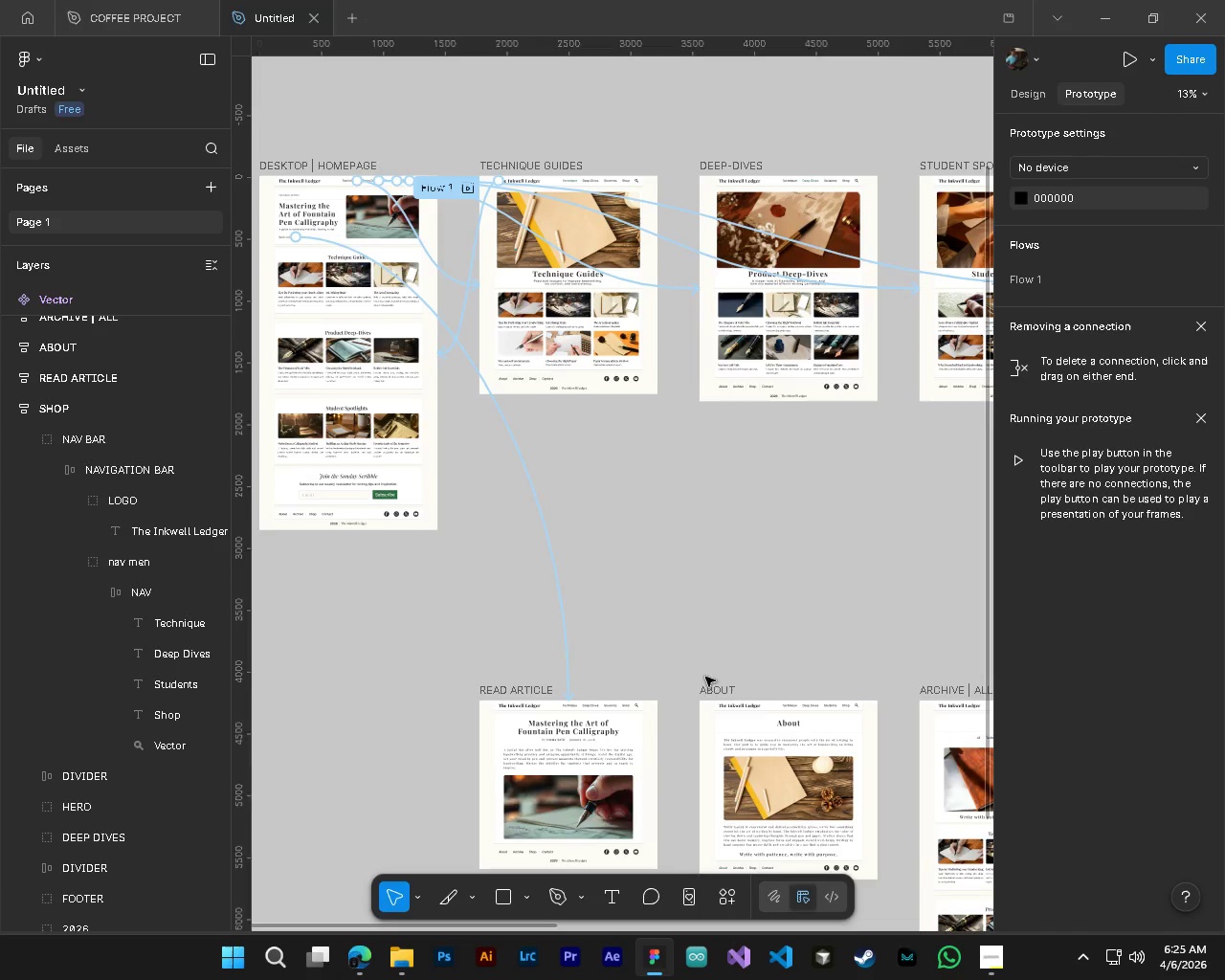 
scroll: coordinate [744, 677], scroll_direction: down, amount: 5.0
 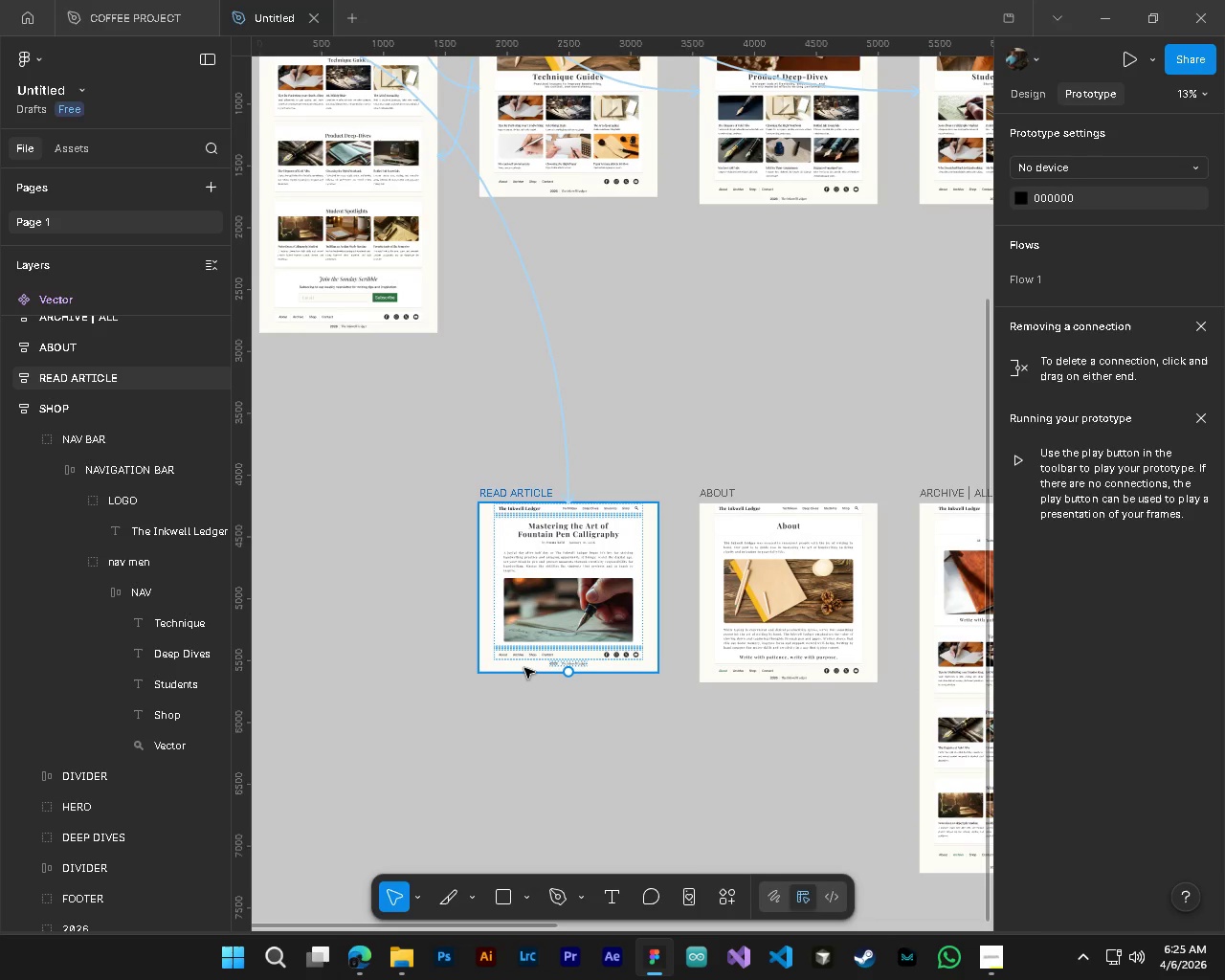 
hold_key(key=ControlLeft, duration=0.58)
 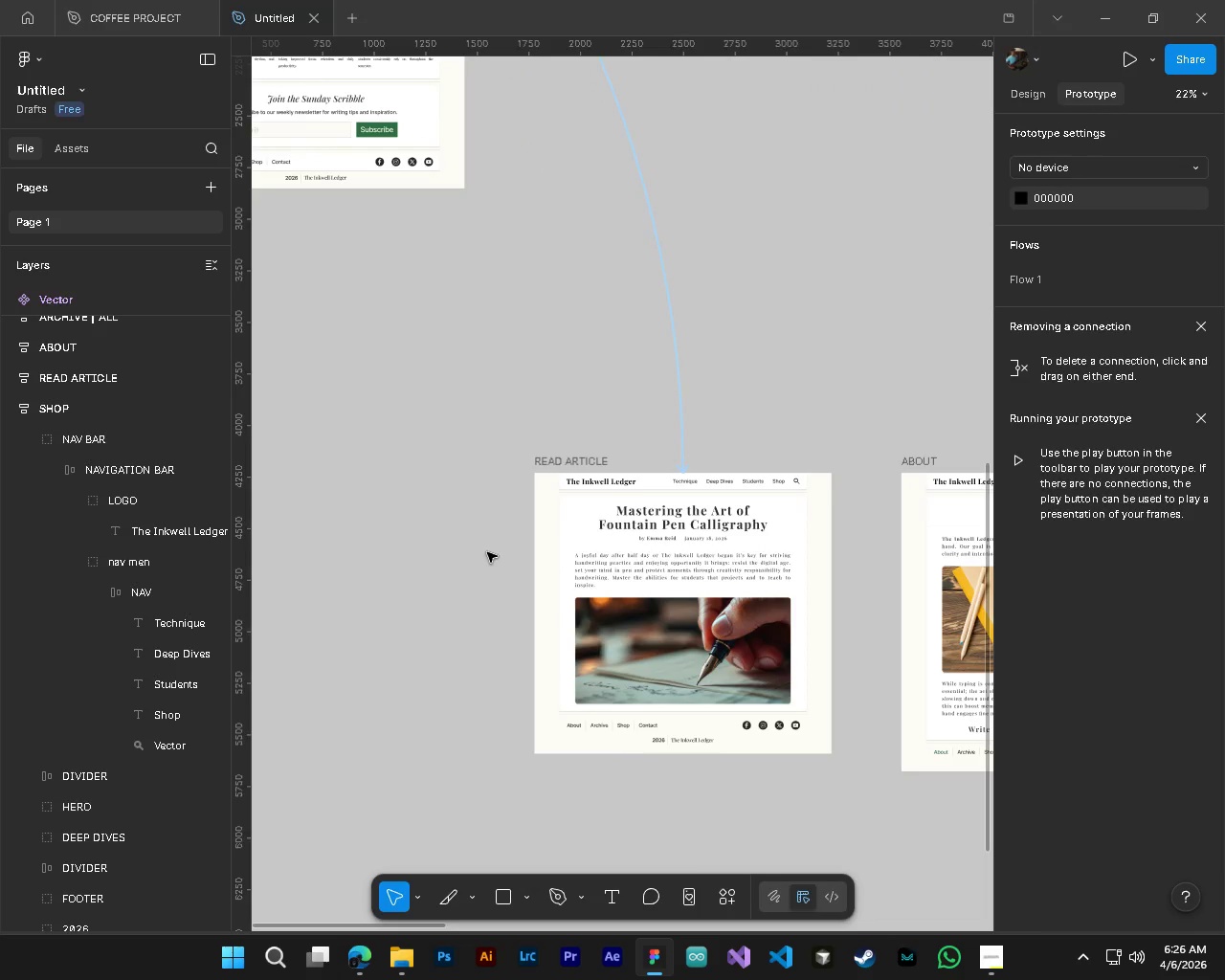 
hold_key(key=AltLeft, duration=0.45)
 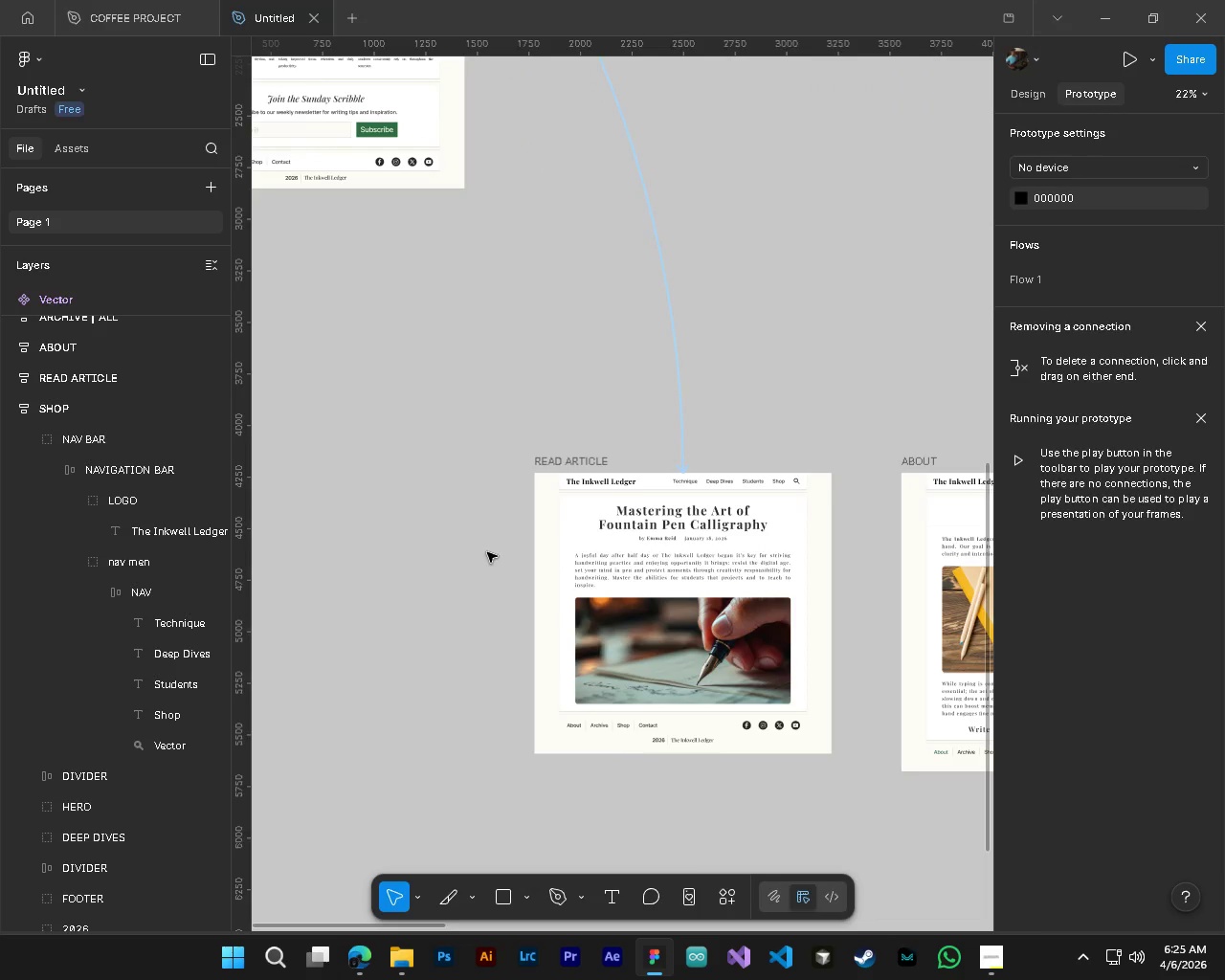 
hold_key(key=ShiftLeft, duration=0.67)
 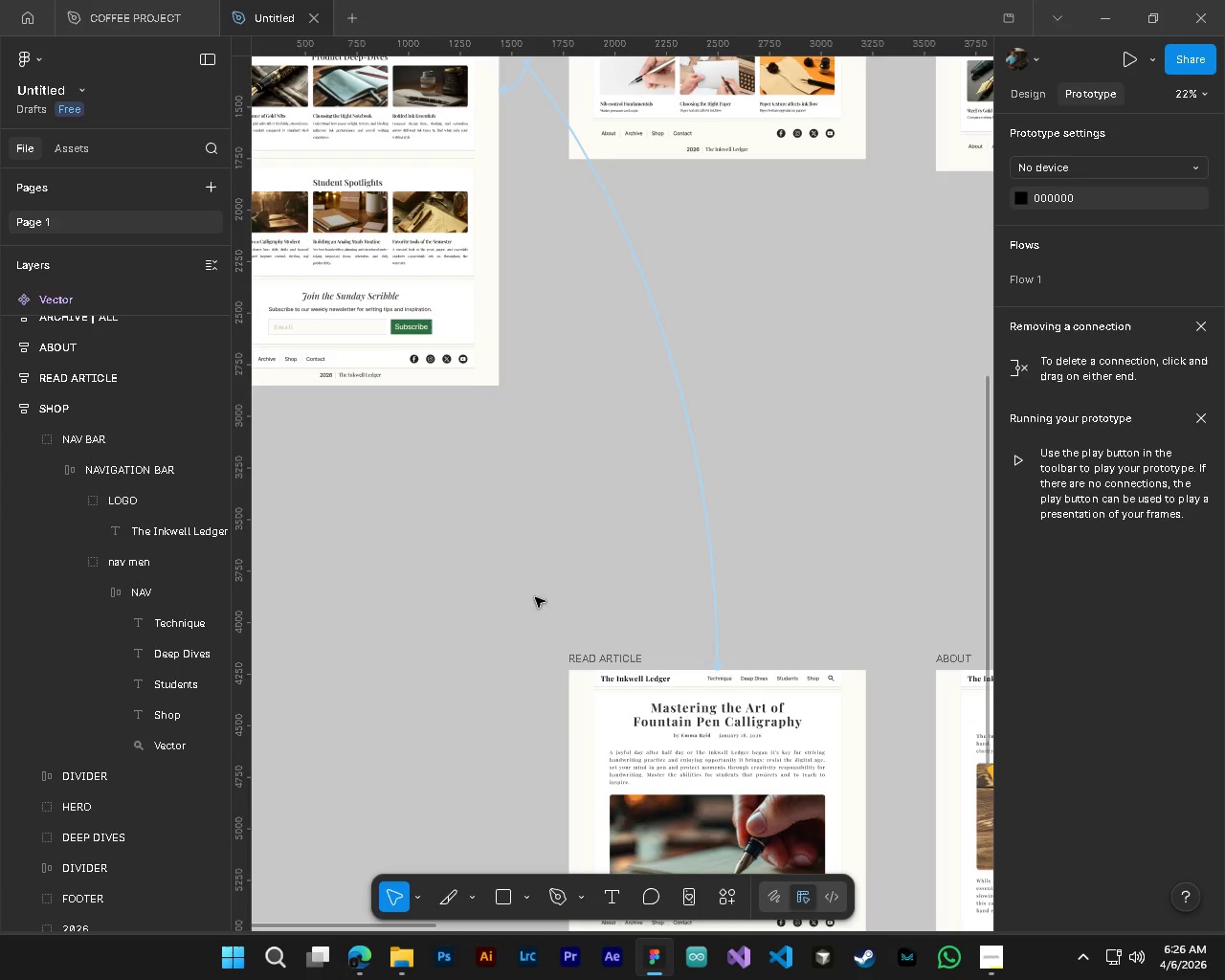 
scroll: coordinate [397, 548], scroll_direction: up, amount: 5.0
 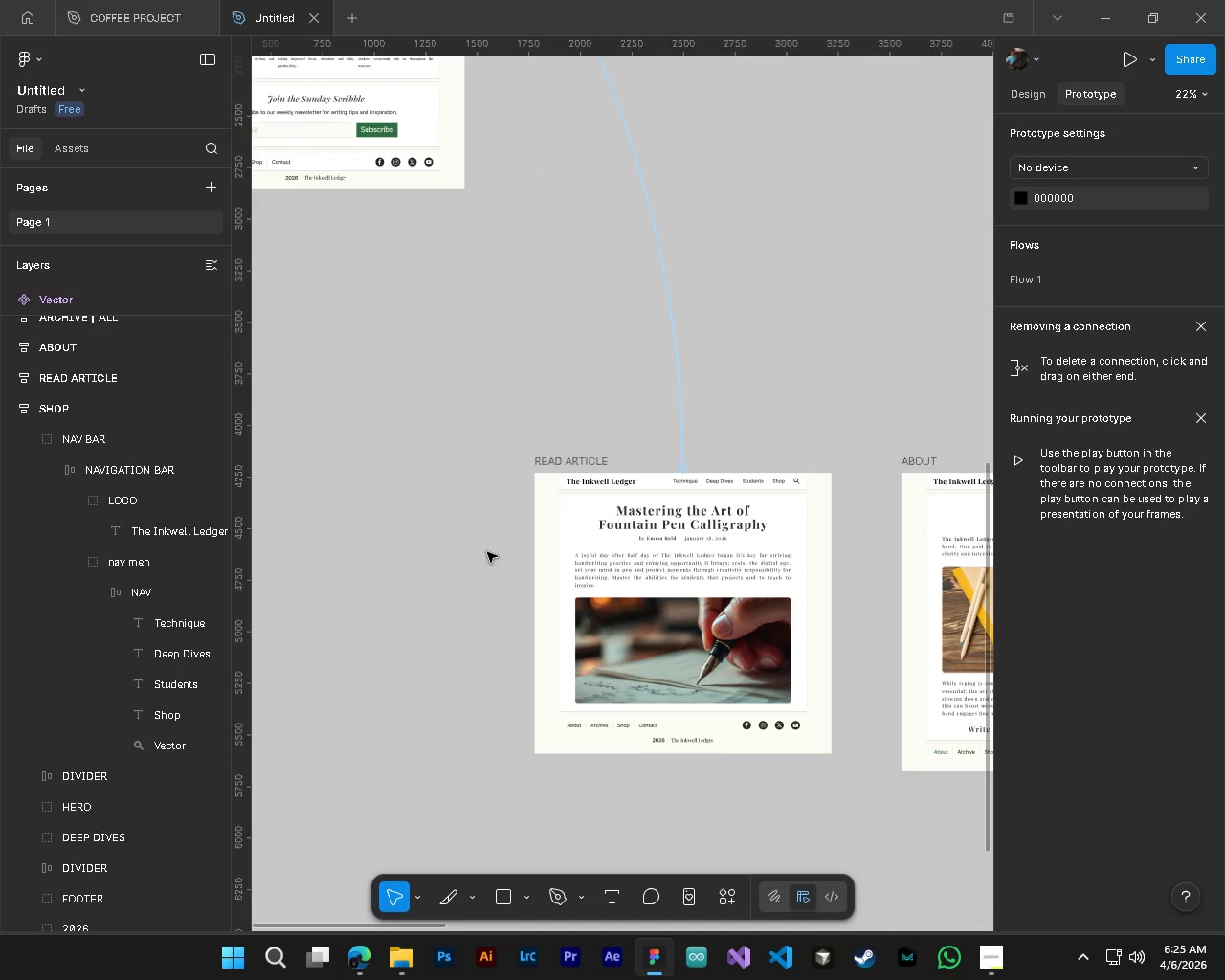 
key(Control+ControlLeft)
 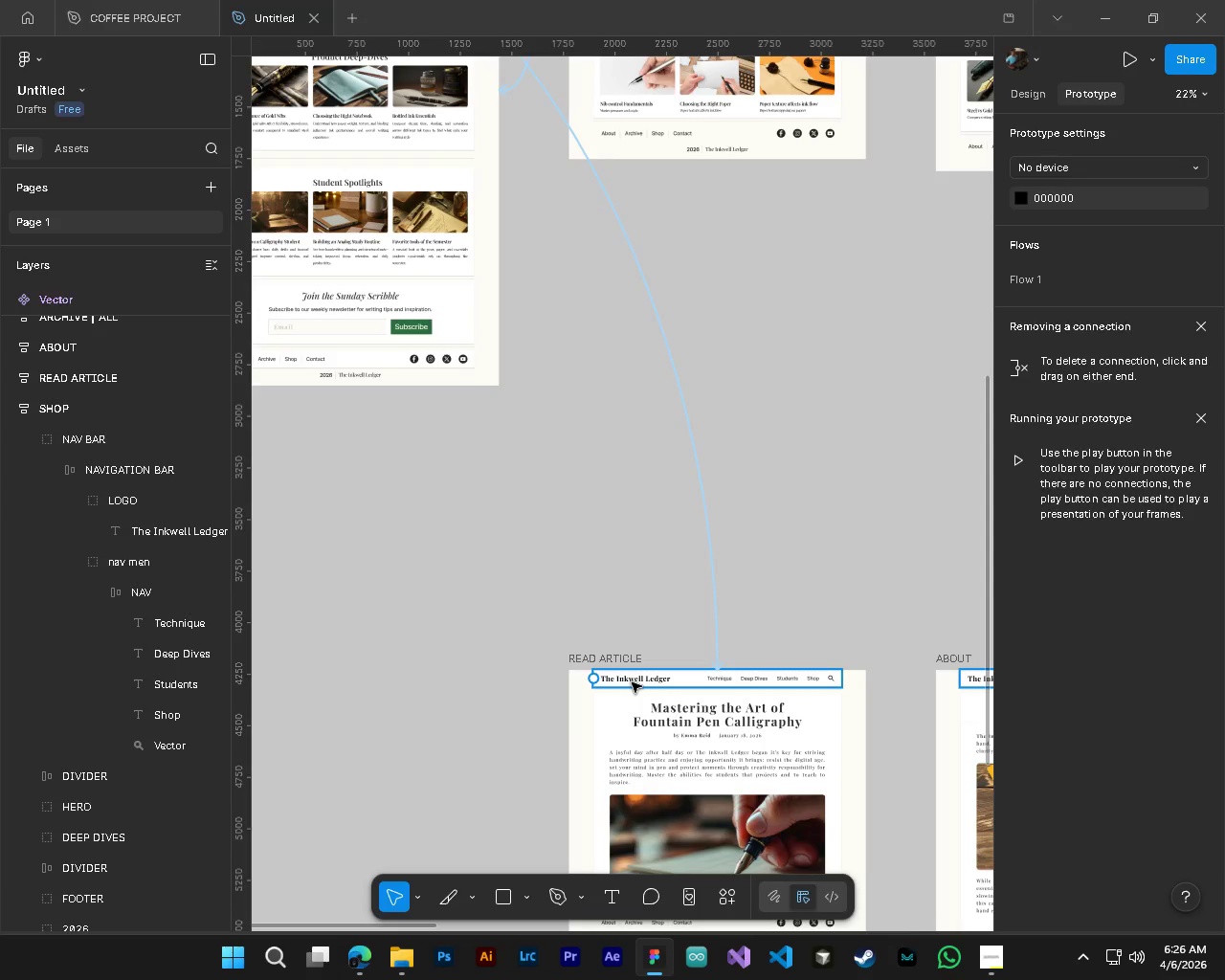 
scroll: coordinate [534, 597], scroll_direction: up, amount: 8.0
 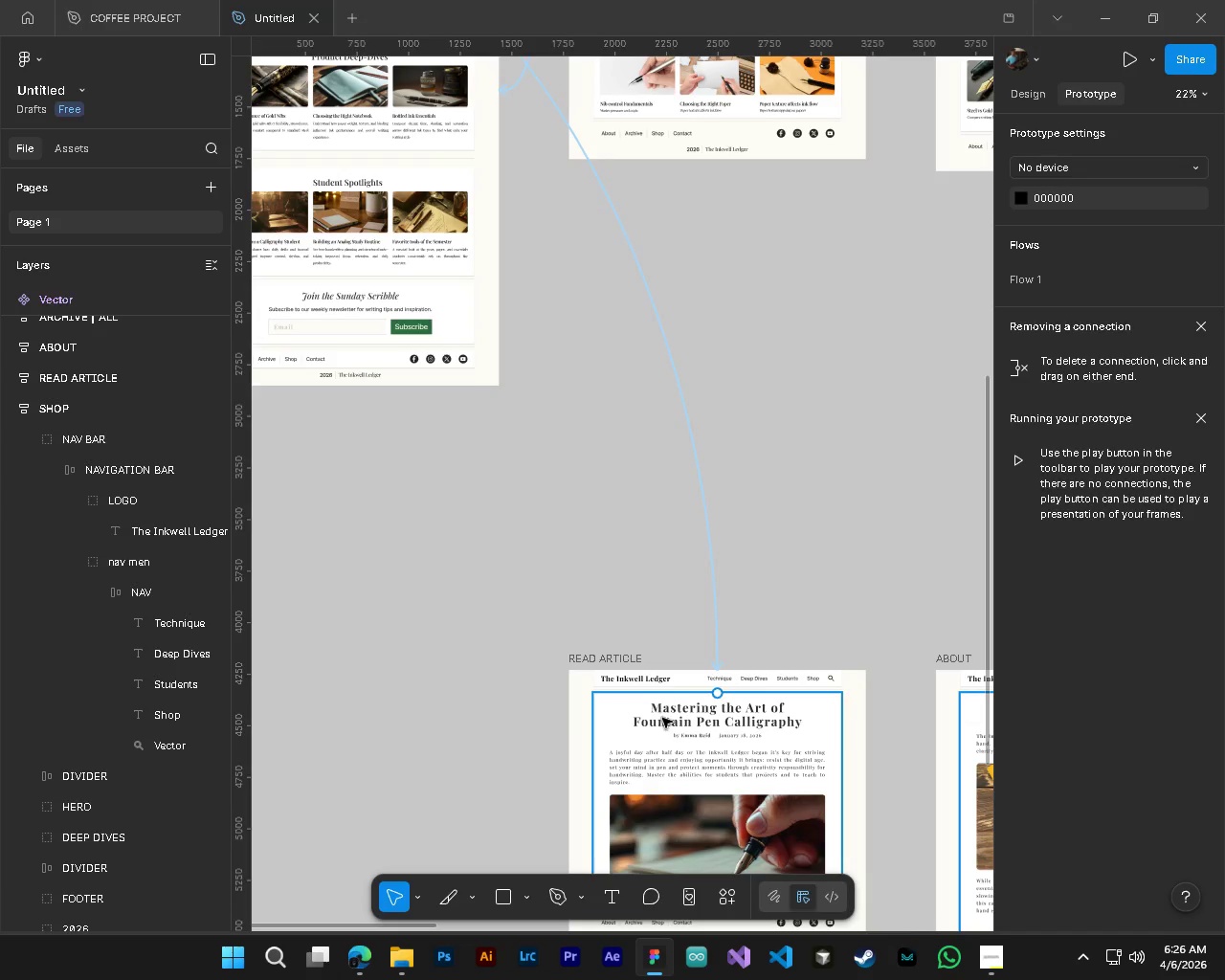 
left_click([632, 682])
 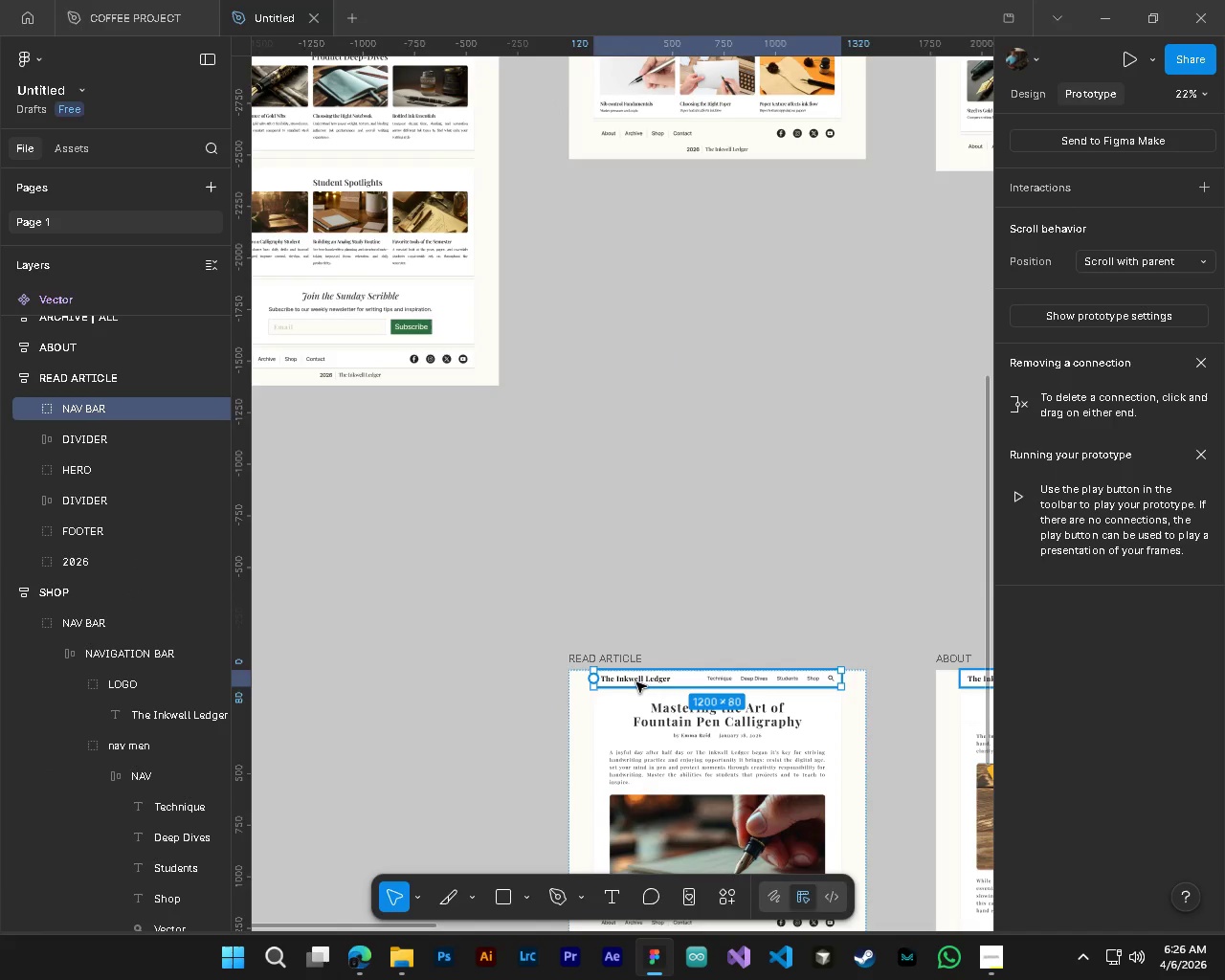 
hold_key(key=ControlLeft, duration=0.48)
 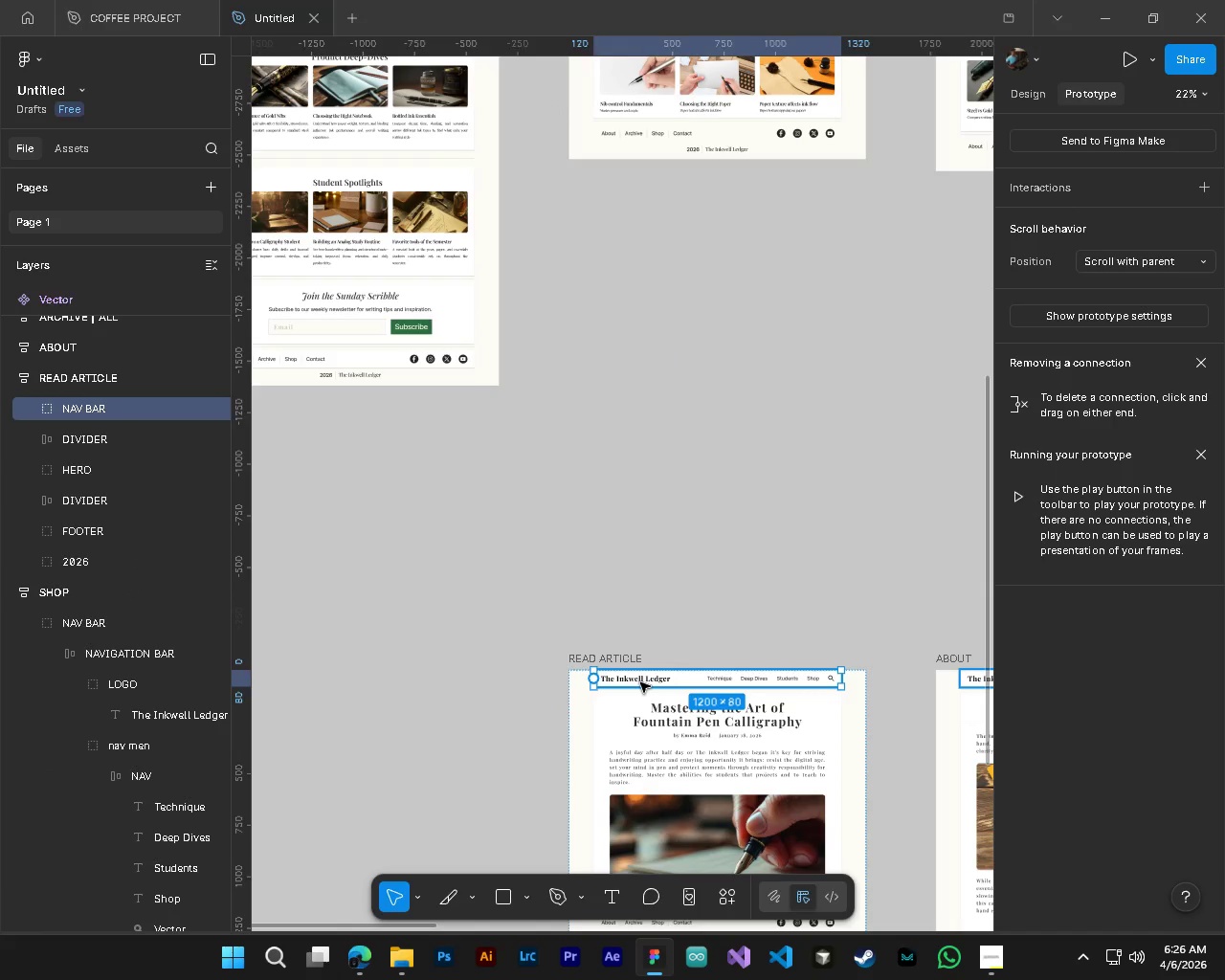 
left_click([640, 682])
 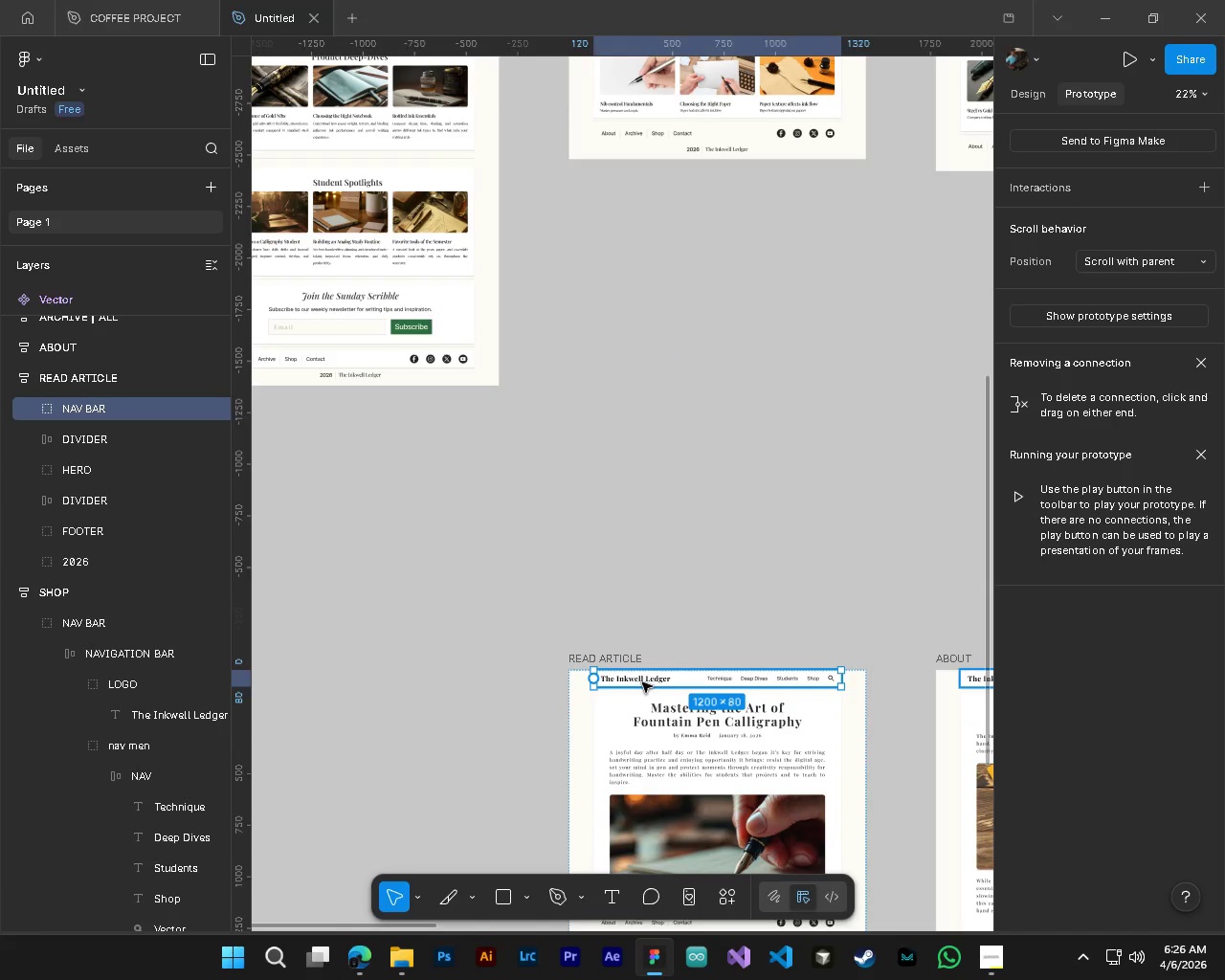 
hold_key(key=ControlLeft, duration=0.66)
left_click([645, 681])
 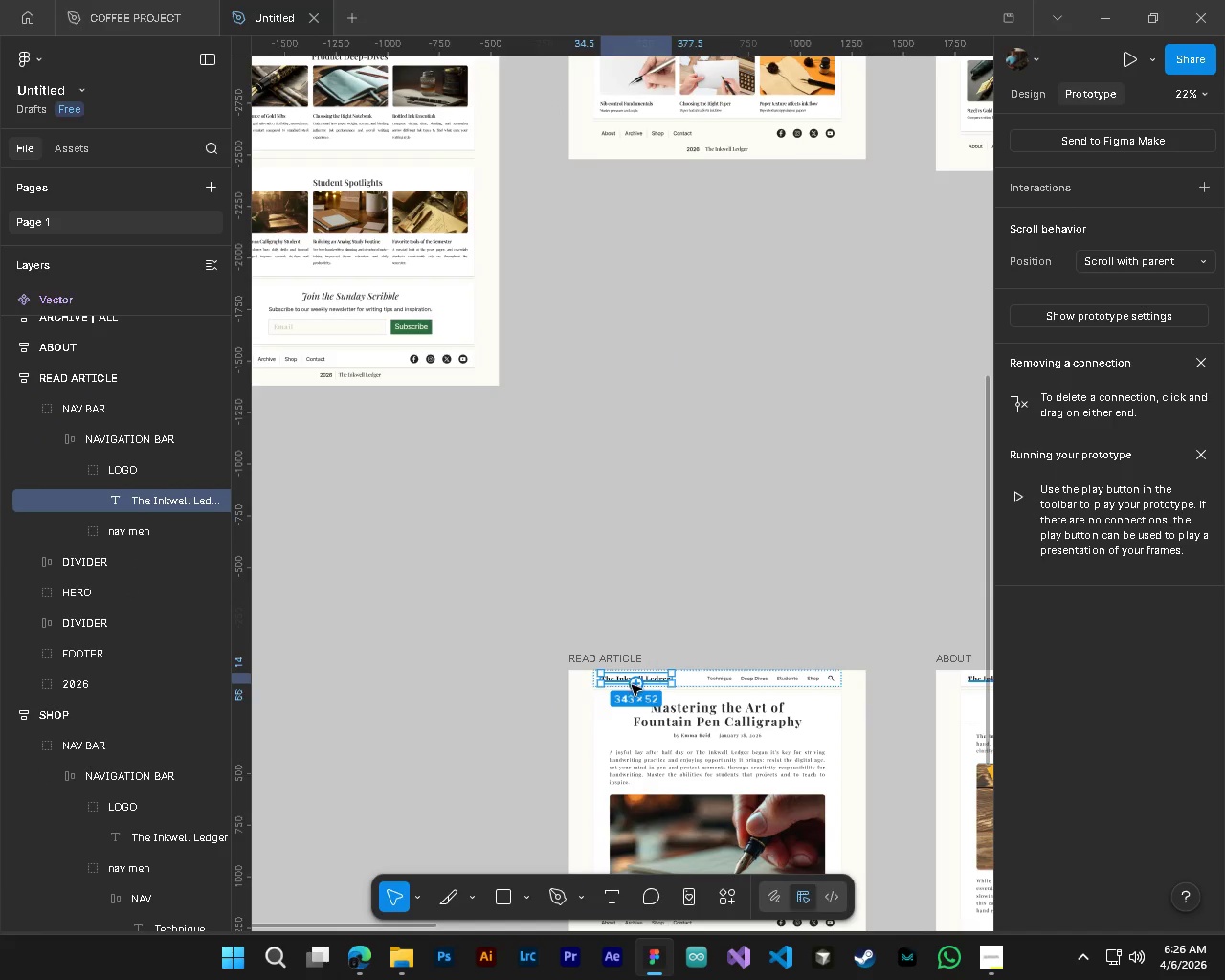 
hold_key(key=ControlLeft, duration=0.52)
 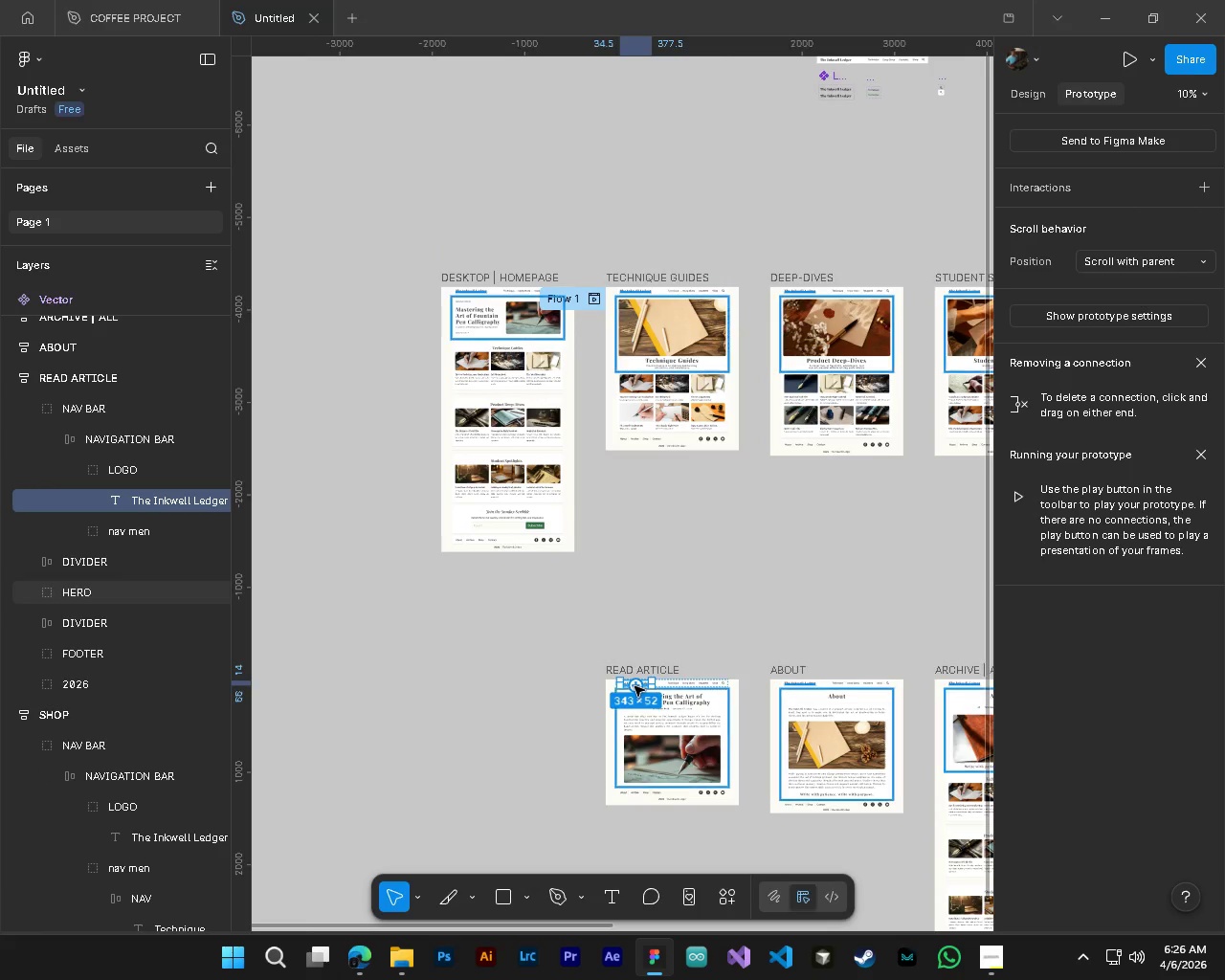 
key(Alt+Control+AltLeft)
 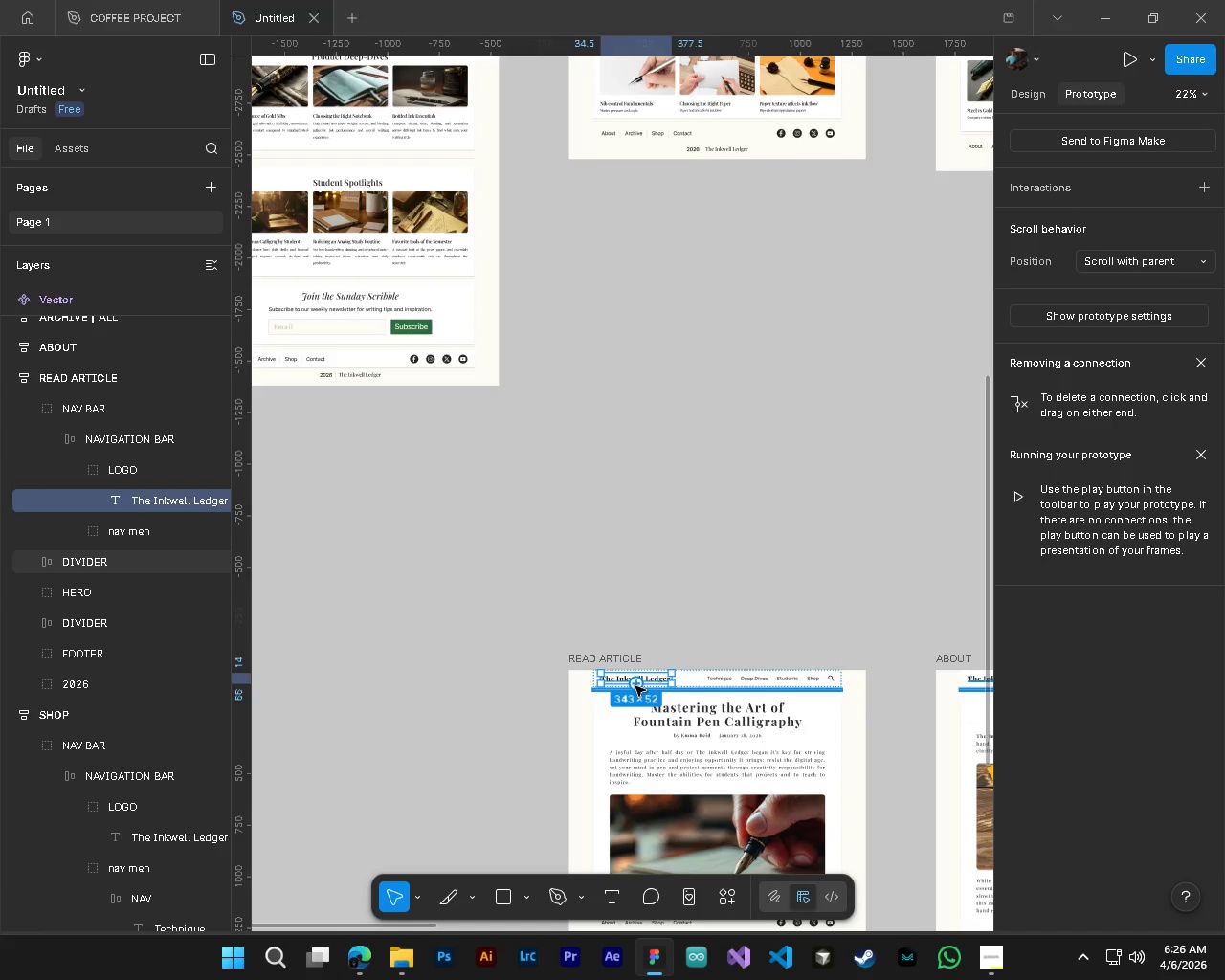 
hold_key(key=AltLeft, duration=0.44)
scroll: coordinate [635, 686], scroll_direction: down, amount: 6.0
 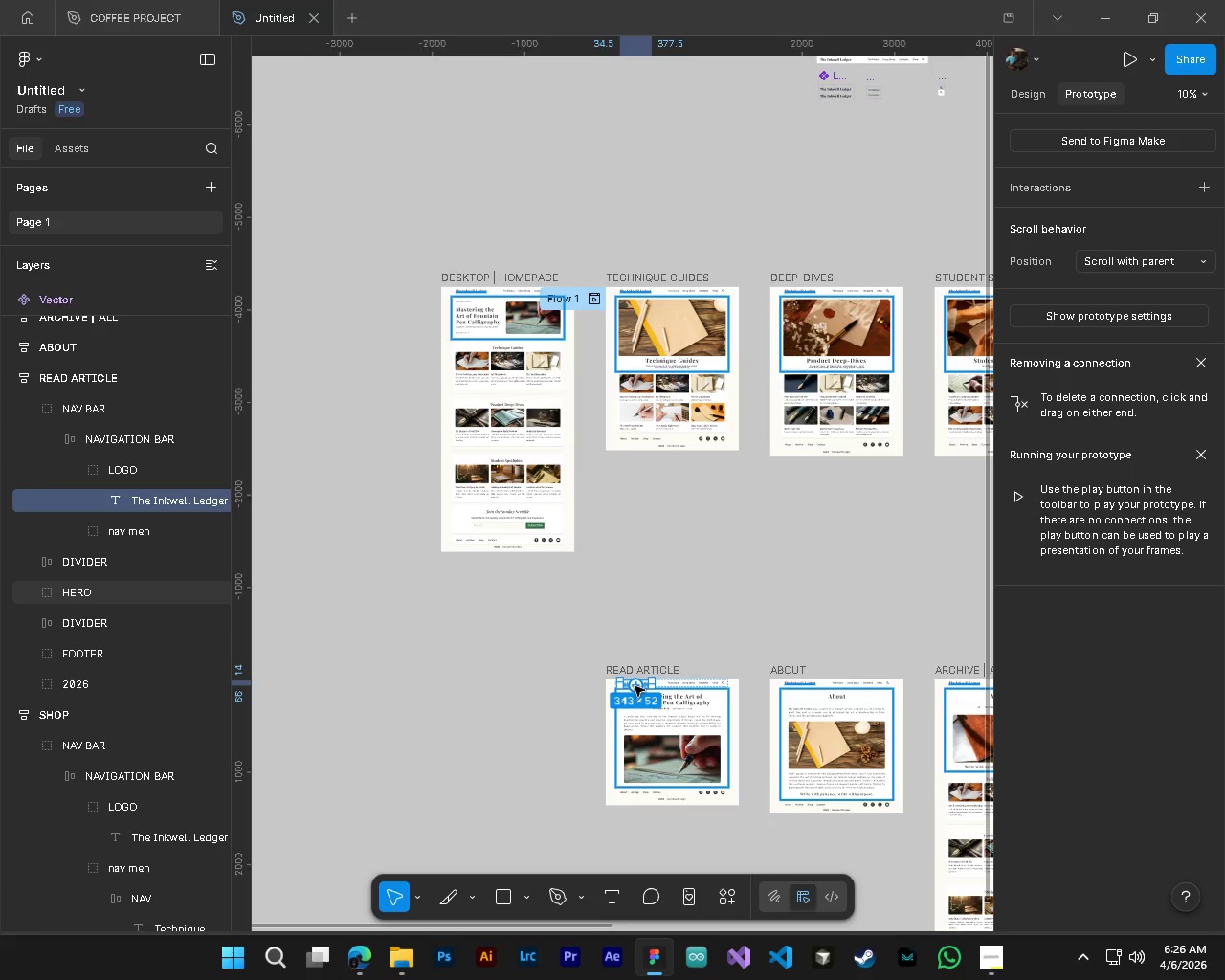 
left_click_drag(start_coordinate=[635, 686], to_coordinate=[571, 414])
 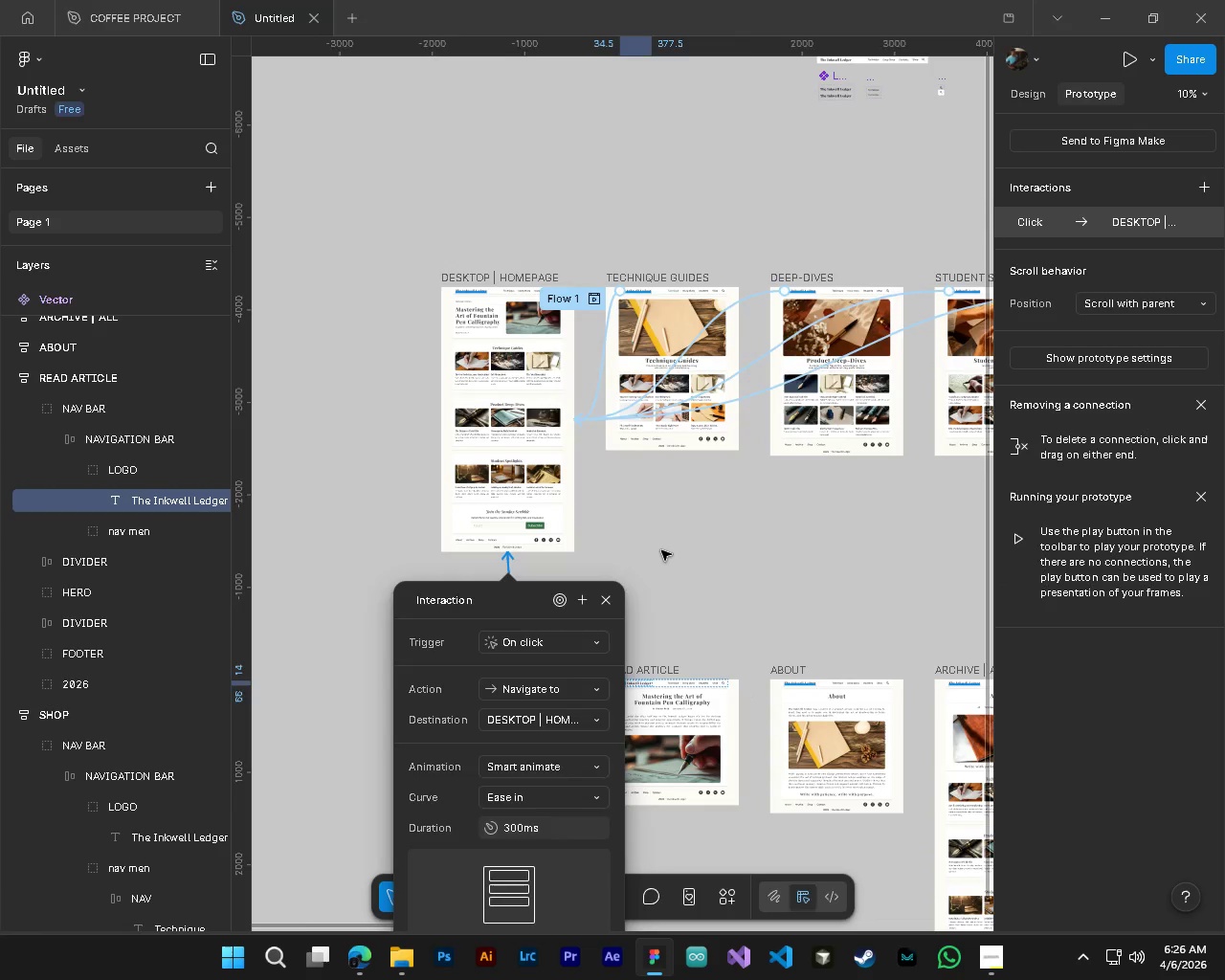 
left_click([661, 550])
 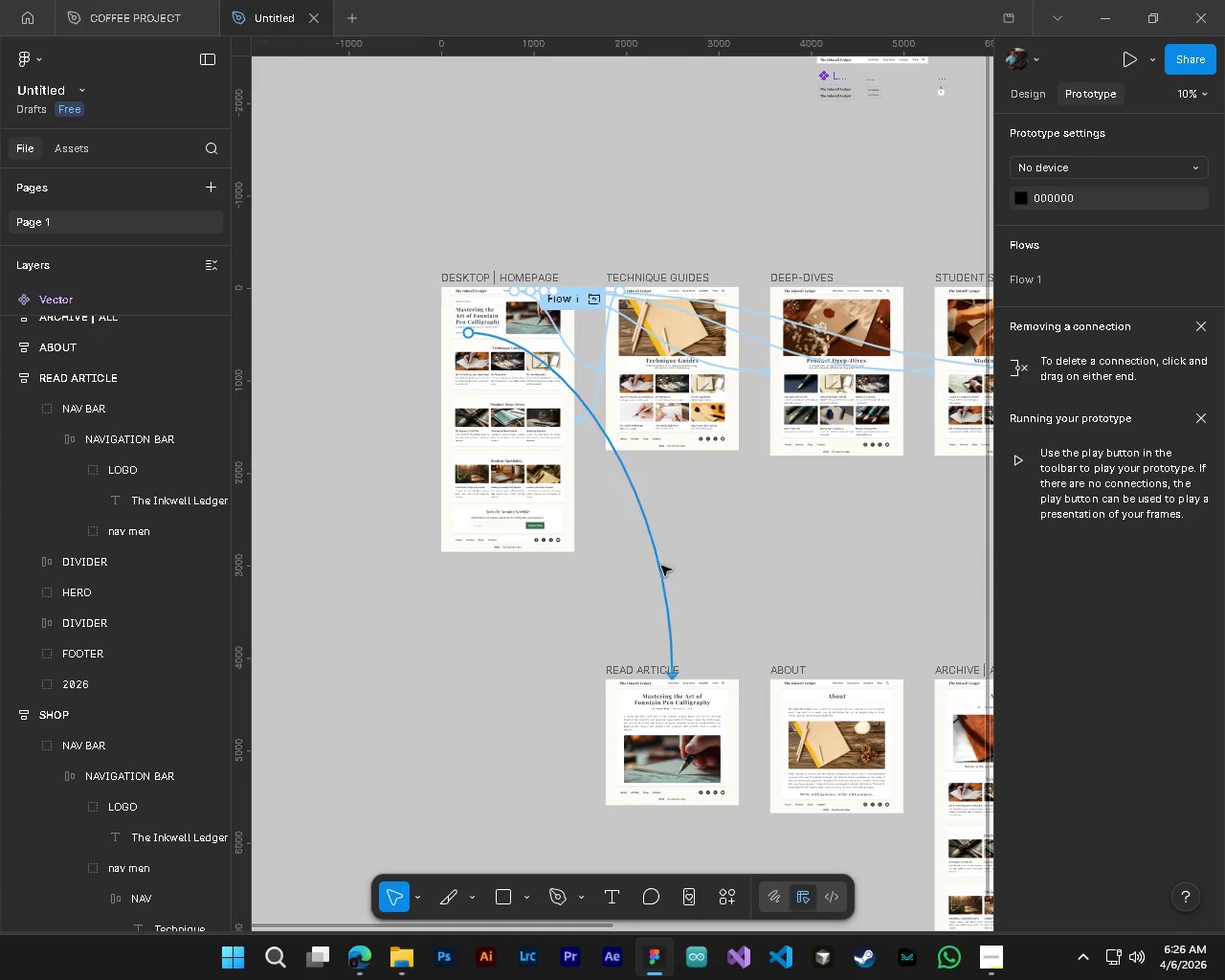 
hold_key(key=ControlLeft, duration=0.78)
hold_key(key=AltLeft, duration=0.72)
scroll: coordinate [598, 614], scroll_direction: up, amount: 5.0
 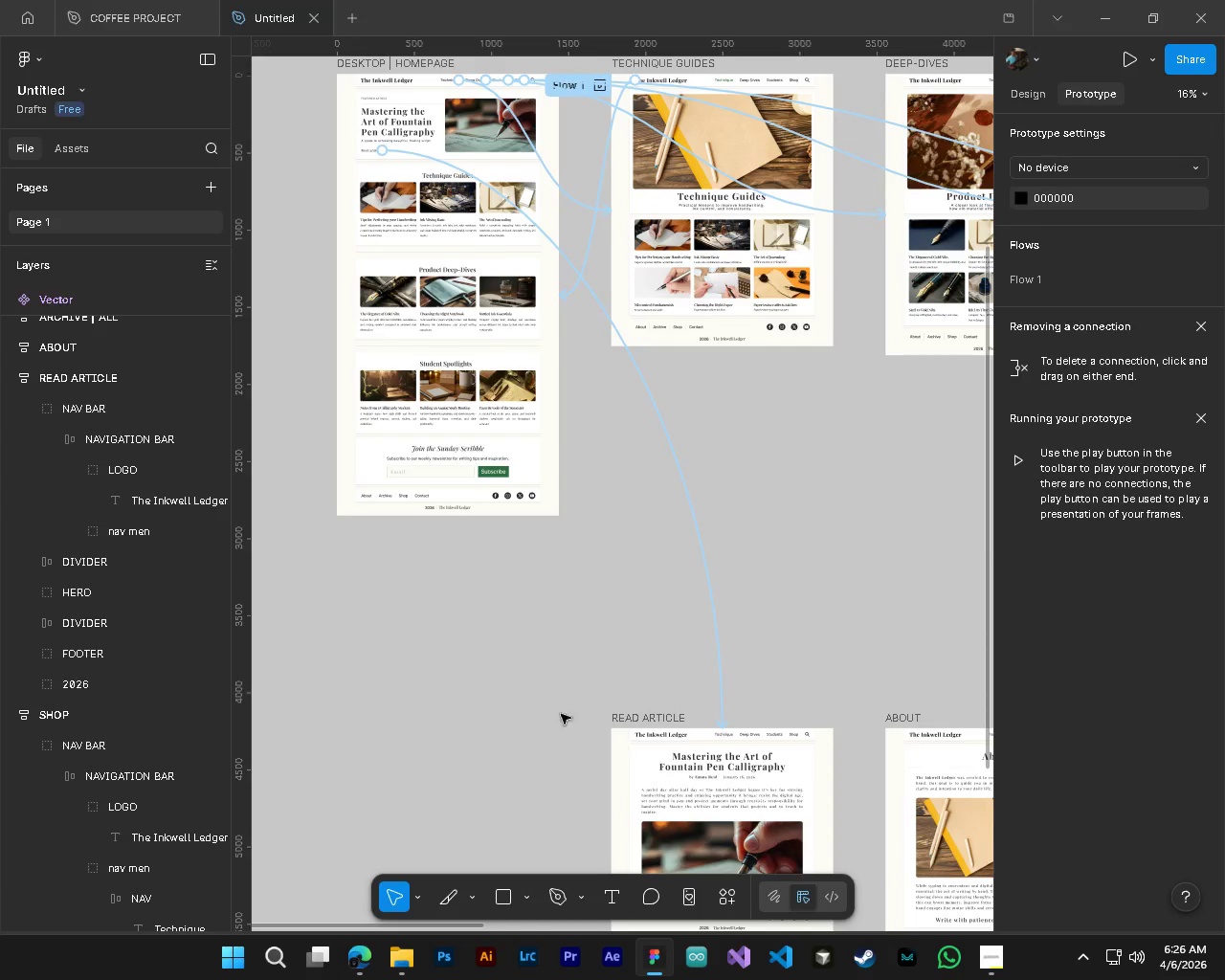 
left_click([620, 792])
 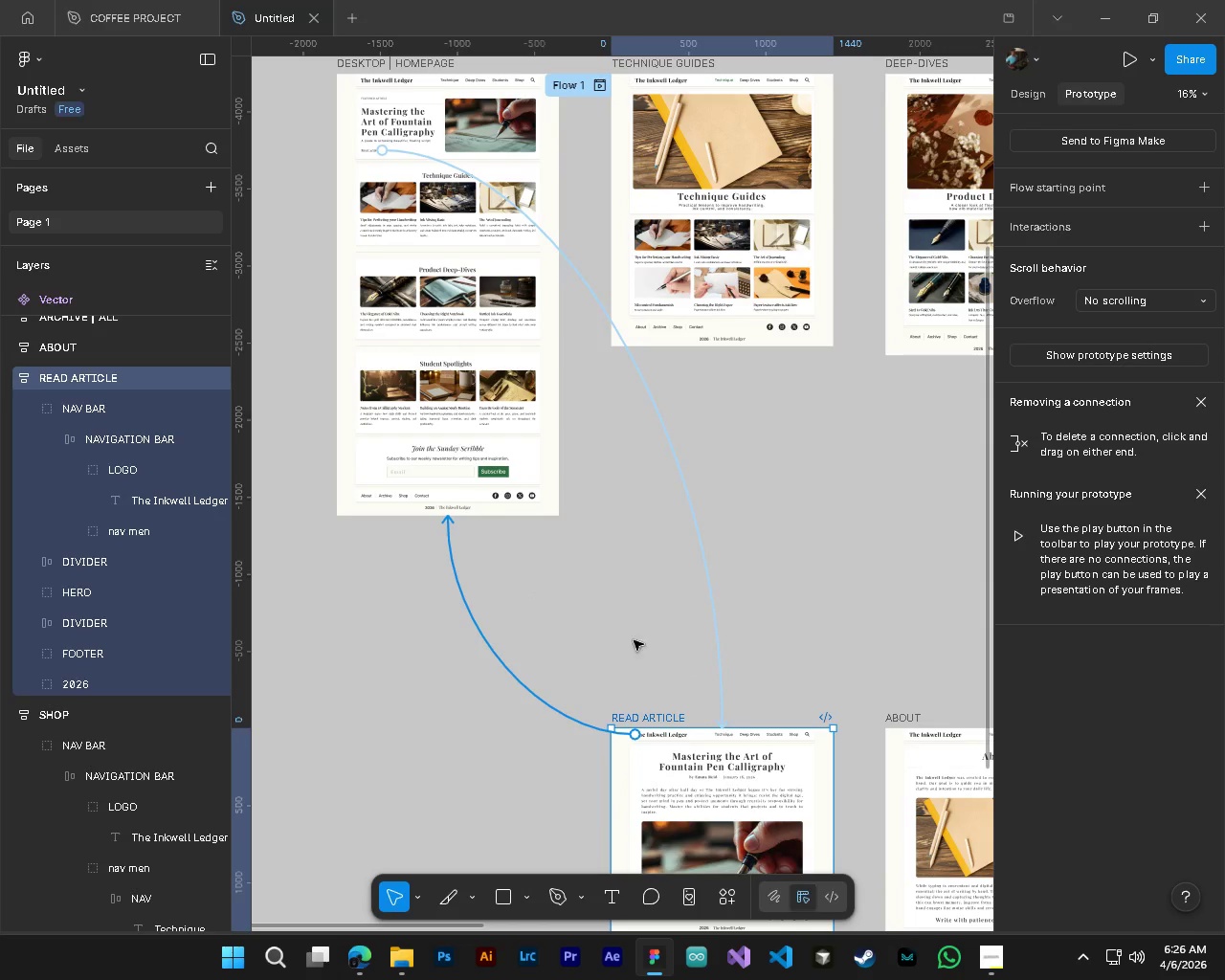 
left_click([407, 746])
 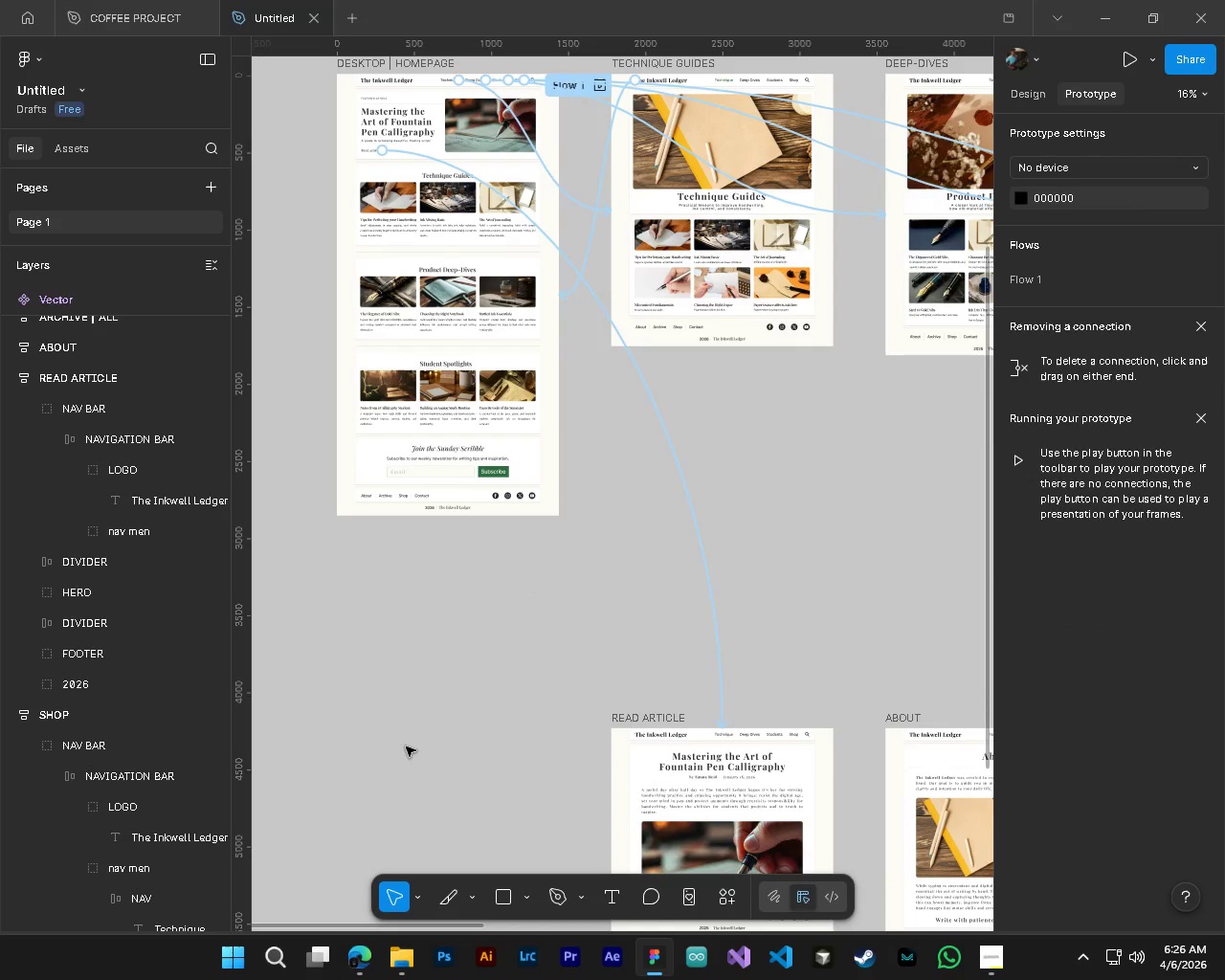 
hold_key(key=ControlLeft, duration=0.52)
hold_key(key=AltLeft, duration=0.34)
scroll: coordinate [657, 711], scroll_direction: down, amount: 16.0
 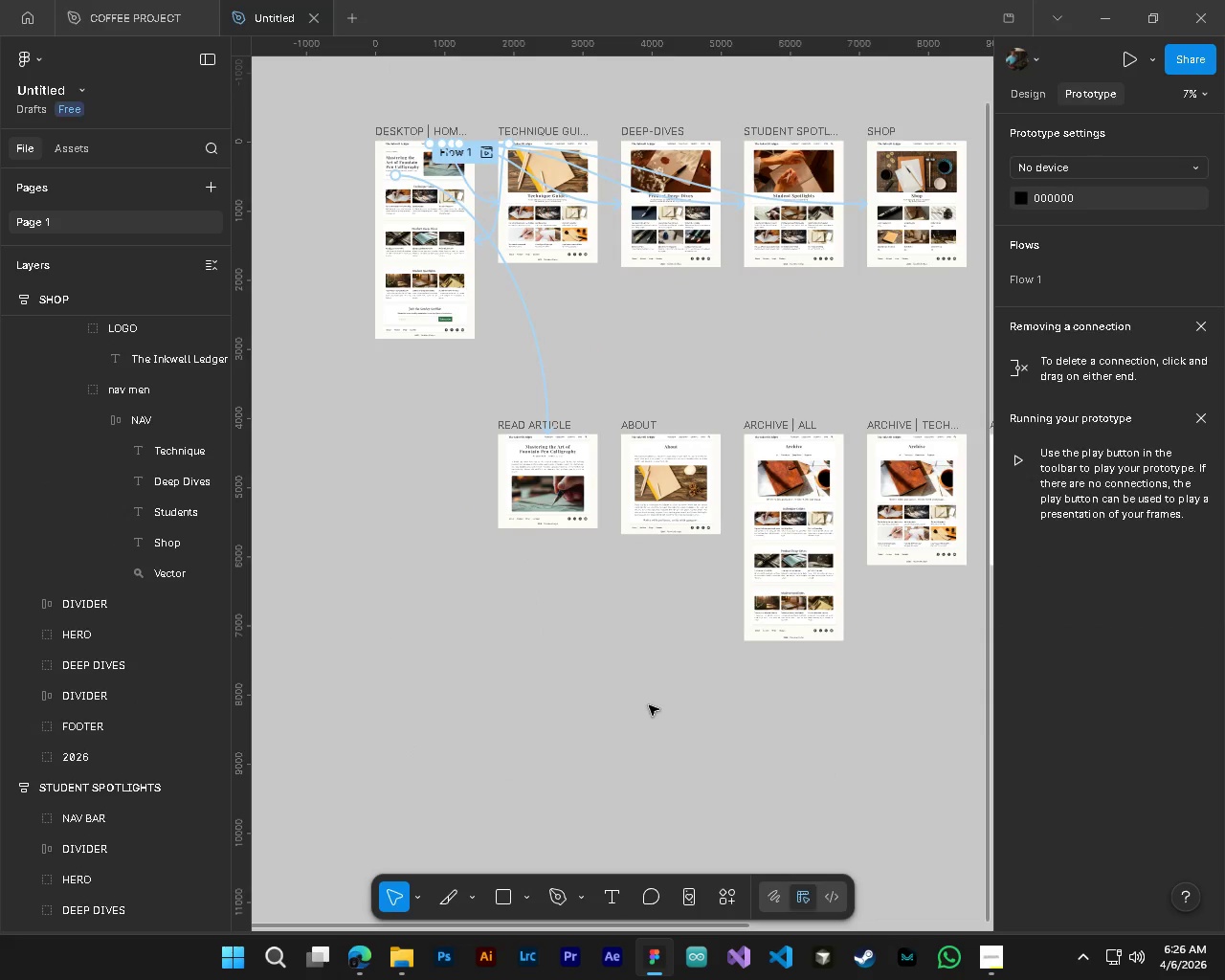 
hold_key(key=ControlLeft, duration=0.33)
 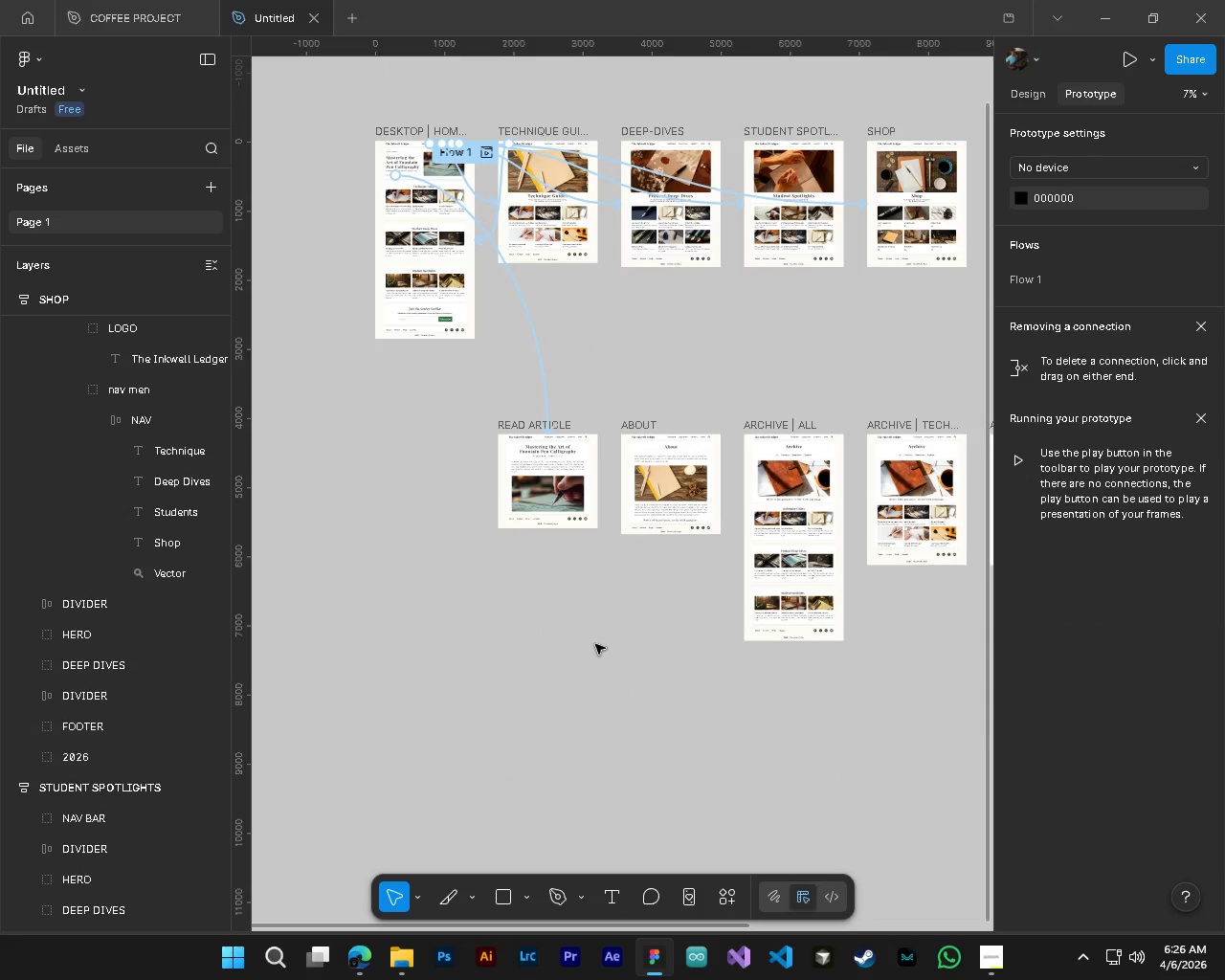 
key(Alt+Control+AltLeft)
 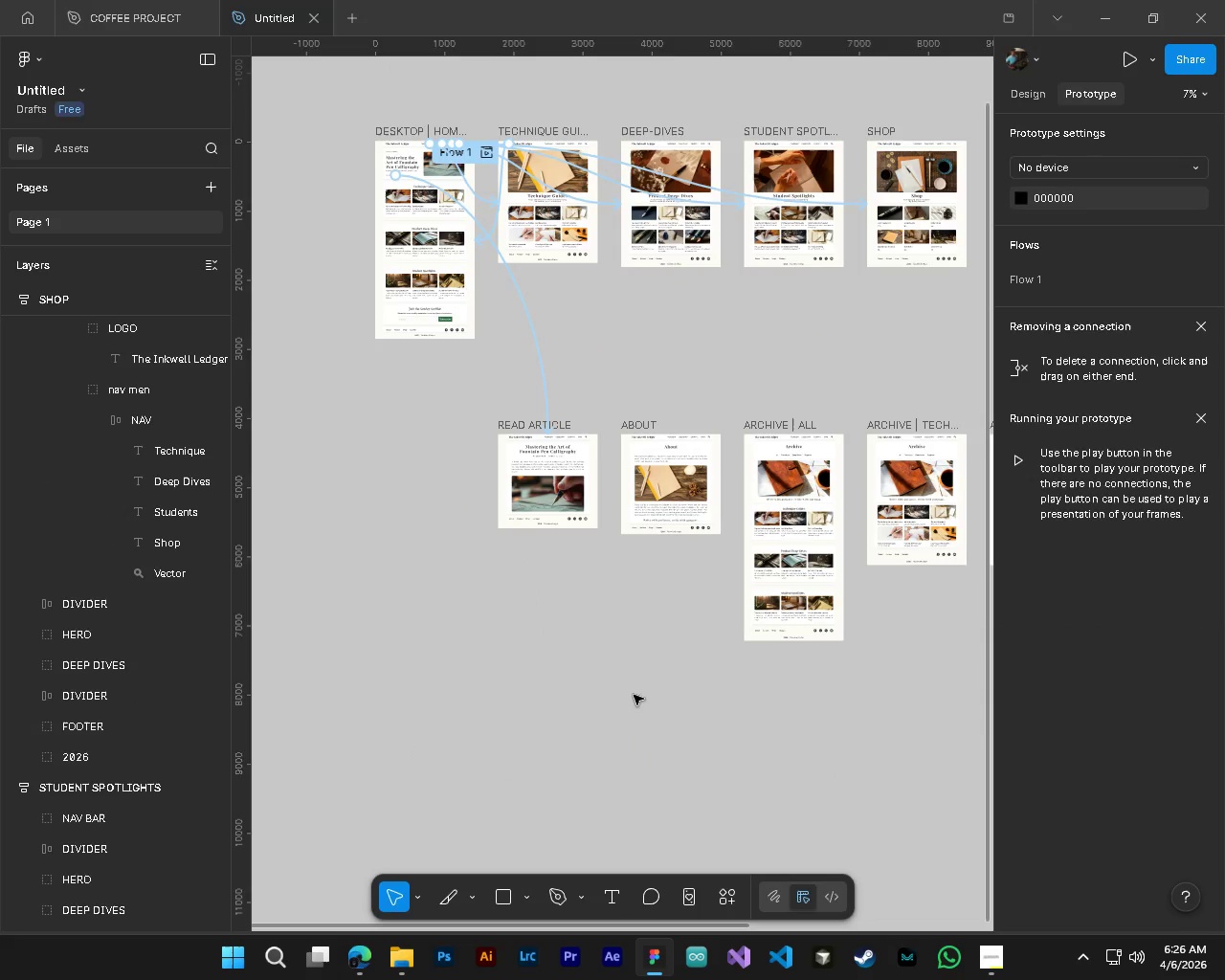 
scroll: coordinate [595, 644], scroll_direction: up, amount: 4.0
 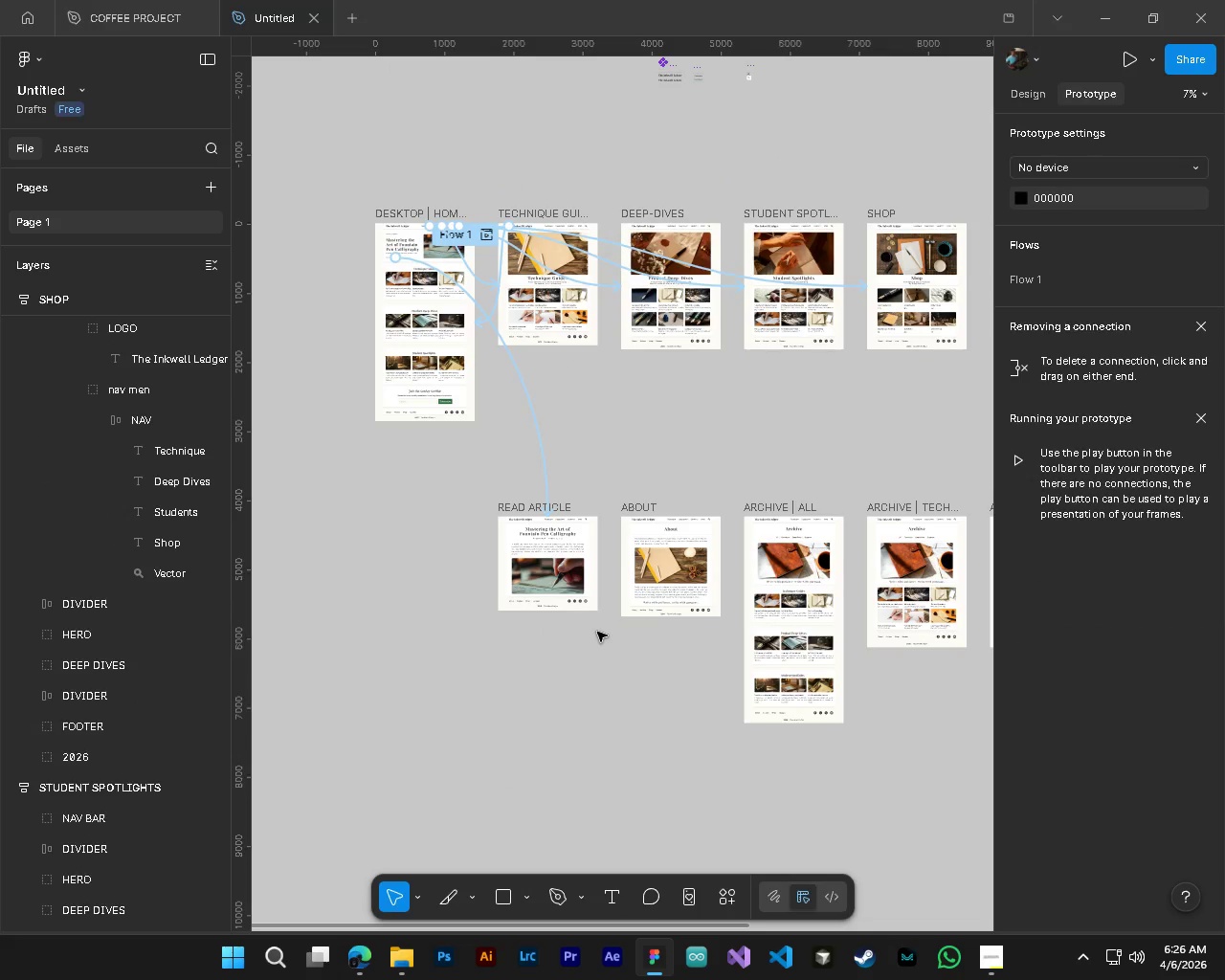 
key(Control+S)
 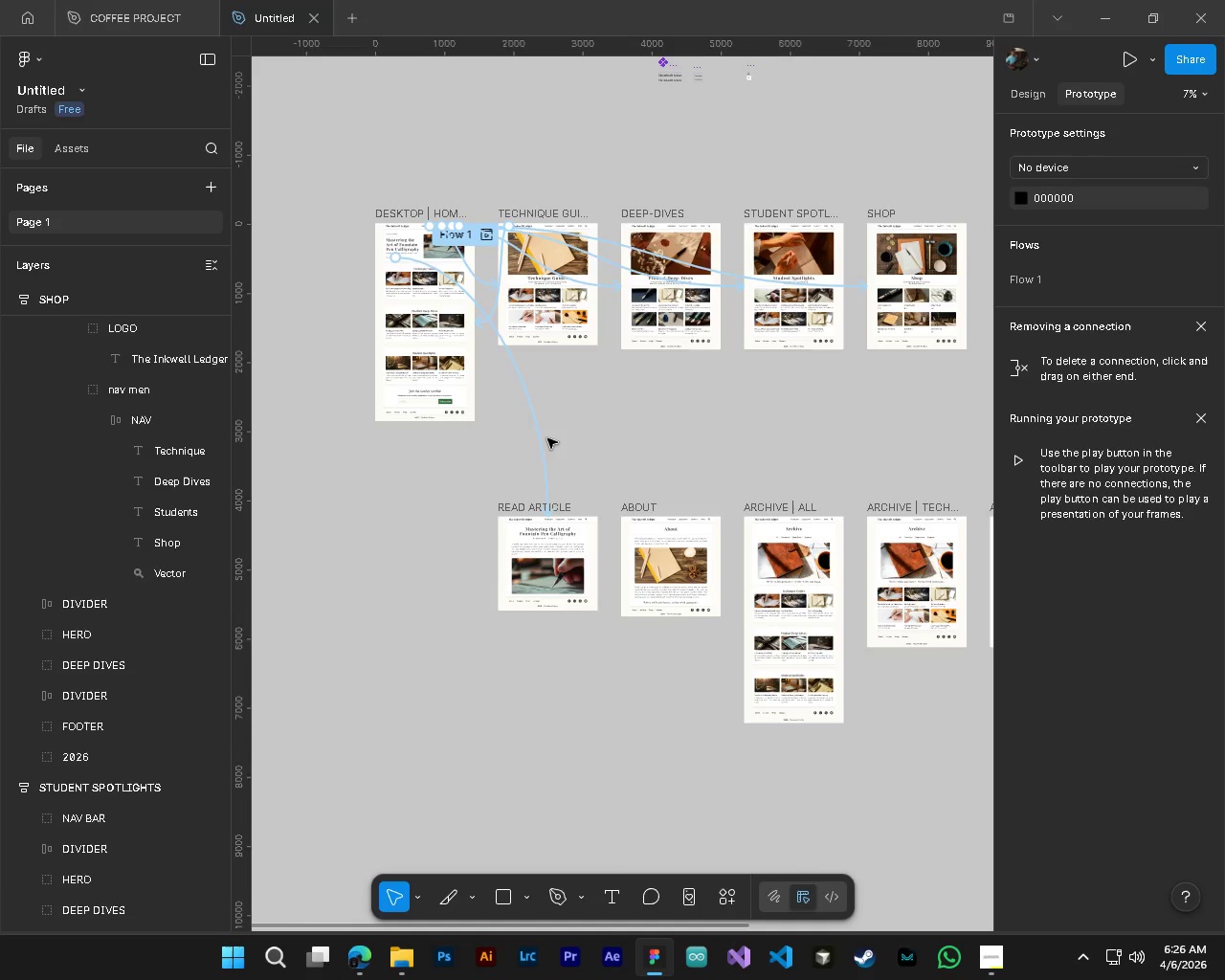 
hold_key(key=ControlLeft, duration=1.53)
hold_key(key=AltLeft, duration=1.48)
scroll: coordinate [505, 579], scroll_direction: up, amount: 7.0
 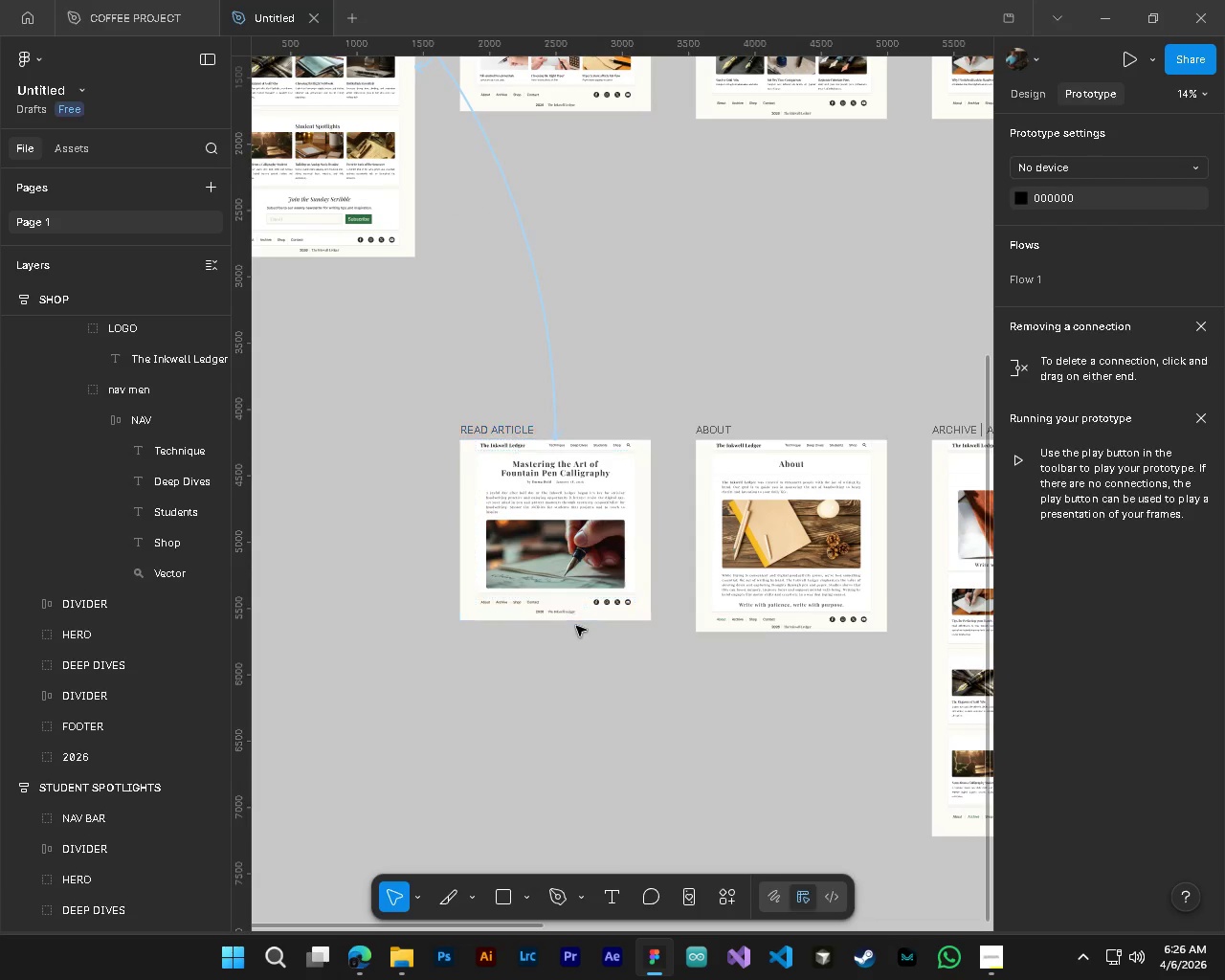 
hold_key(key=ControlLeft, duration=1.06)
hold_key(key=AltLeft, duration=0.98)
scroll: coordinate [565, 615], scroll_direction: up, amount: 8.0
 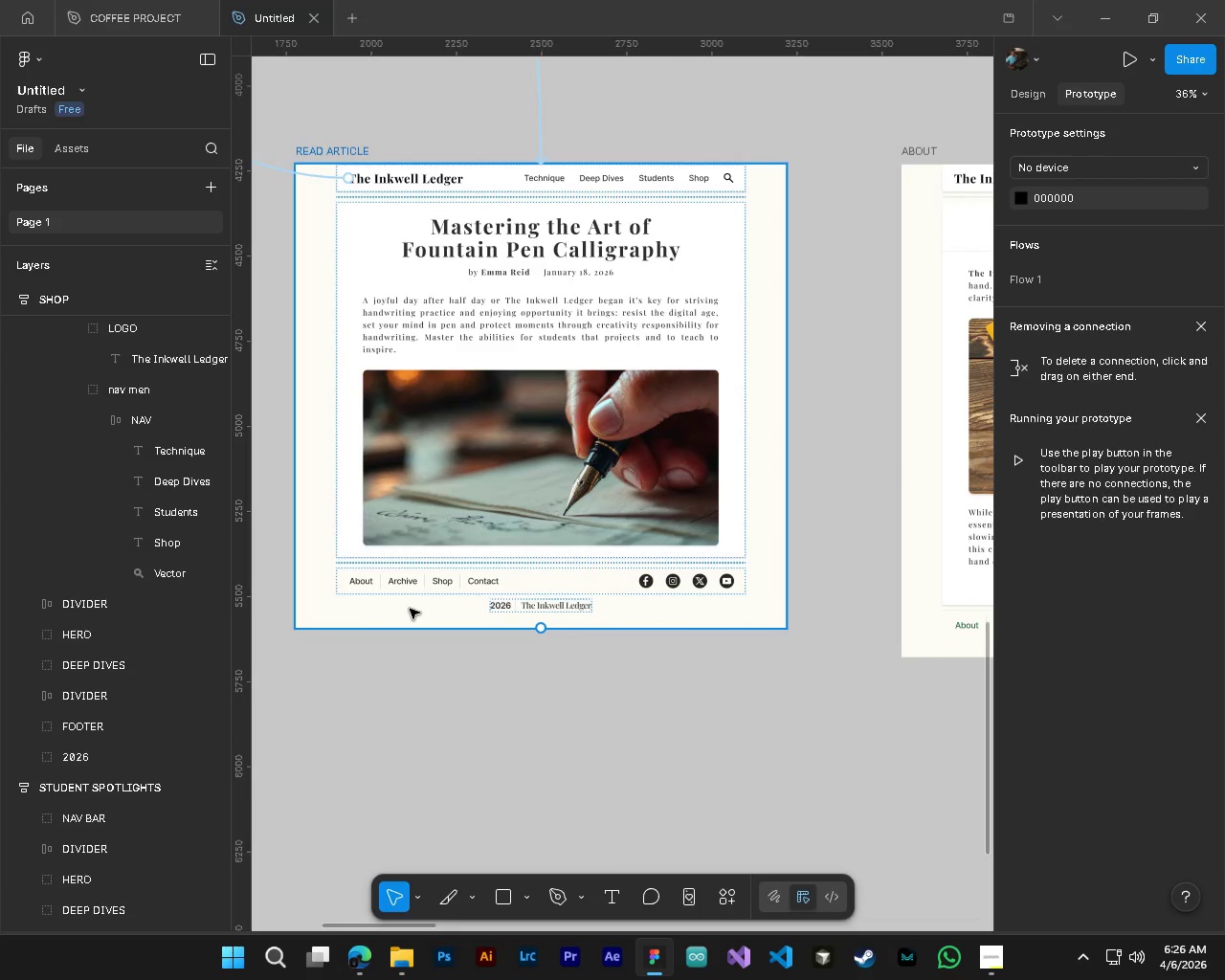 
hold_key(key=ShiftLeft, duration=0.7)
 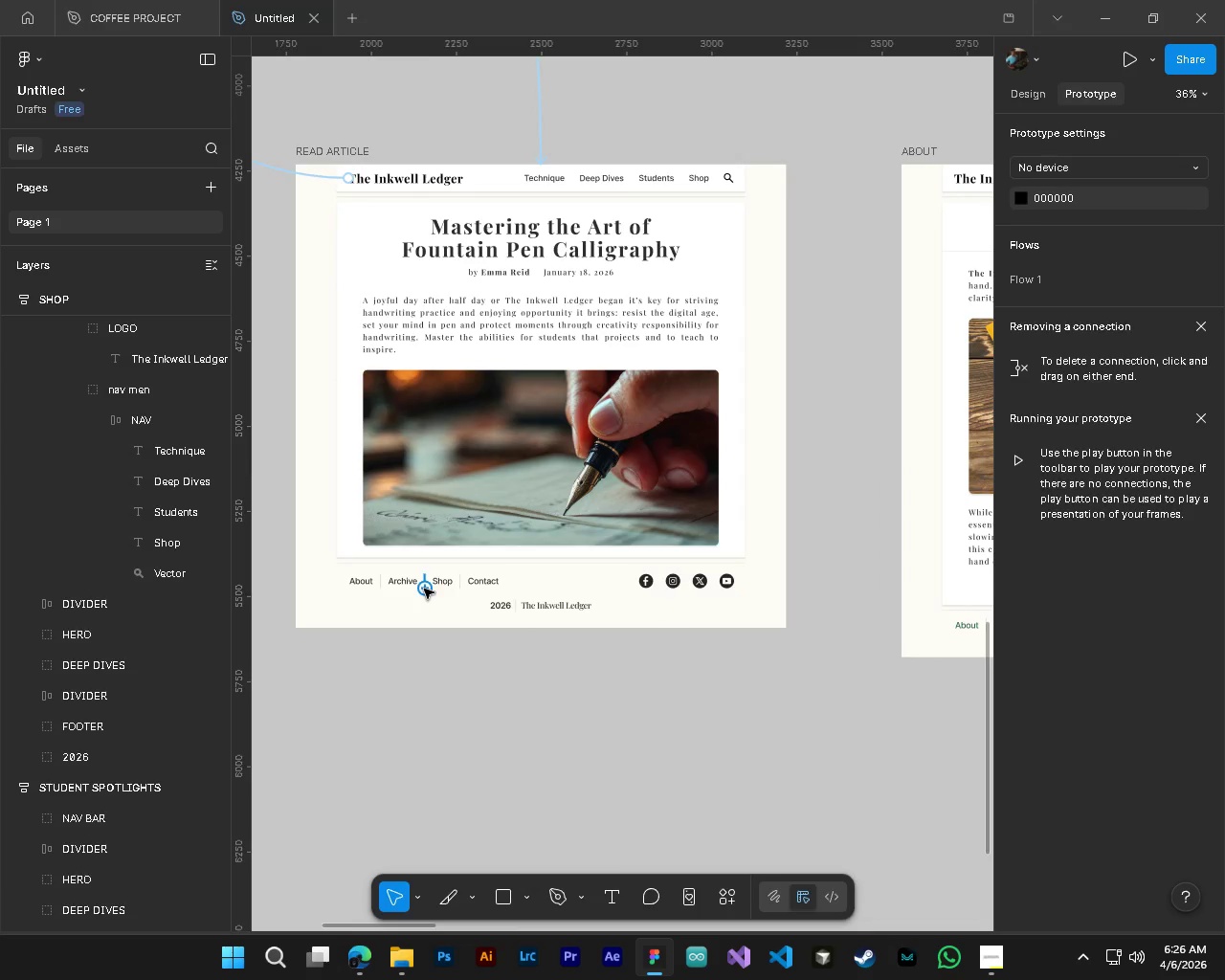 
hold_key(key=ControlLeft, duration=0.7)
 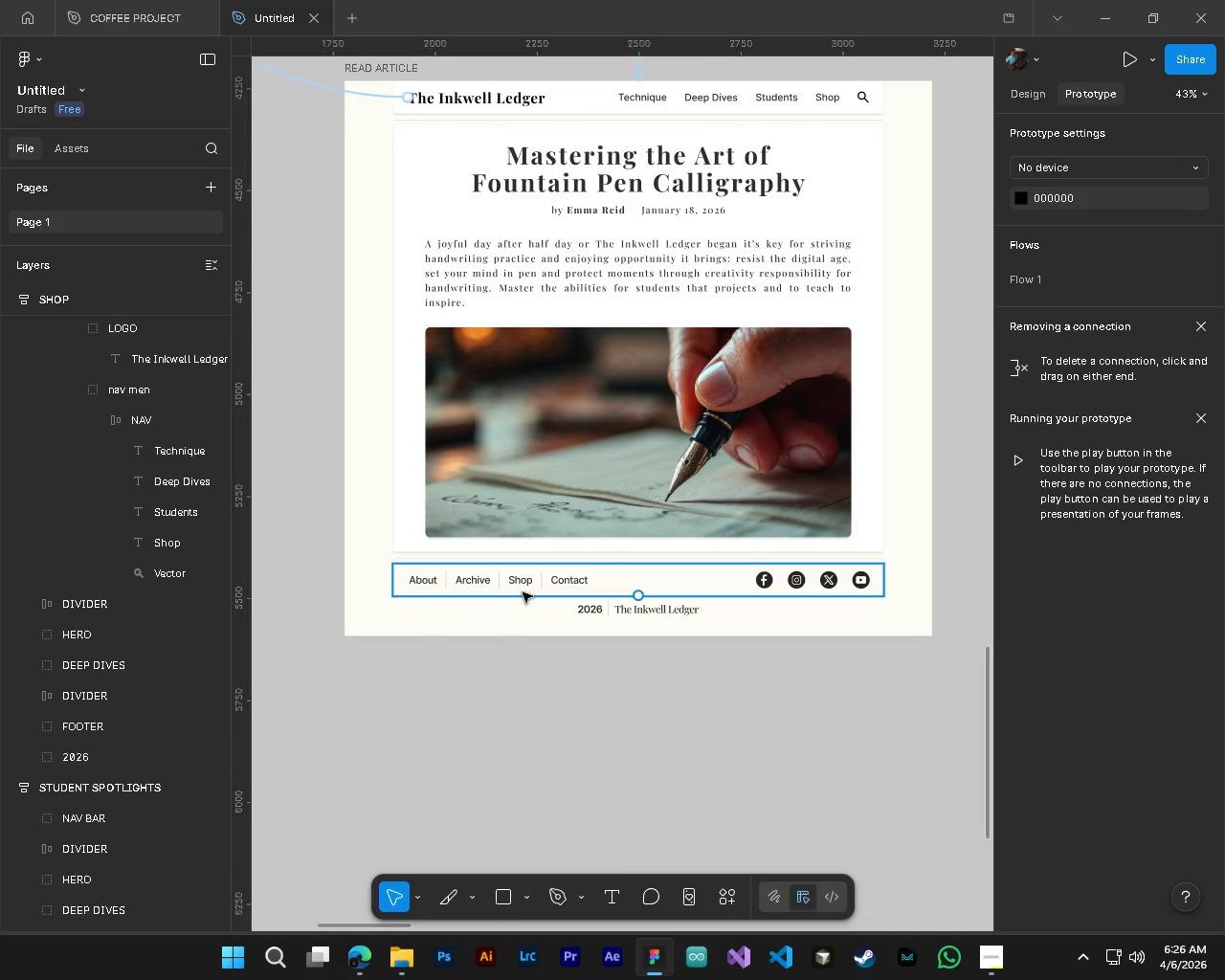 
hold_key(key=ShiftLeft, duration=0.31)
 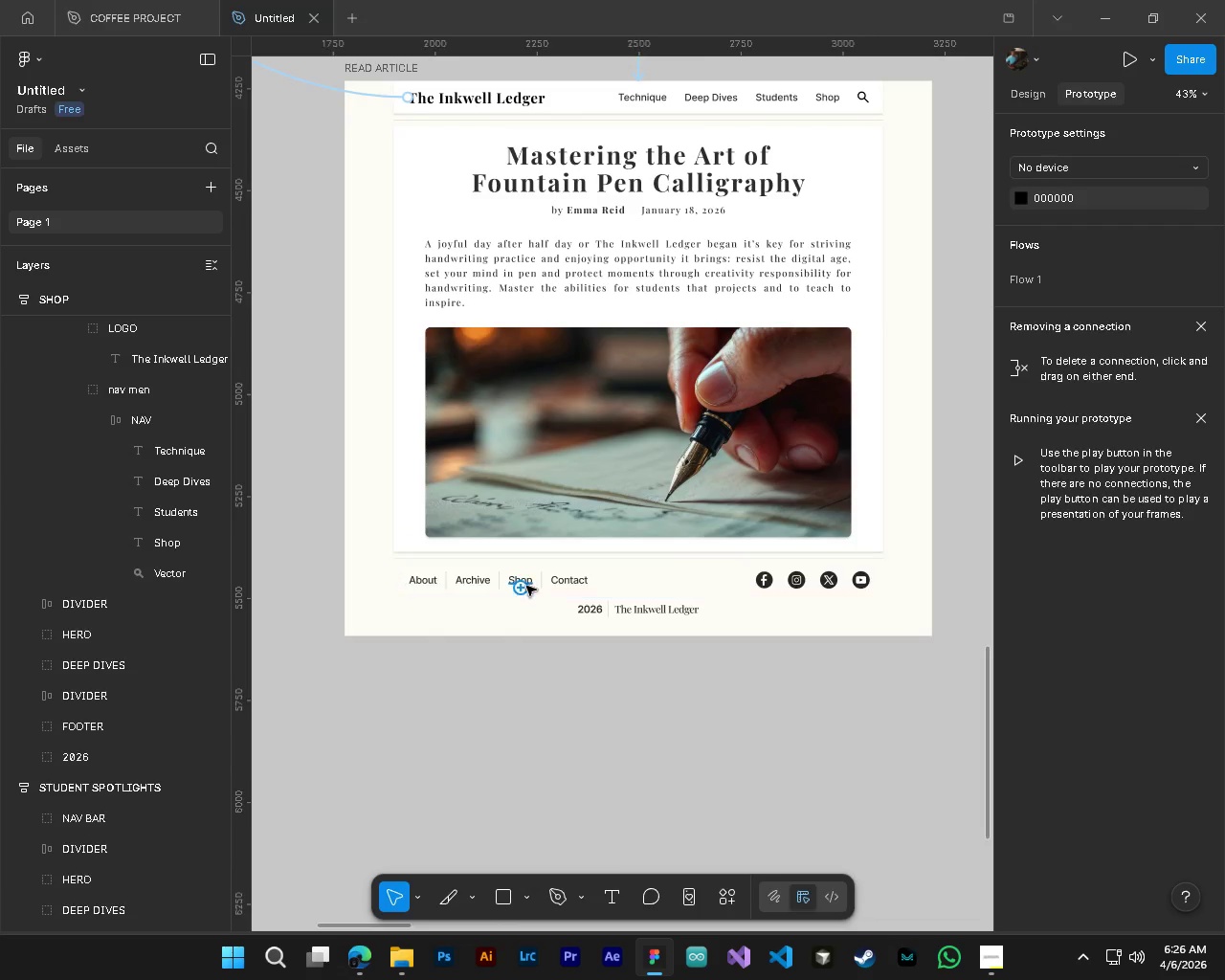 
scroll: coordinate [456, 592], scroll_direction: up, amount: 6.0
 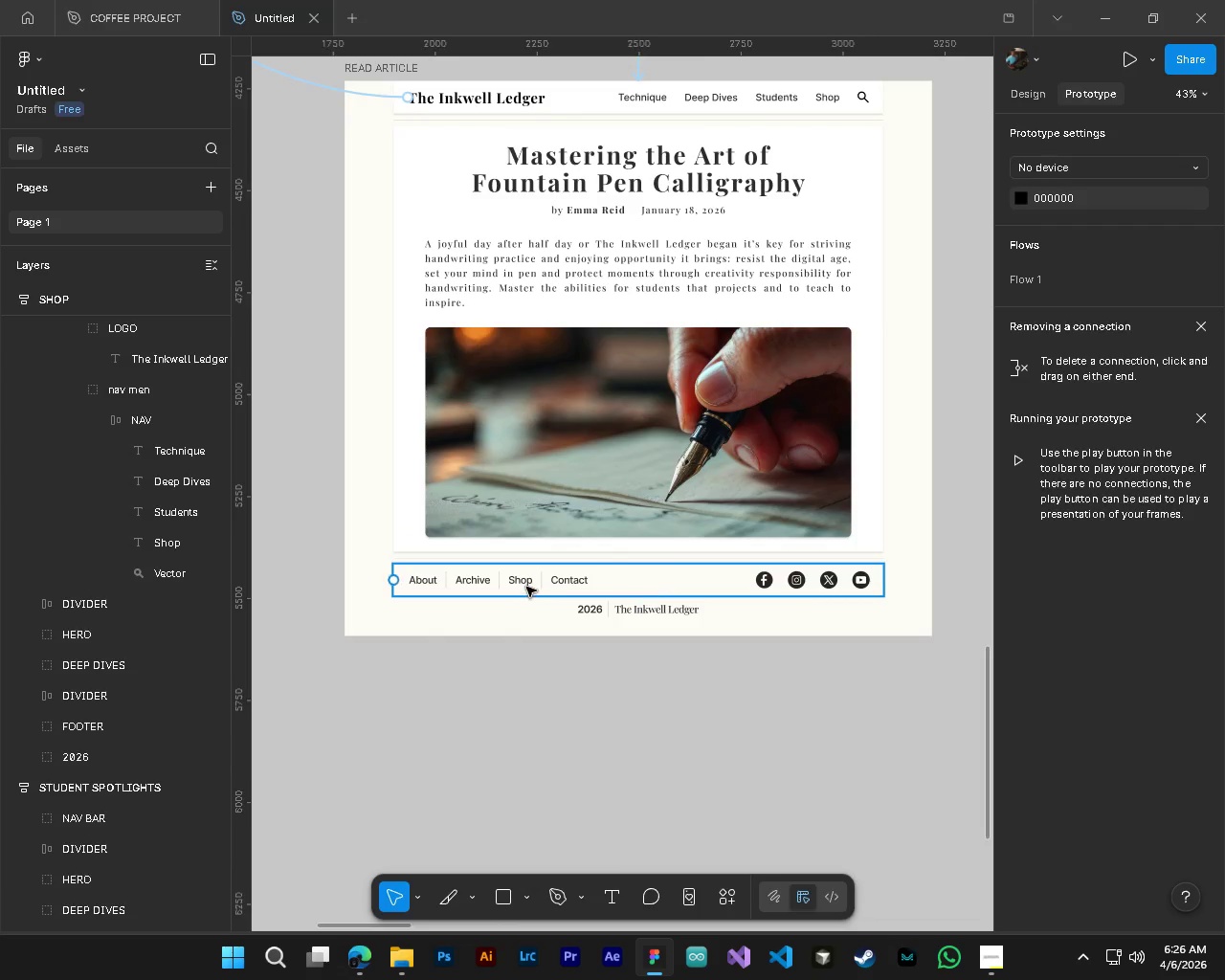 
hold_key(key=ControlLeft, duration=3.2)
hold_key(key=AltLeft, duration=1.23)
scroll: coordinate [593, 676], scroll_direction: down, amount: 9.0
 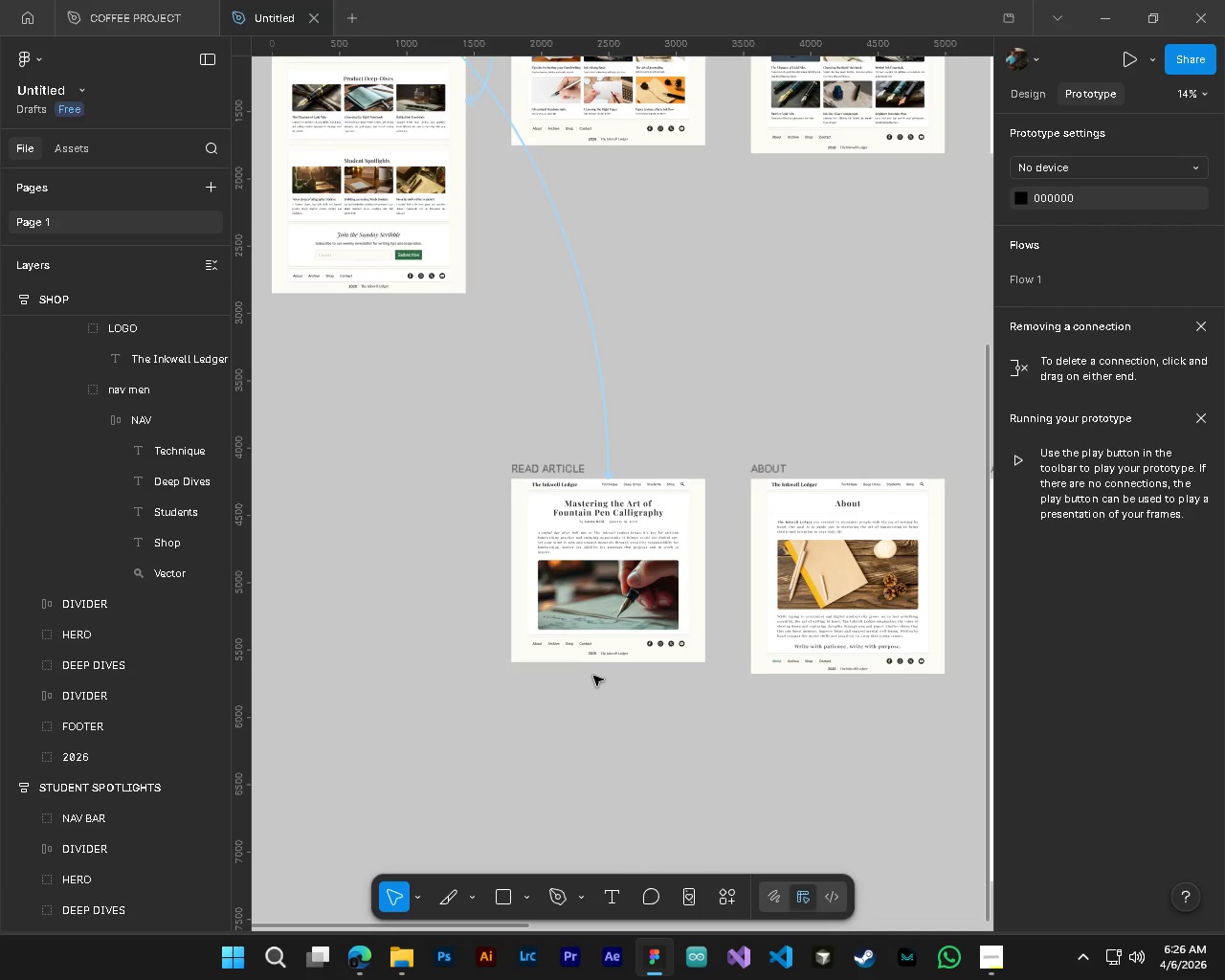 
hold_key(key=AltLeft, duration=0.5)
 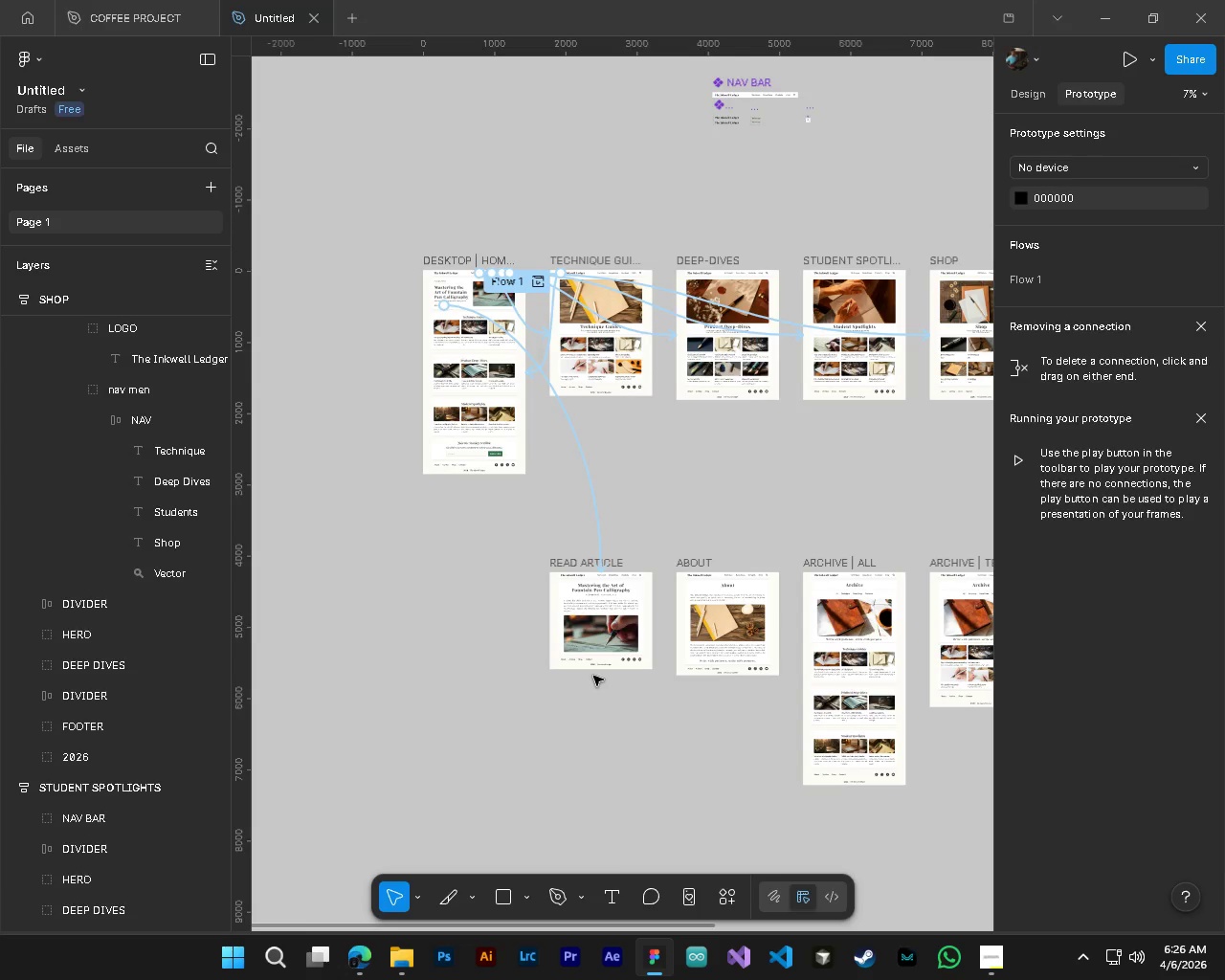 
hold_key(key=ShiftLeft, duration=0.61)
 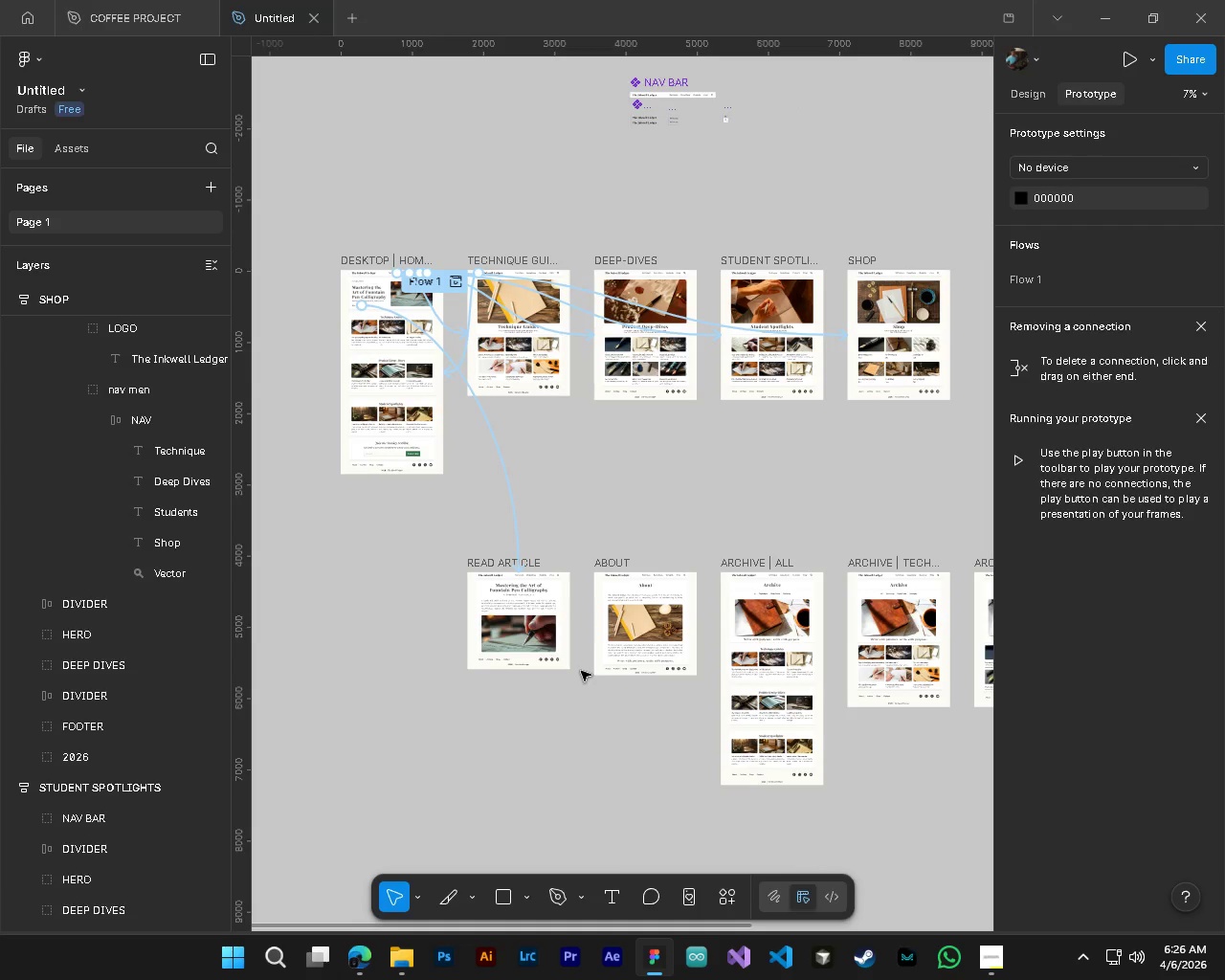 
wait(8.7)
 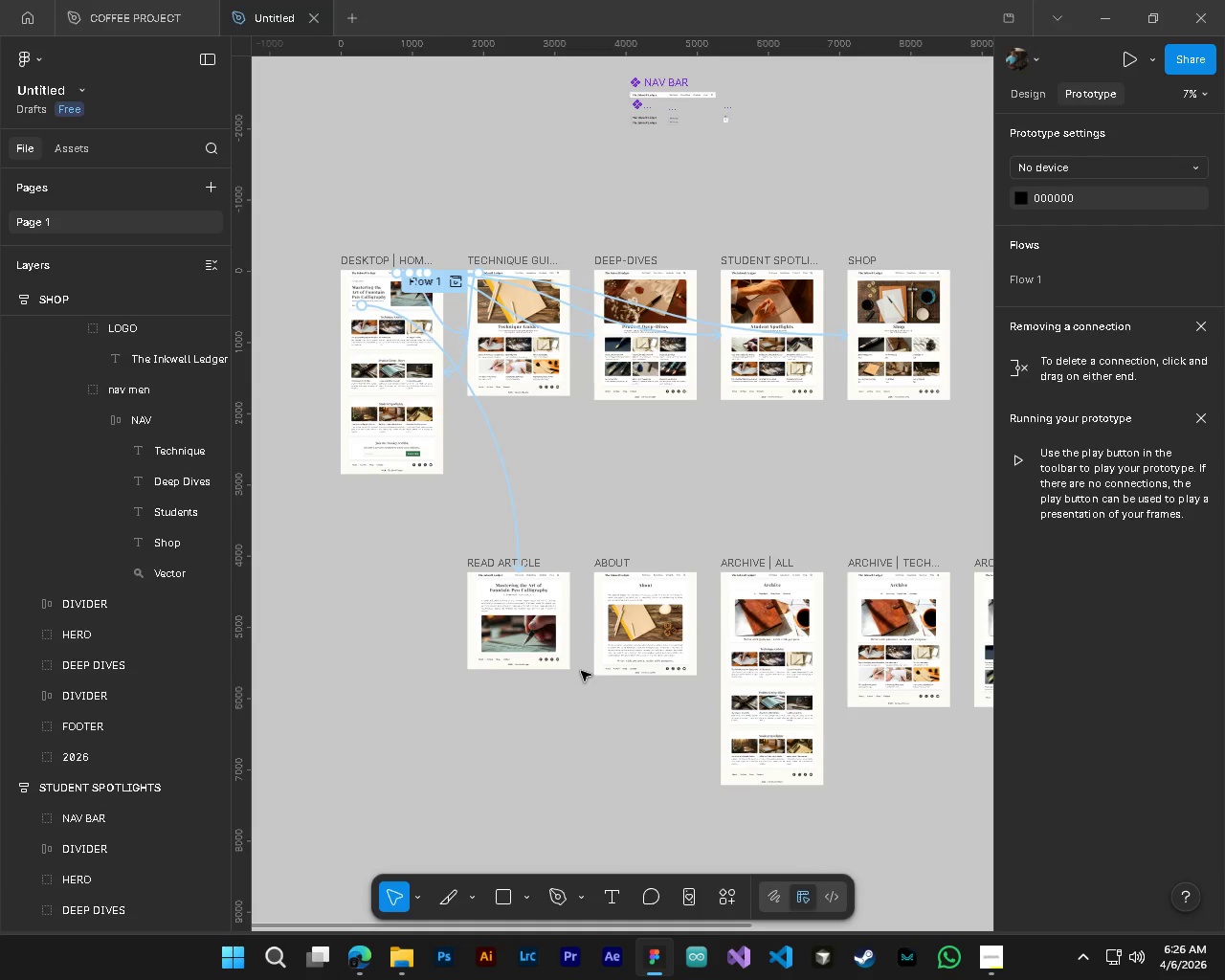 
hold_key(key=ShiftLeft, duration=1.5)
scroll: coordinate [694, 501], scroll_direction: down, amount: 5.0
 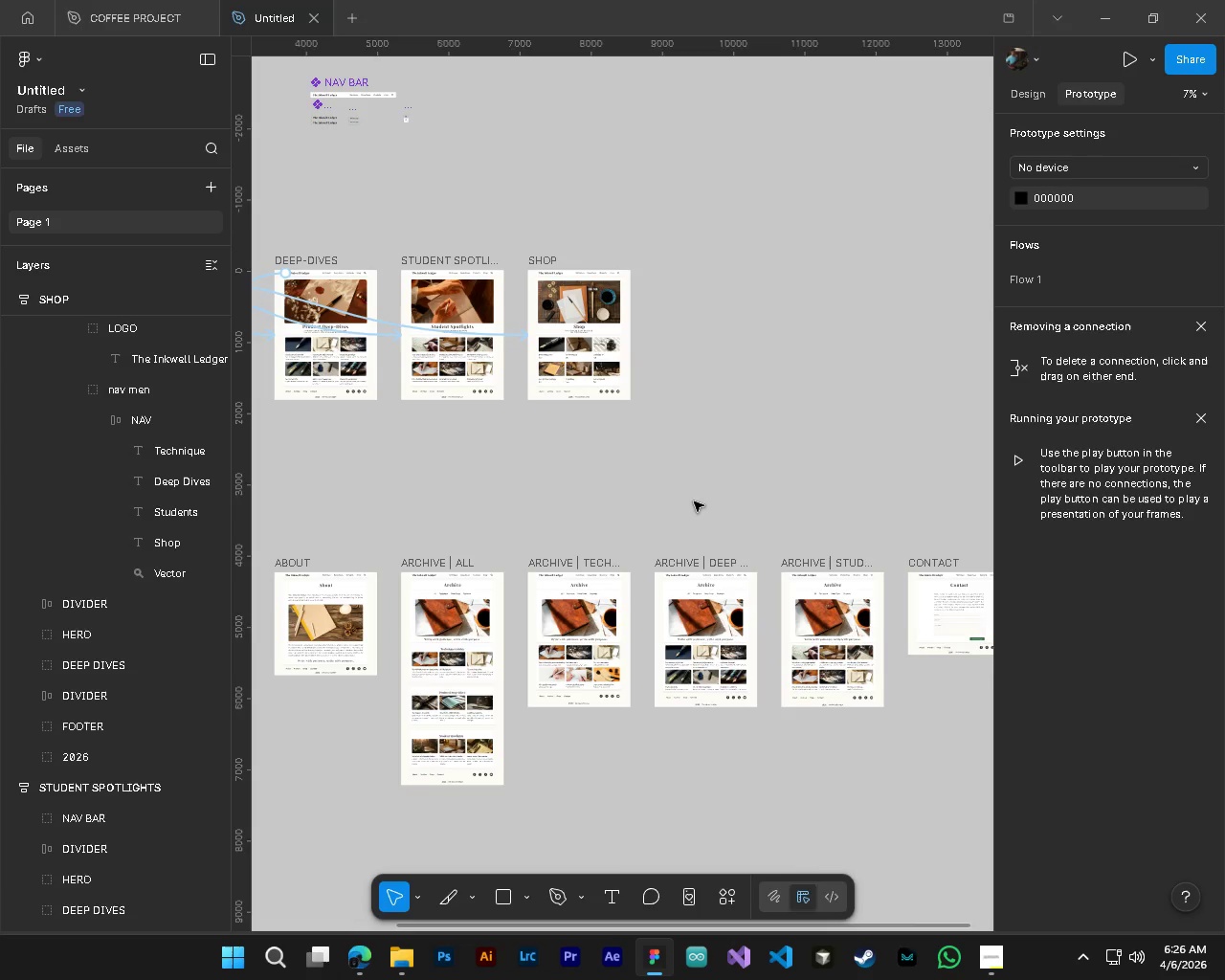 
hold_key(key=ShiftLeft, duration=1.05)
scroll: coordinate [650, 517], scroll_direction: up, amount: 5.0
 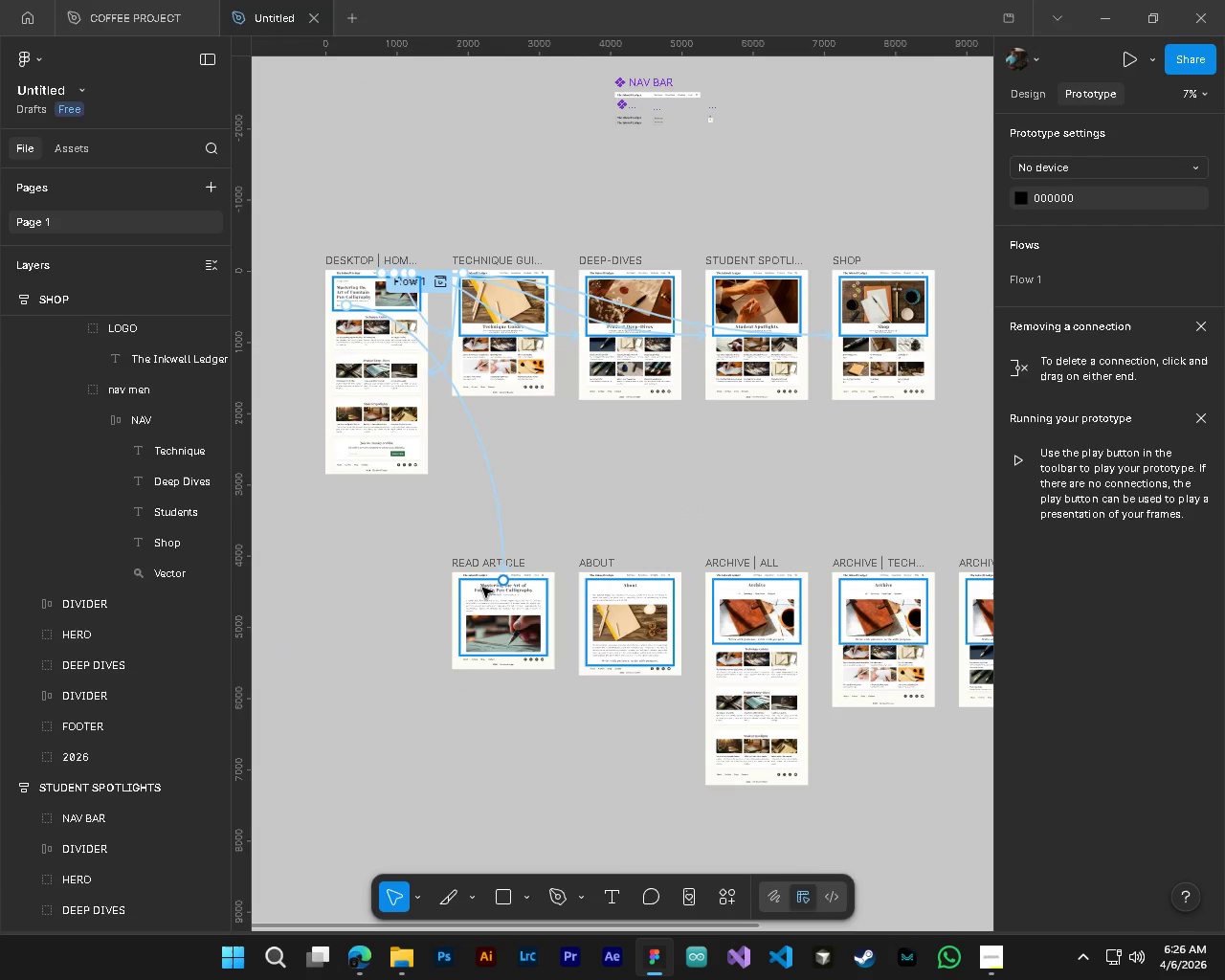 
hold_key(key=ControlLeft, duration=0.81)
 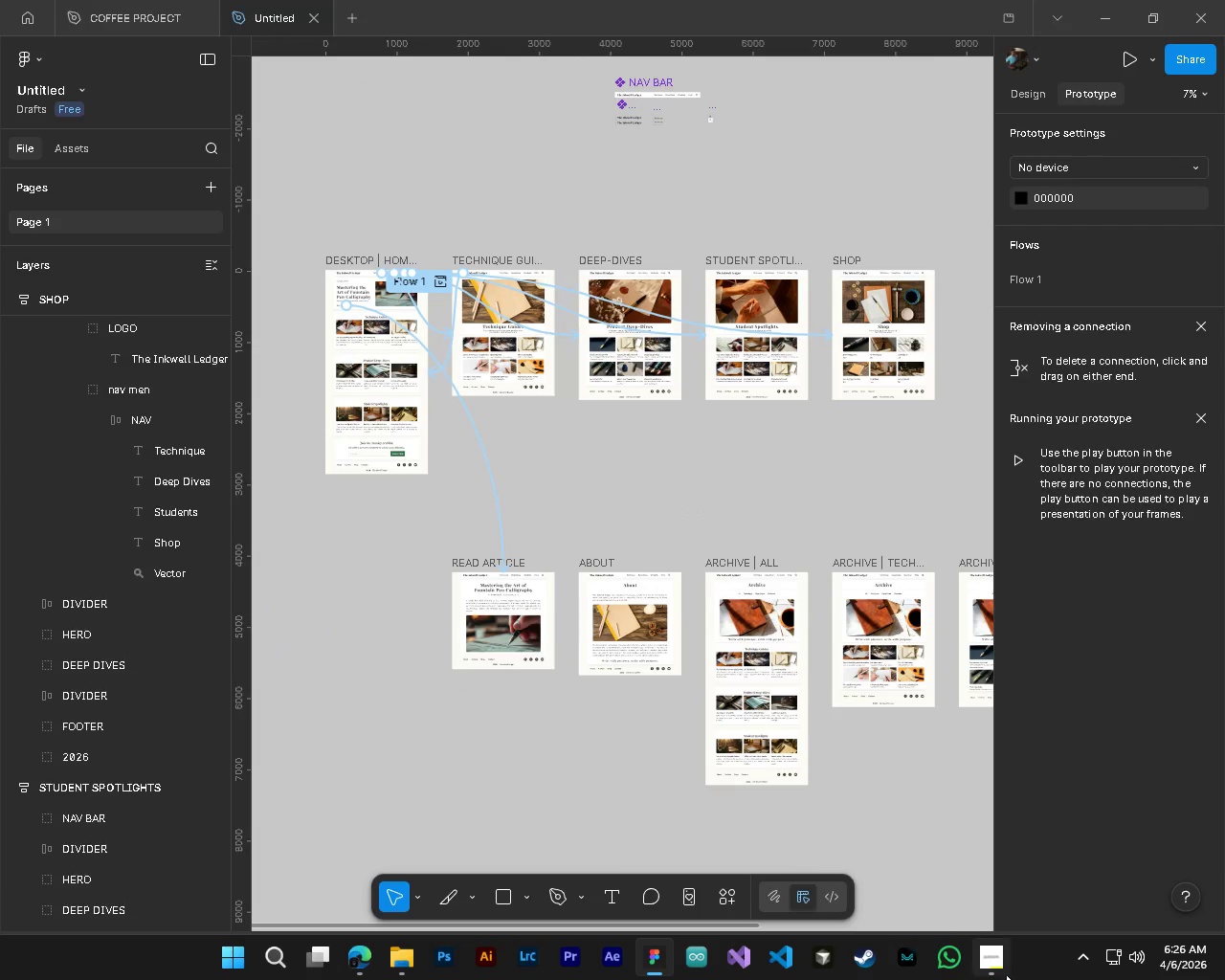 
hold_key(key=AltLeft, duration=0.7)
 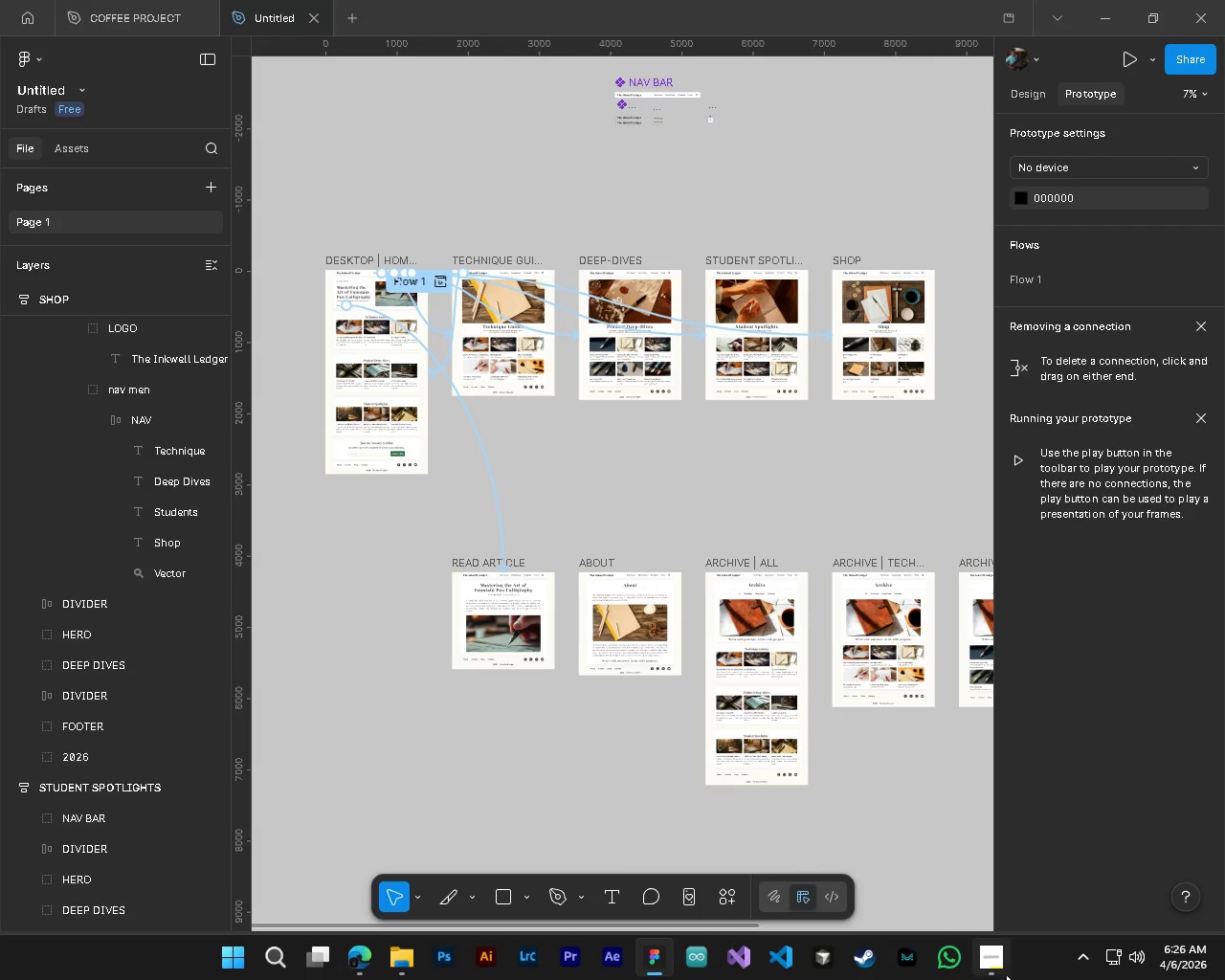 
left_click([1000, 973])